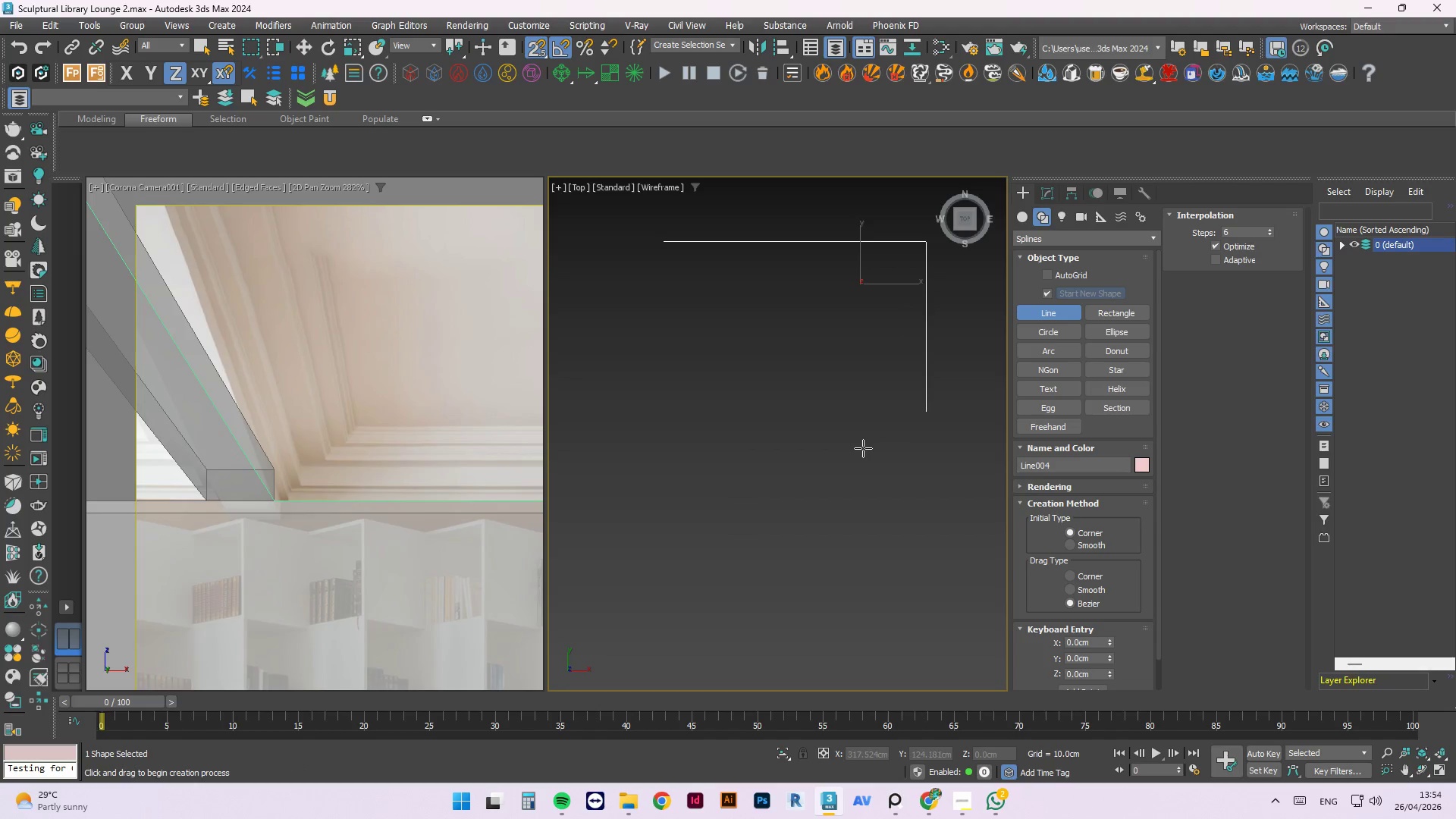 
key(Delete)
 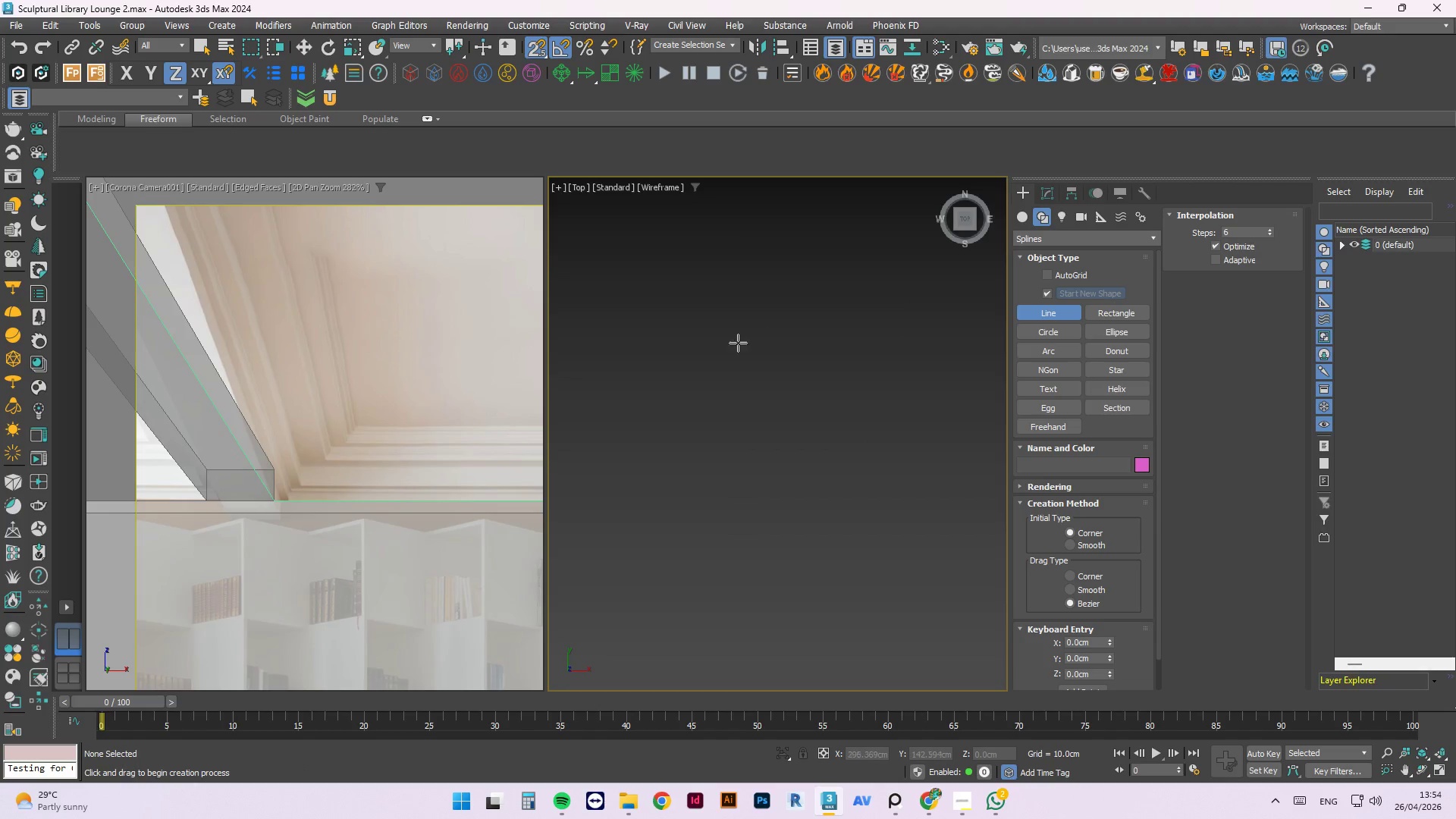 
left_click([736, 343])
 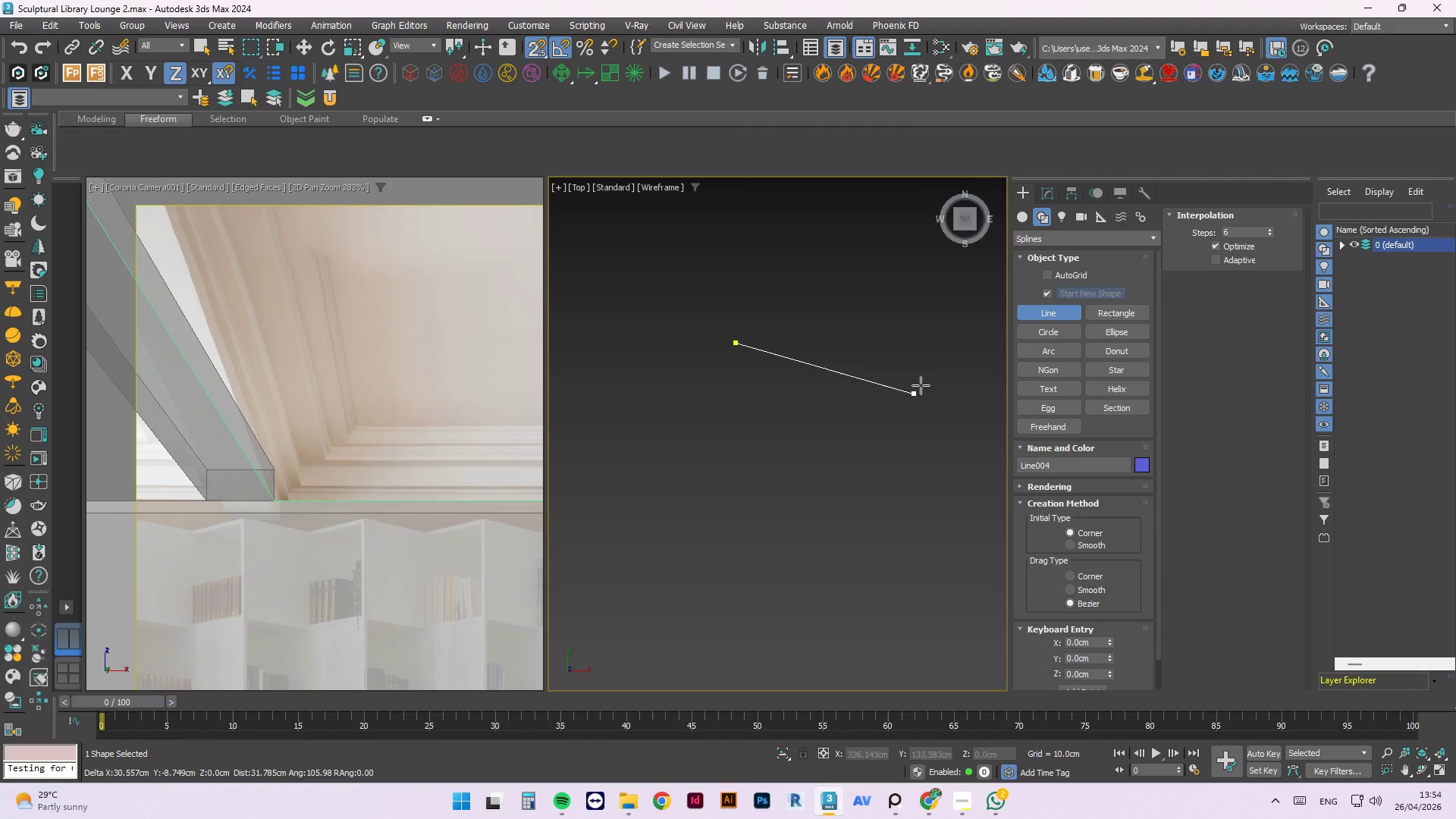 
hold_key(key=ShiftLeft, duration=1.11)
left_click([965, 331])
 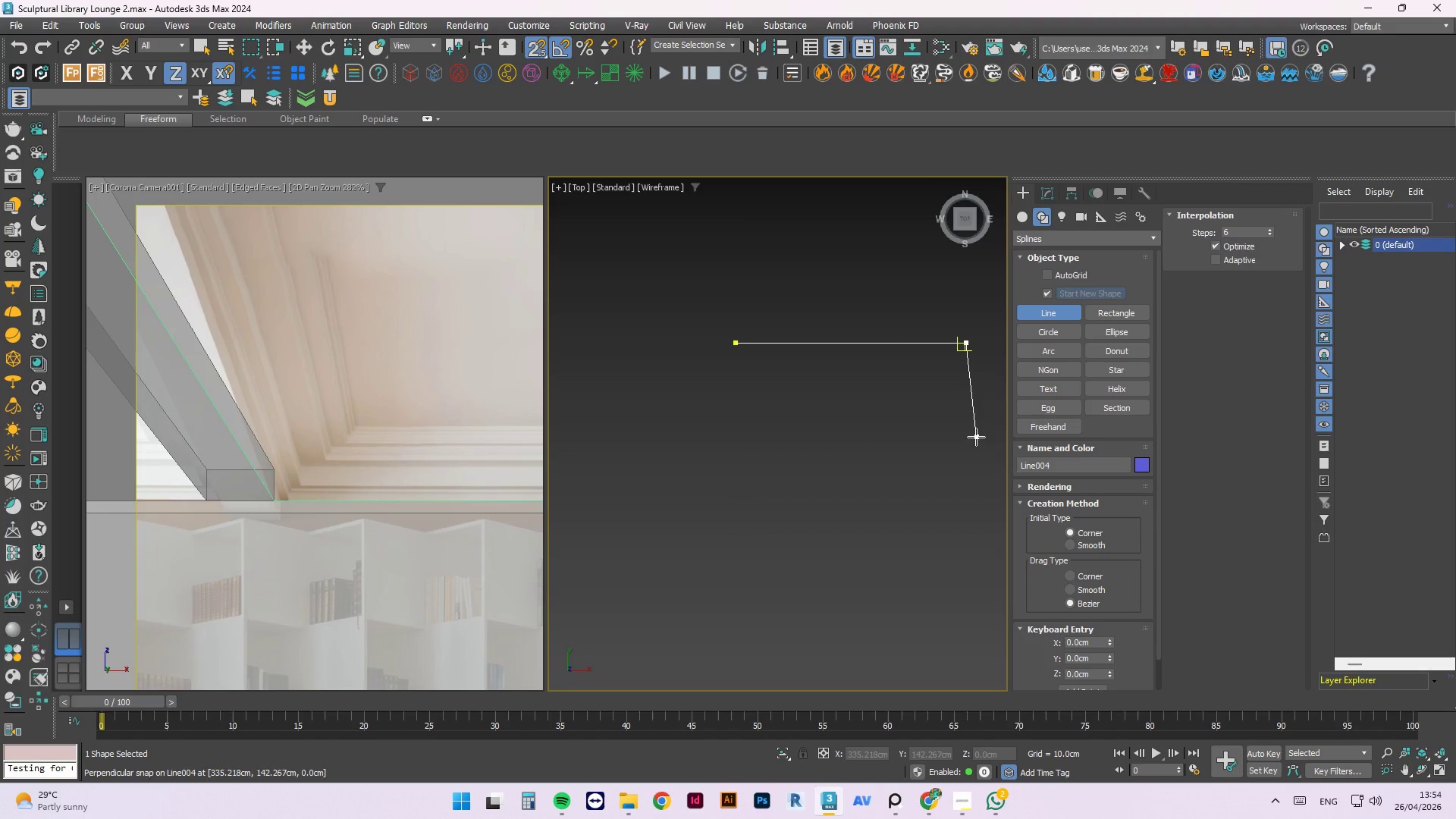 
hold_key(key=ShiftLeft, duration=1.39)
left_click([969, 446])
 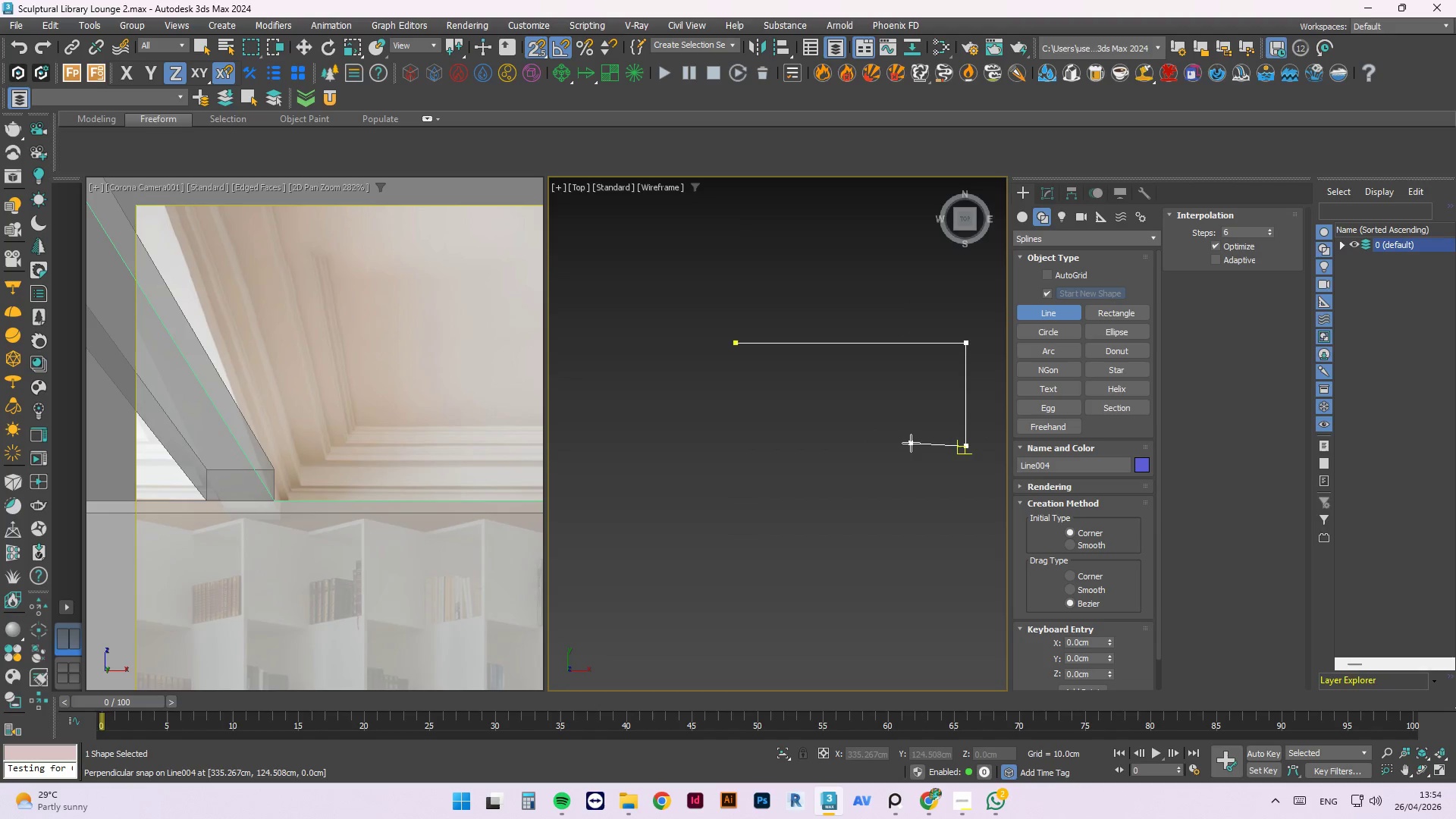 
hold_key(key=ShiftLeft, duration=3.61)
left_click([911, 449])
 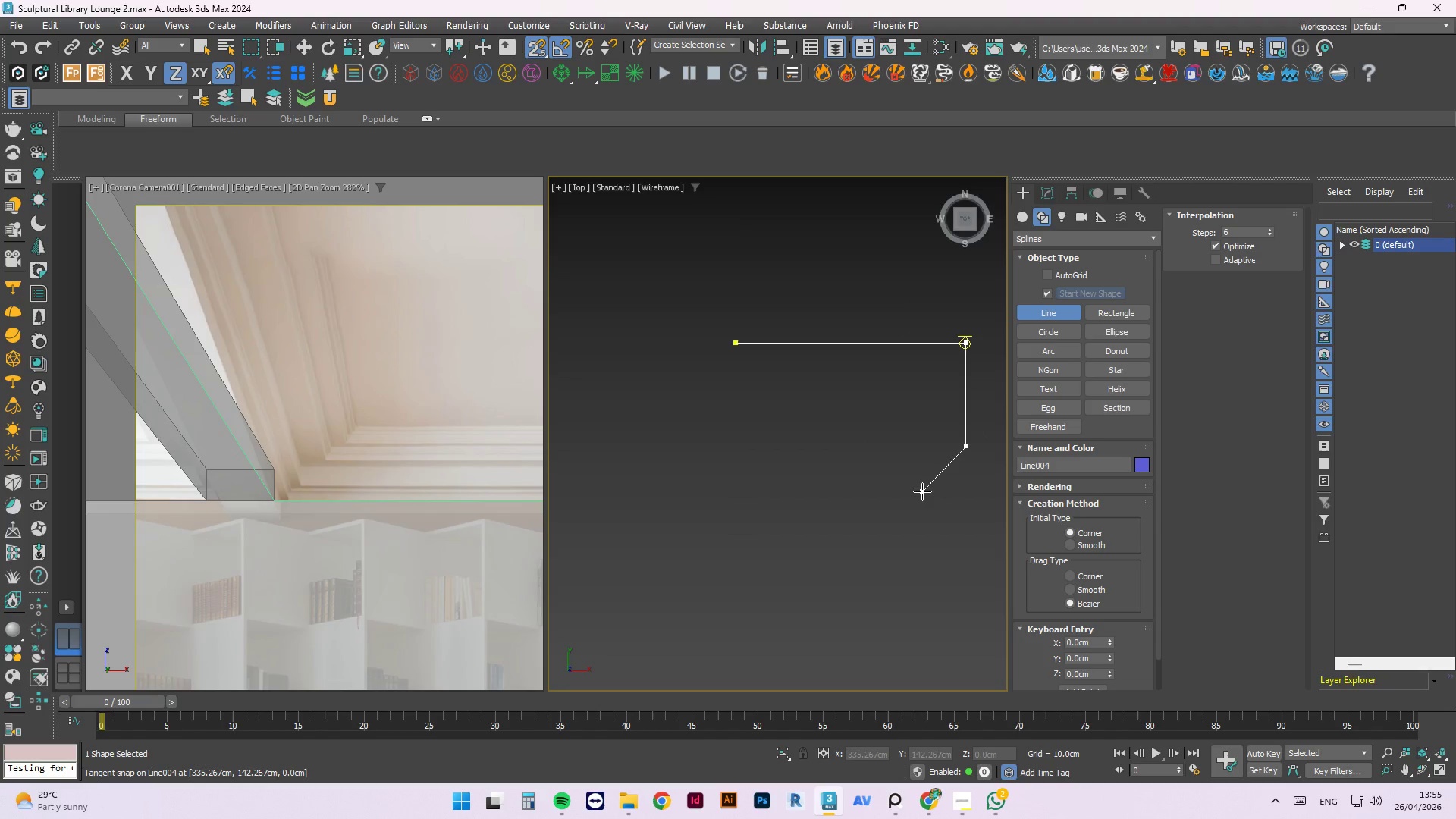 
key(Shift+ShiftLeft)
 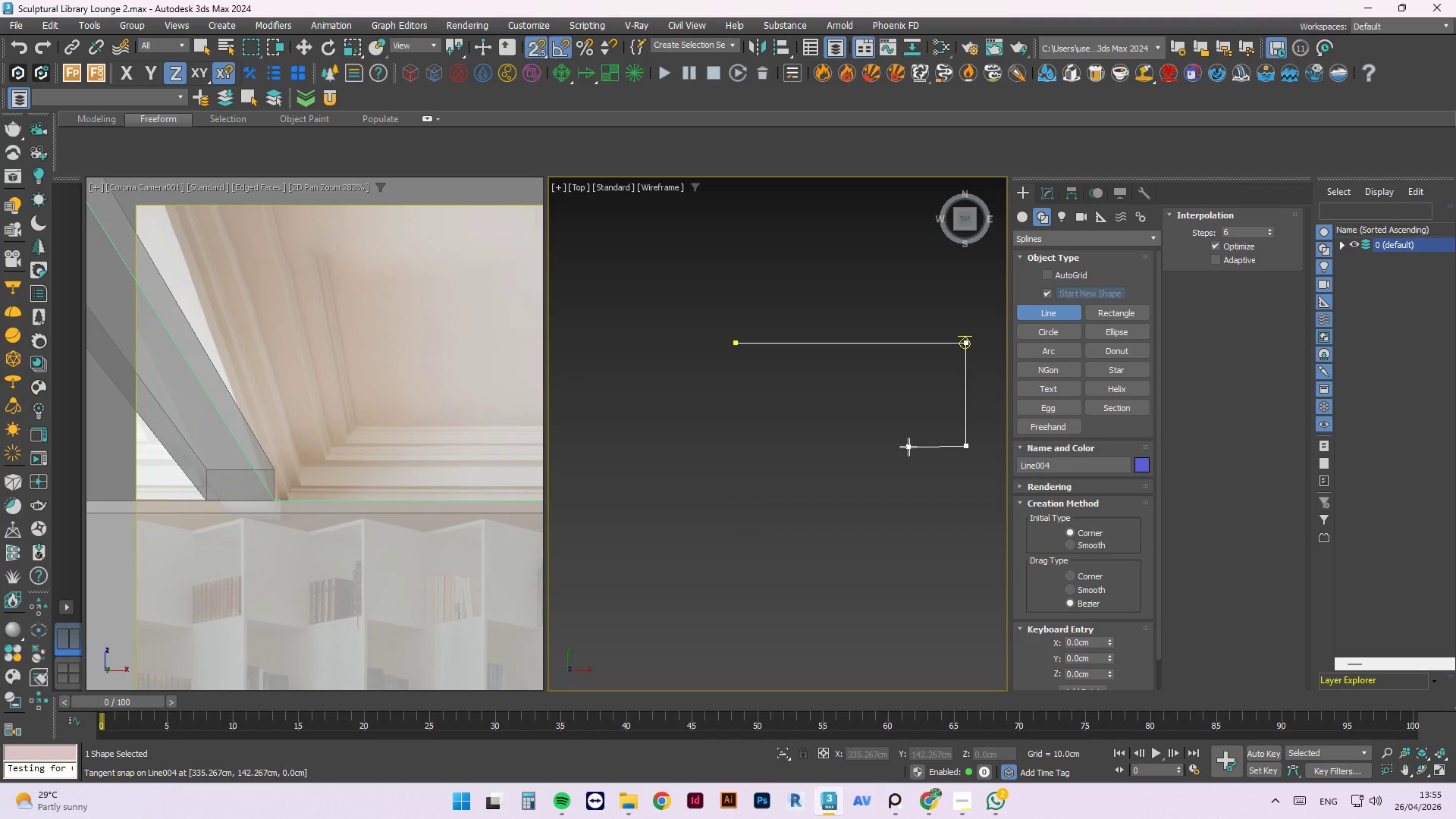 
hold_key(key=ShiftLeft, duration=2.28)
left_click([915, 447])
 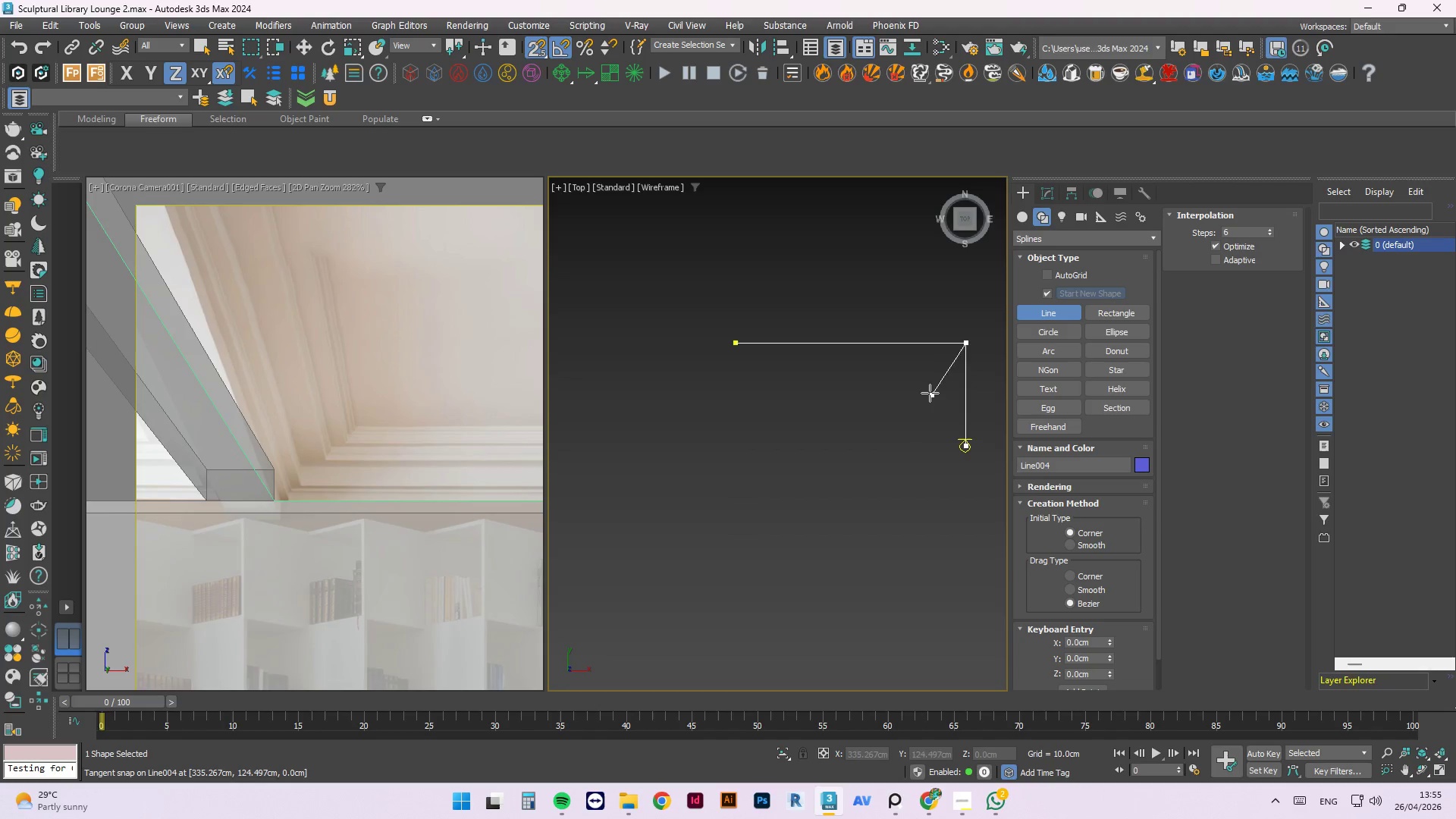 
key(Escape)
 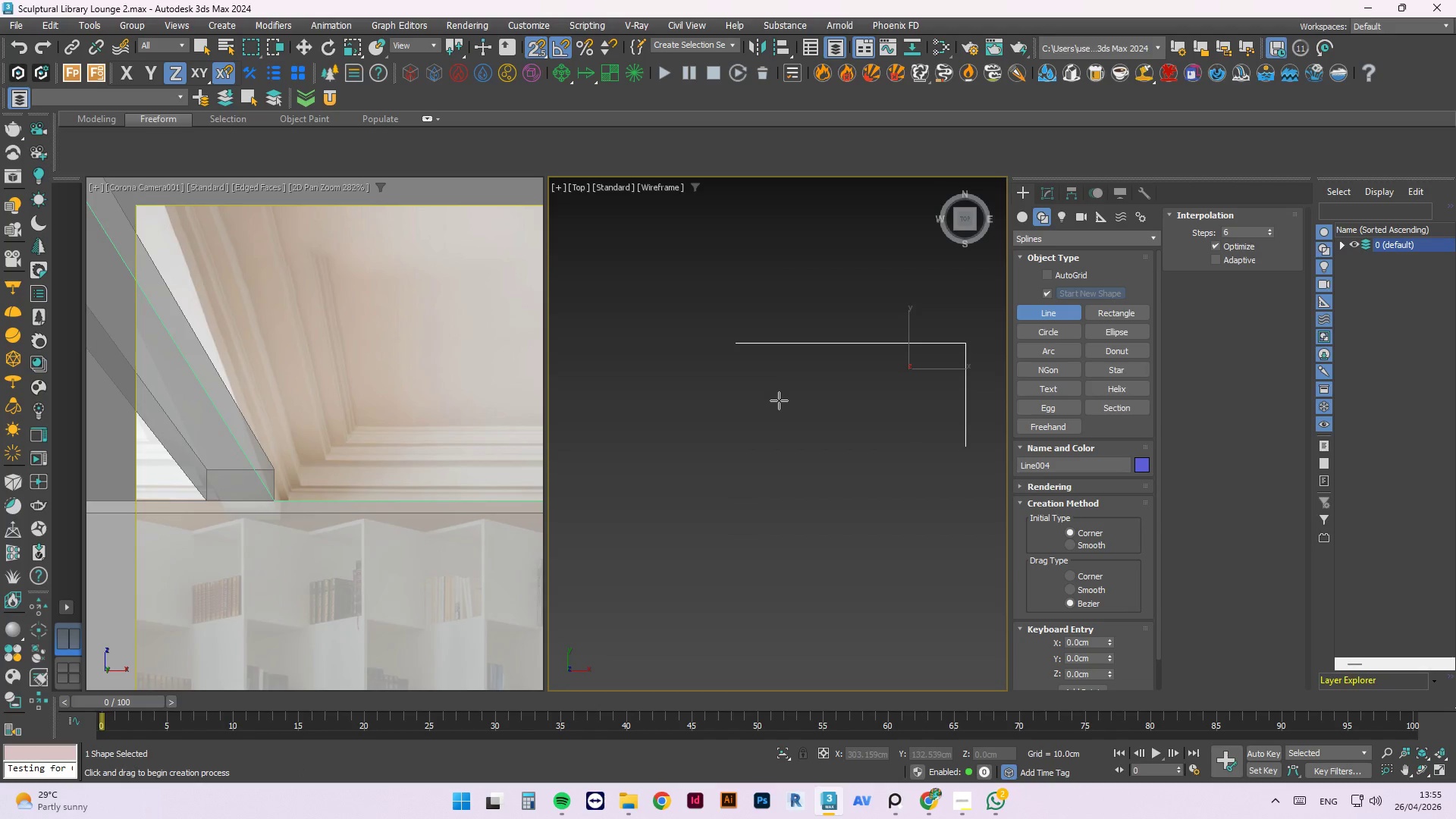 
key(Delete)
 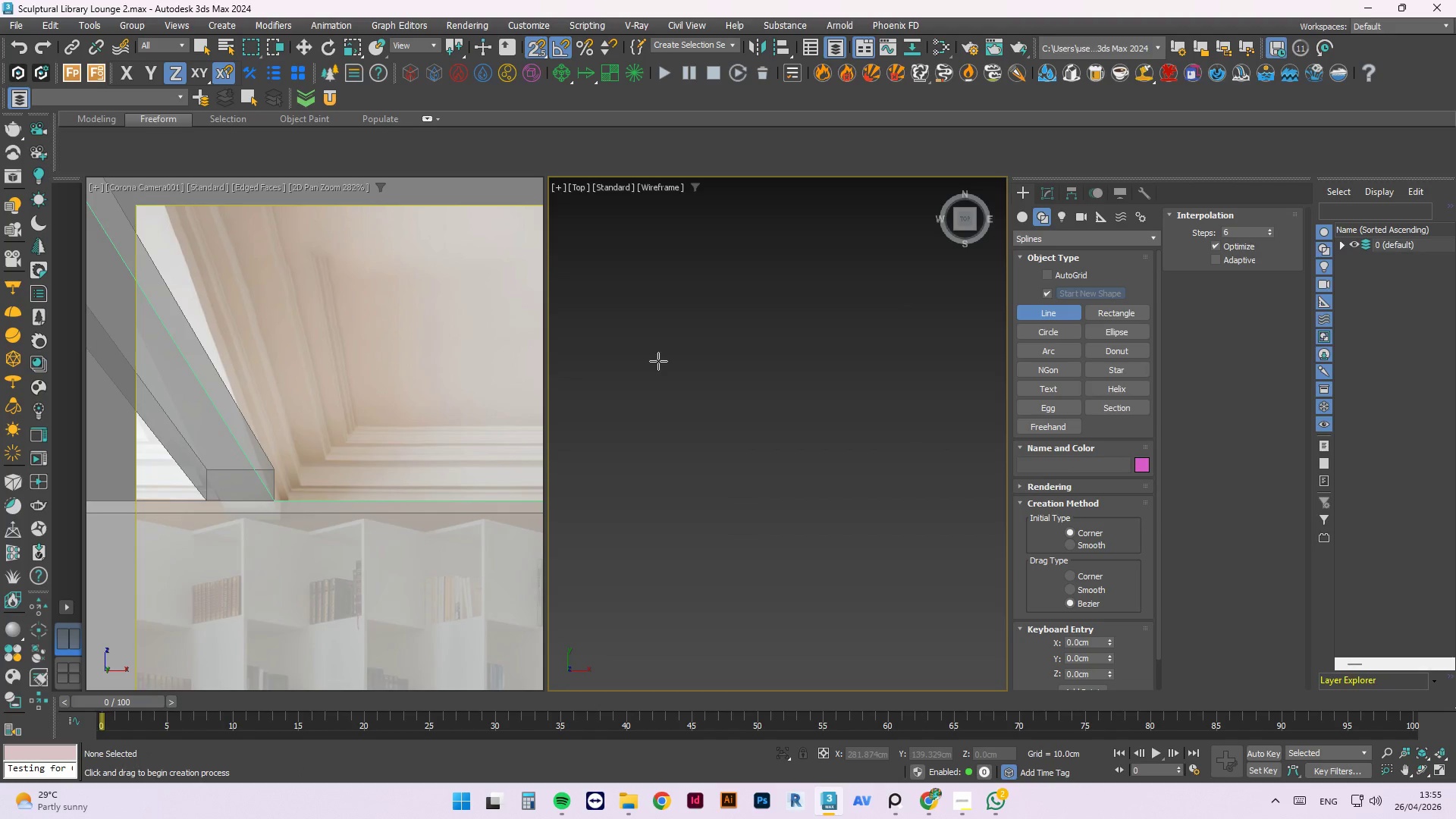 
left_click([684, 363])
 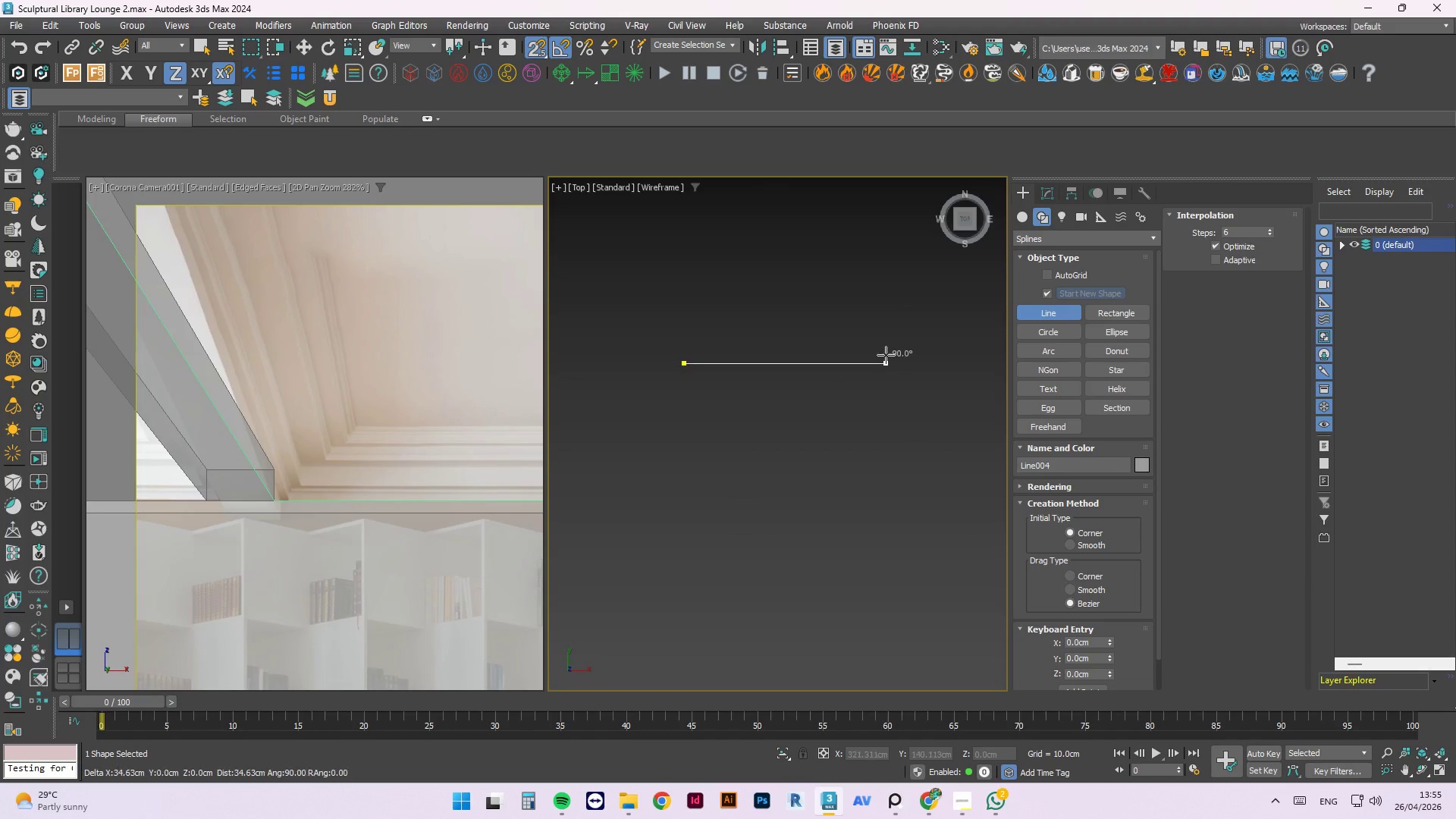 
hold_key(key=ShiftLeft, duration=1.55)
left_click([925, 366])
 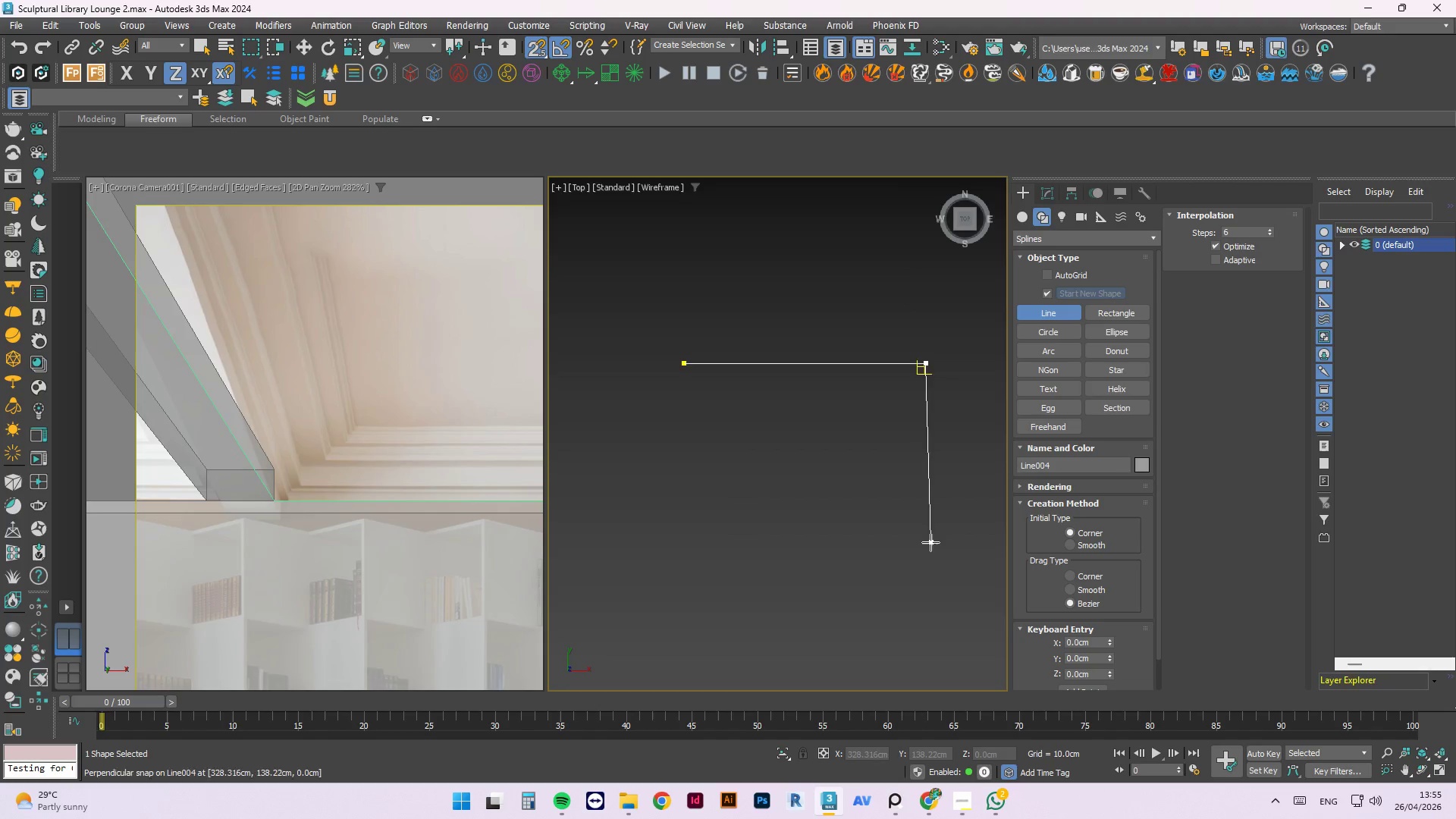 
hold_key(key=ShiftLeft, duration=2.27)
left_click([932, 475])
 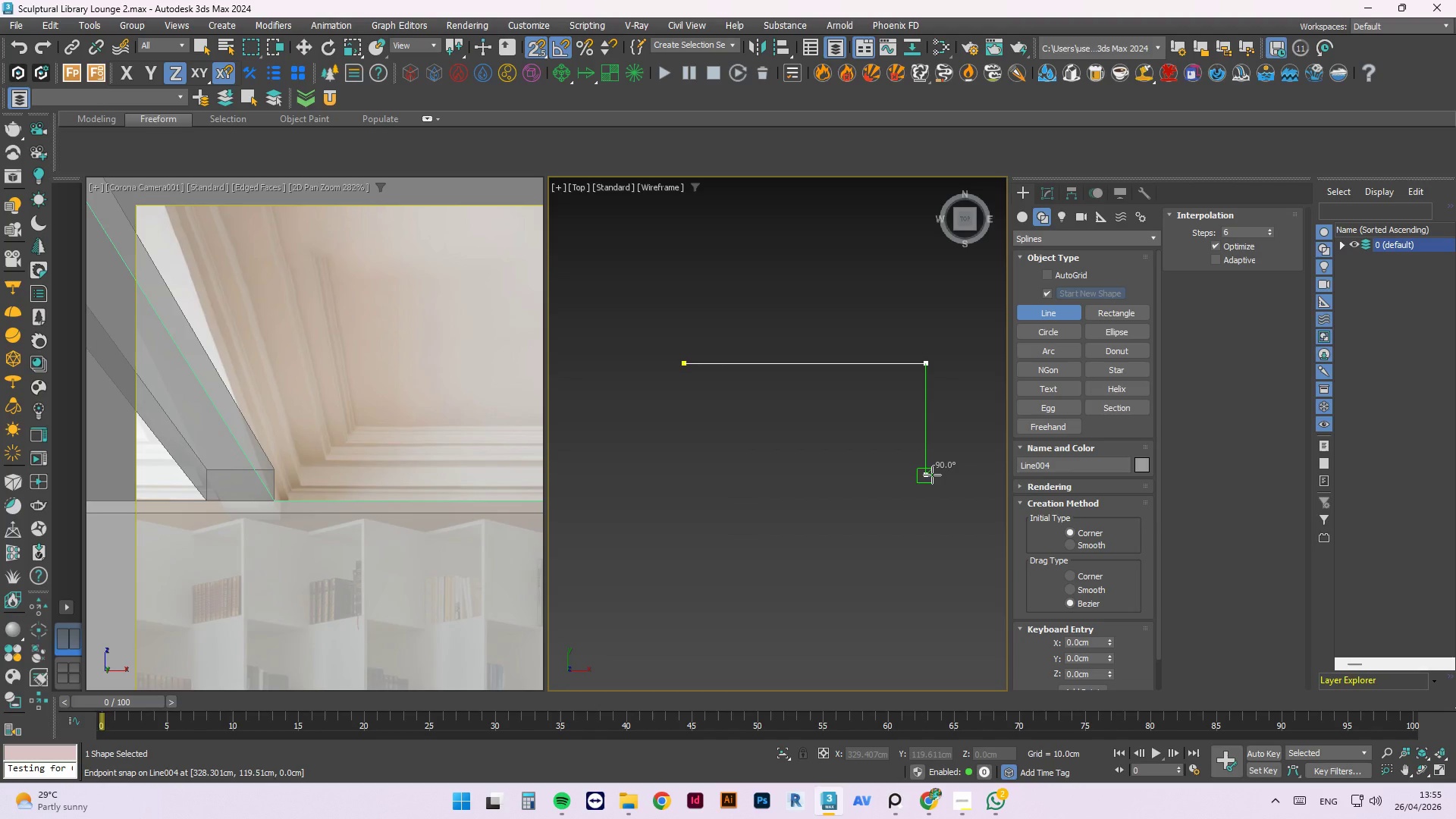 
key(S)
 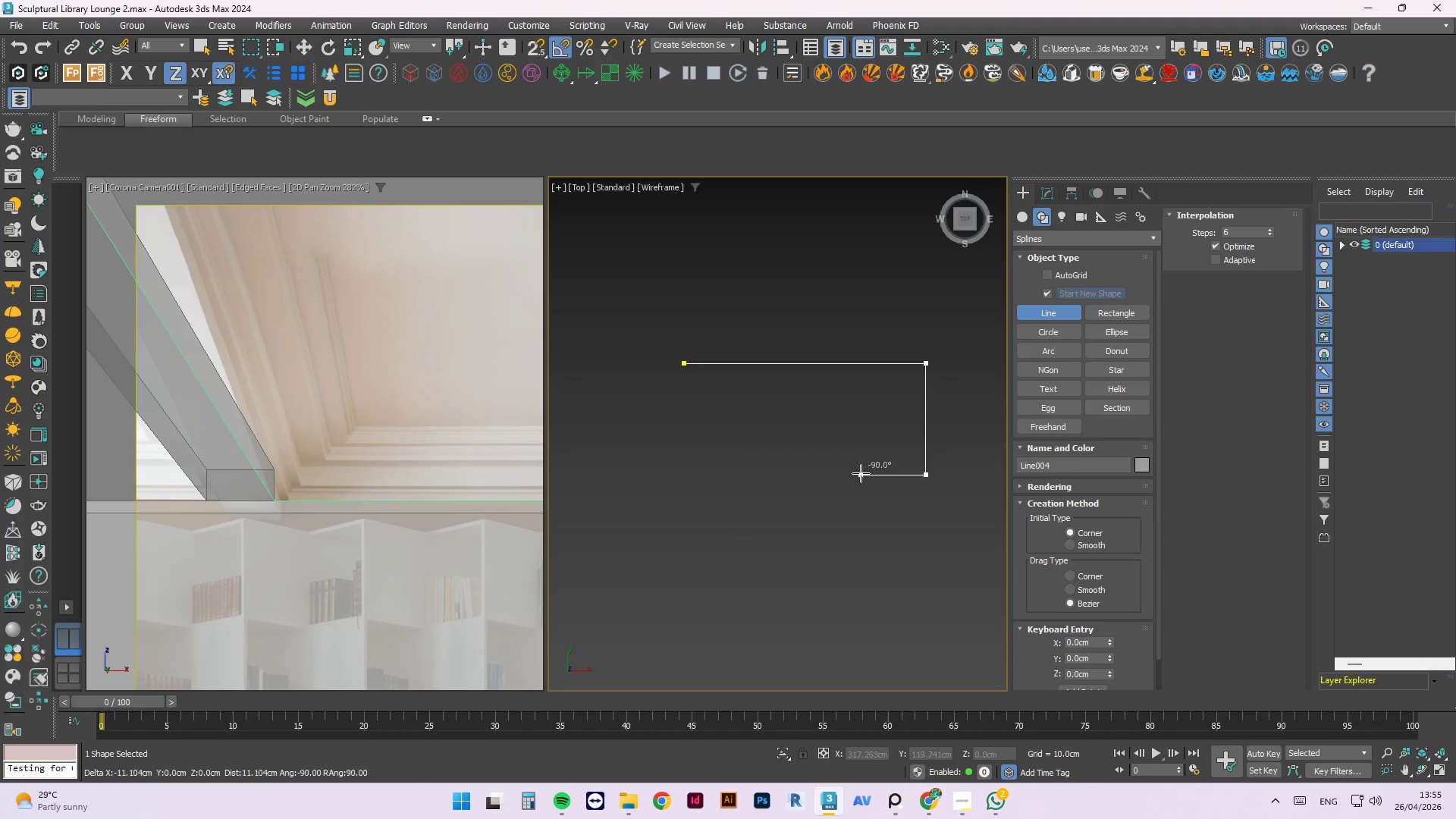 
hold_key(key=ShiftLeft, duration=1.44)
left_click([871, 472])
 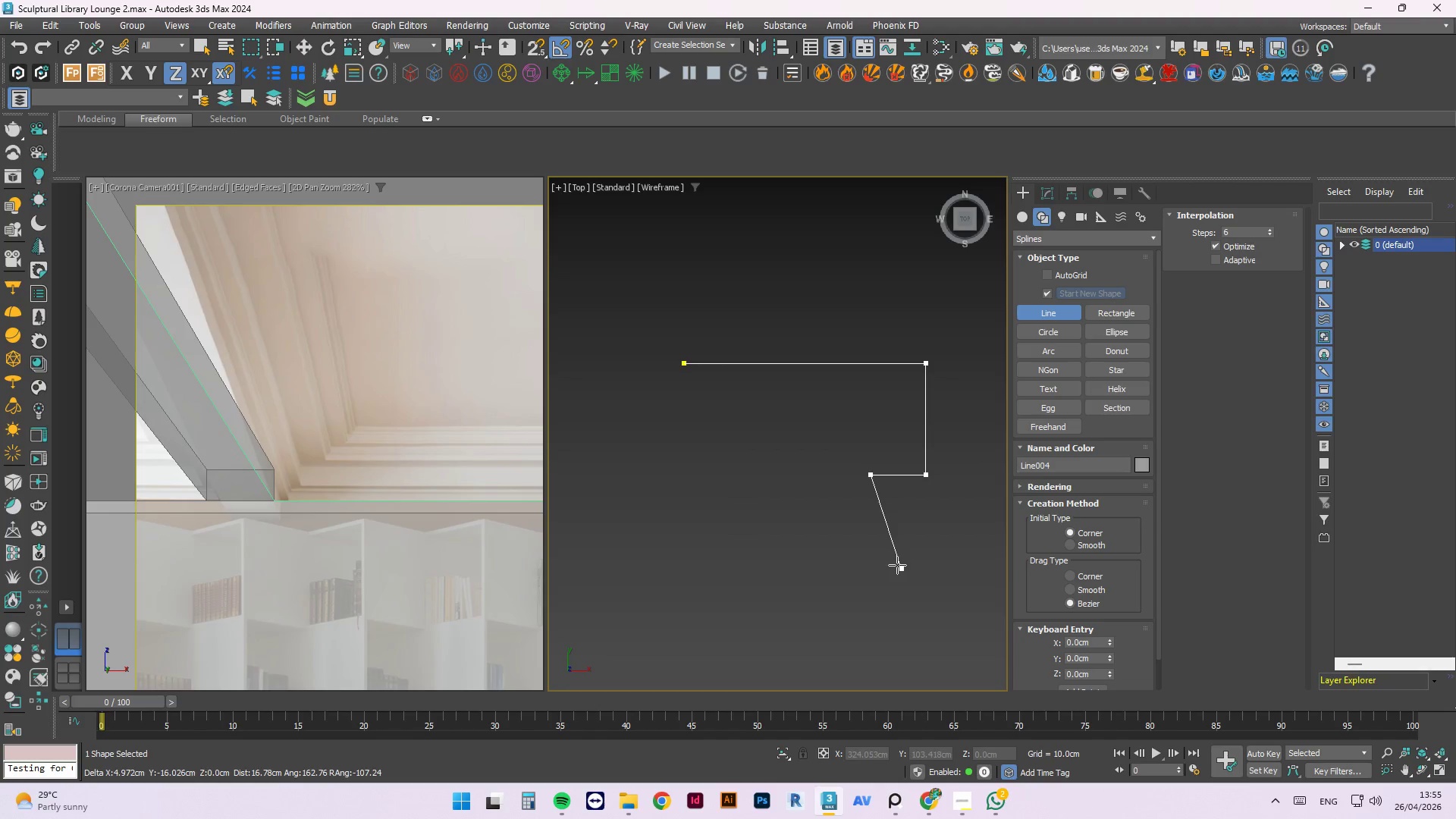 
hold_key(key=ShiftLeft, duration=4.41)
left_click([874, 561])
 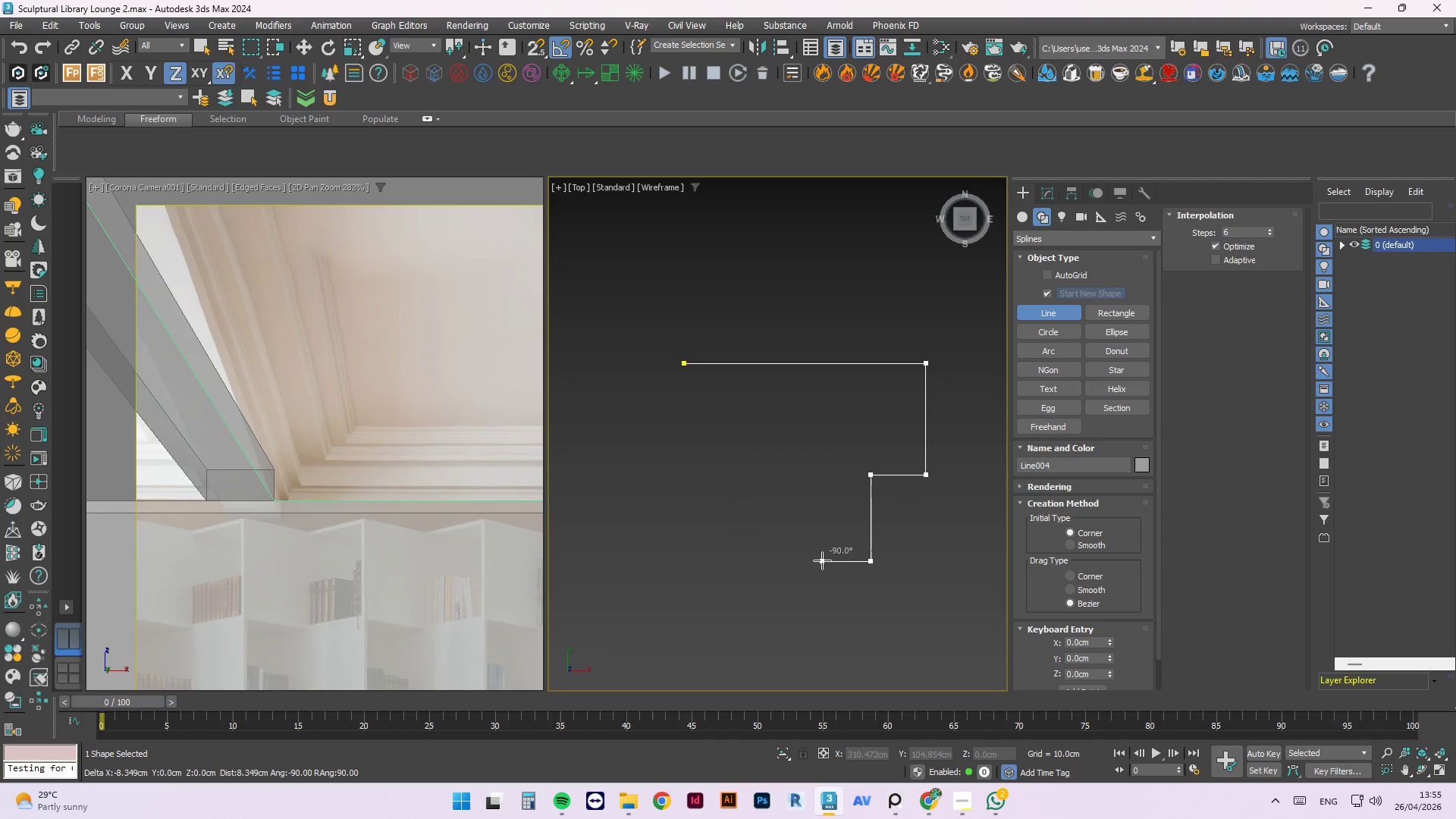 
key(Shift+ShiftLeft)
 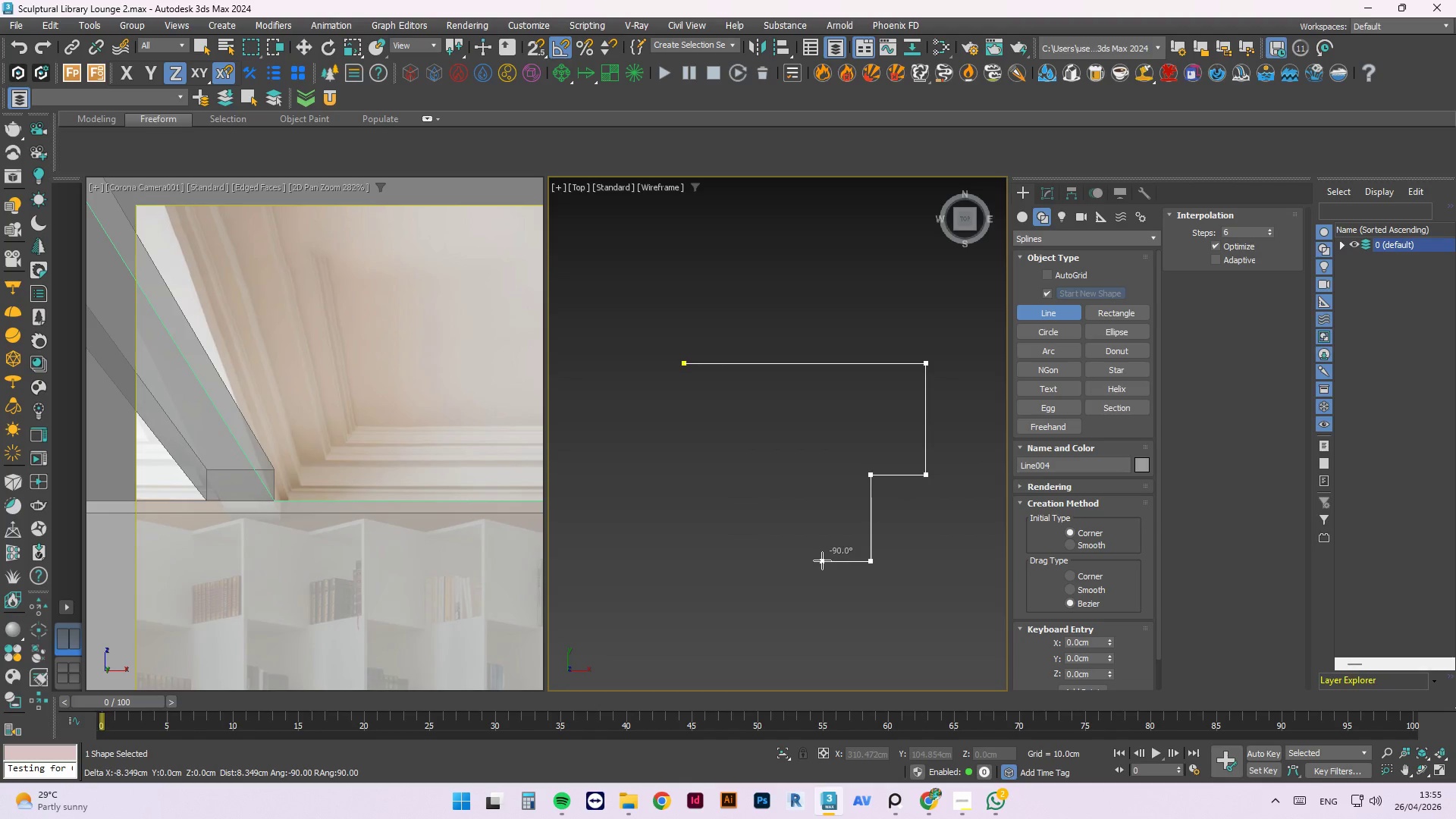 
hold_key(key=ShiftLeft, duration=6.44)
left_click([822, 558])
 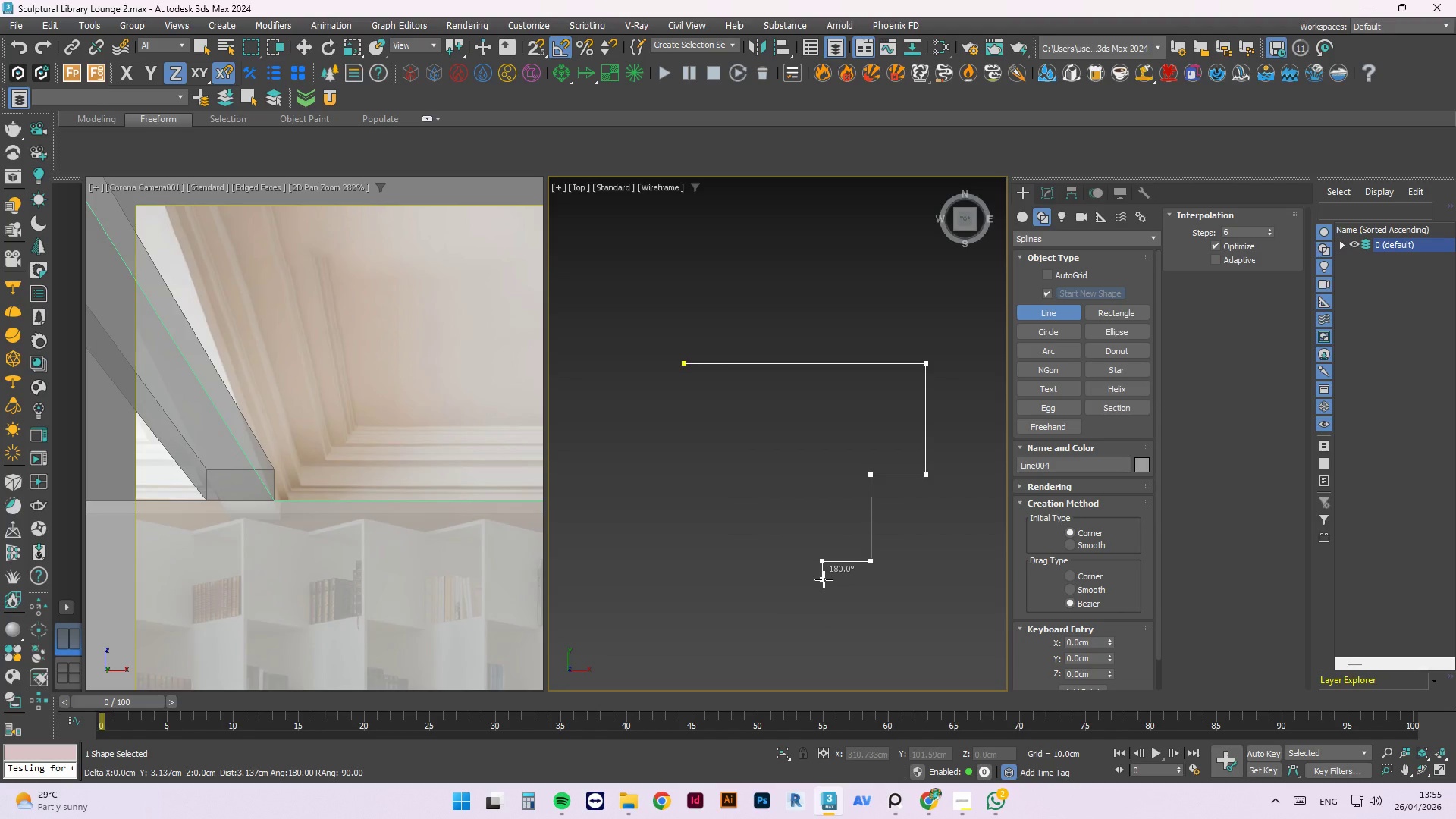 
left_click([824, 579])
 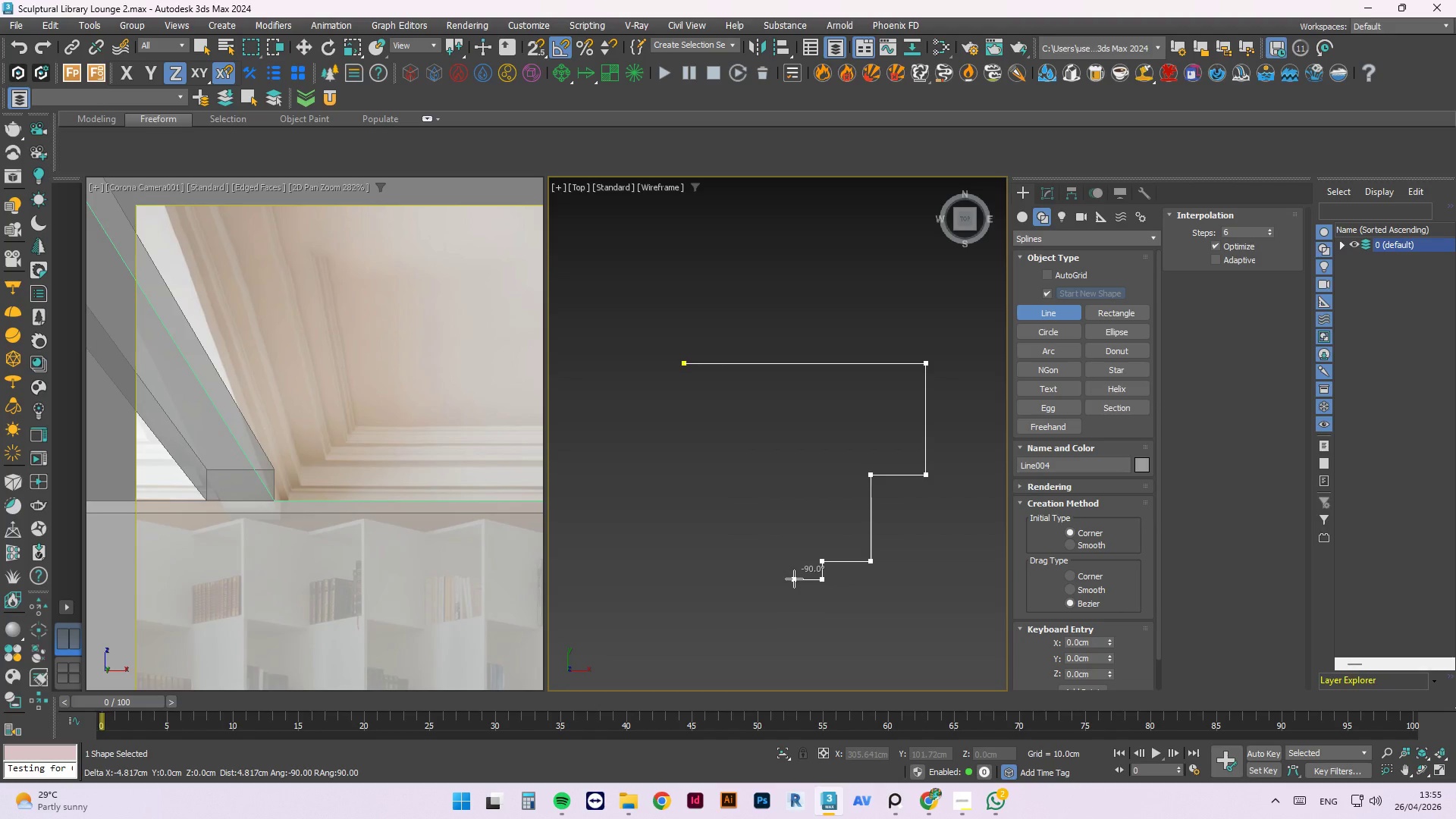 
left_click([794, 579])
 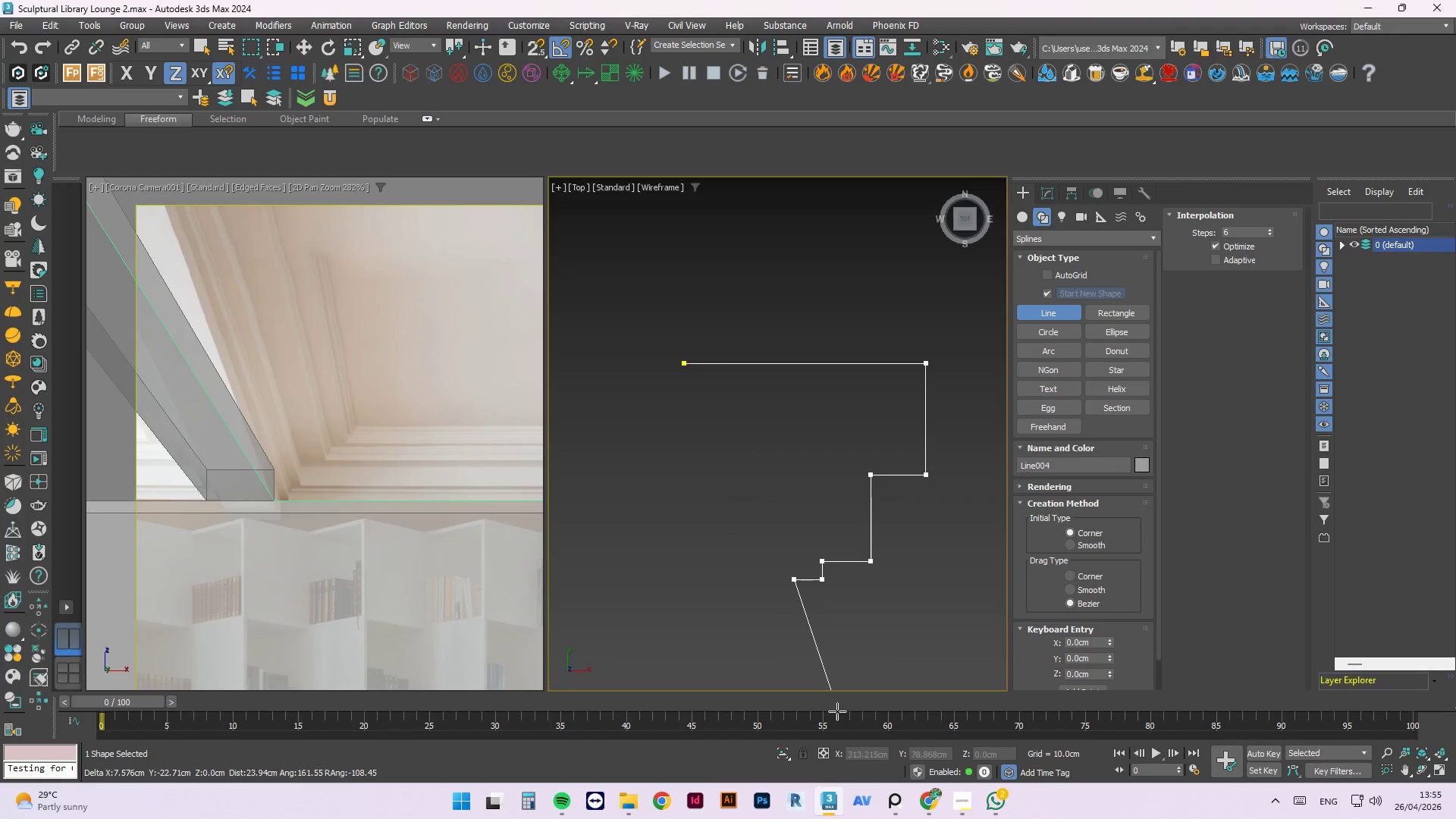 
hold_key(key=ShiftLeft, duration=1.41)
left_click([796, 672])
 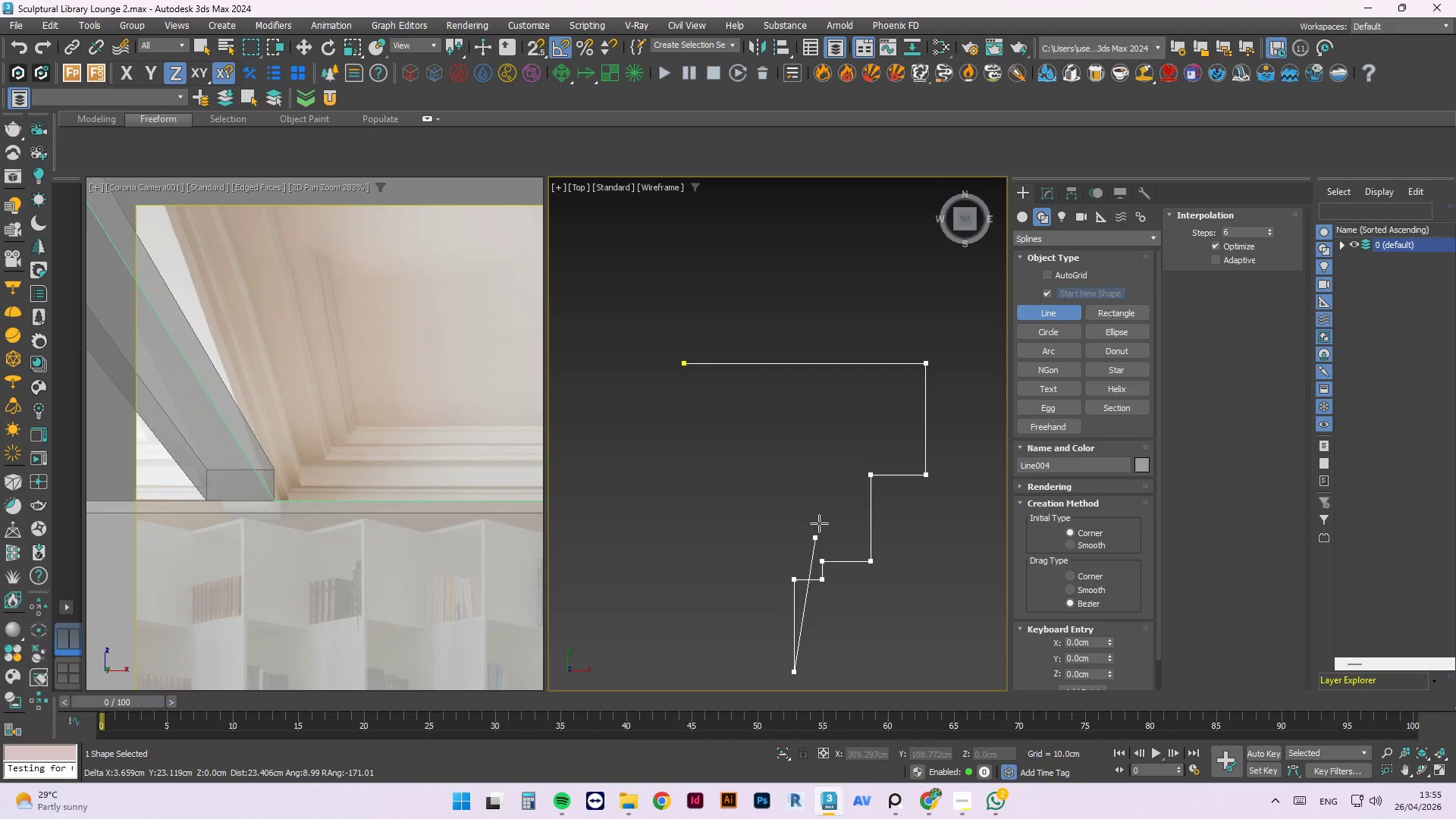 
hold_key(key=ShiftLeft, duration=0.98)
 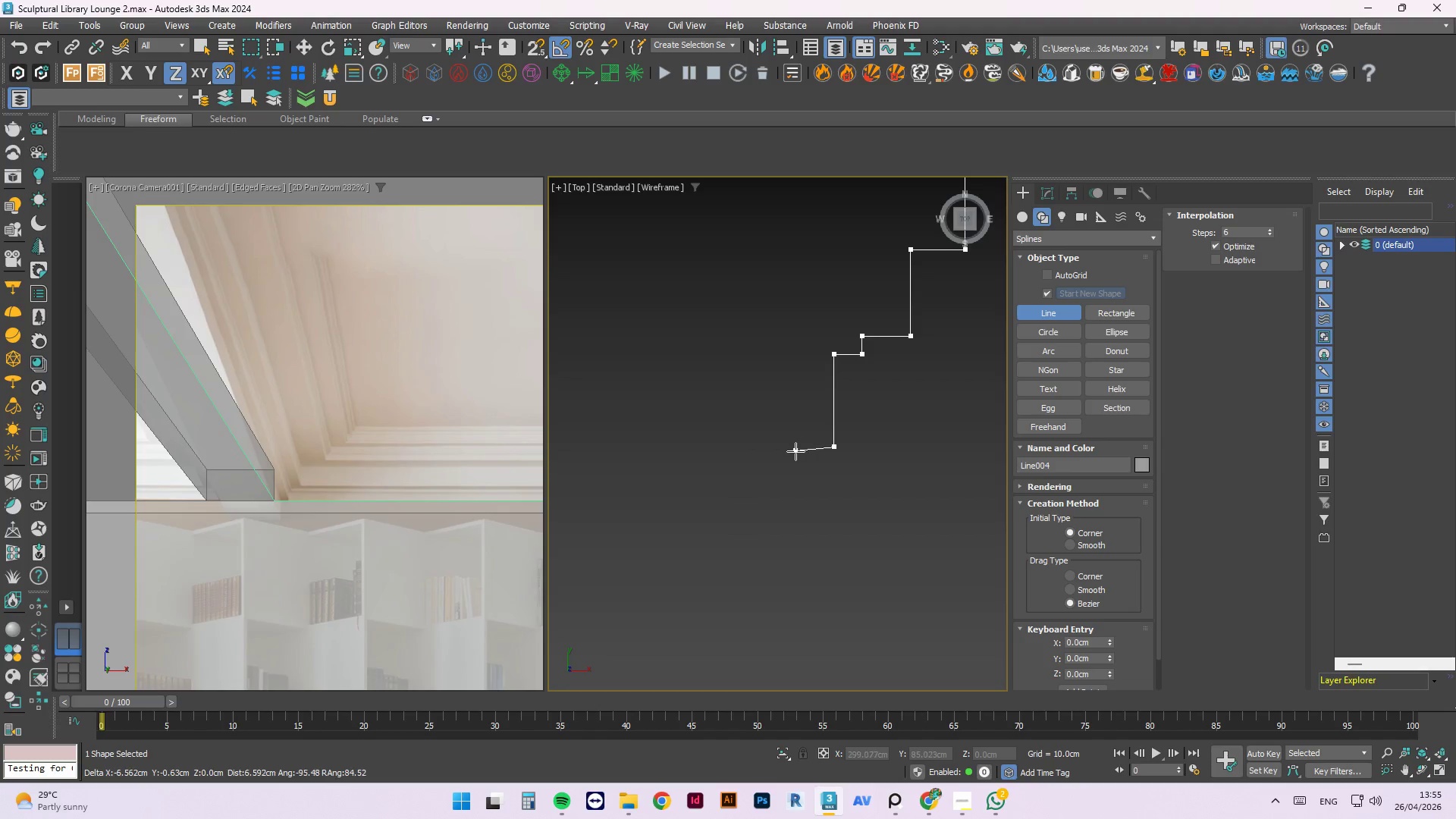 
scroll: coordinate [820, 598], scroll_direction: none, amount: 0.0
 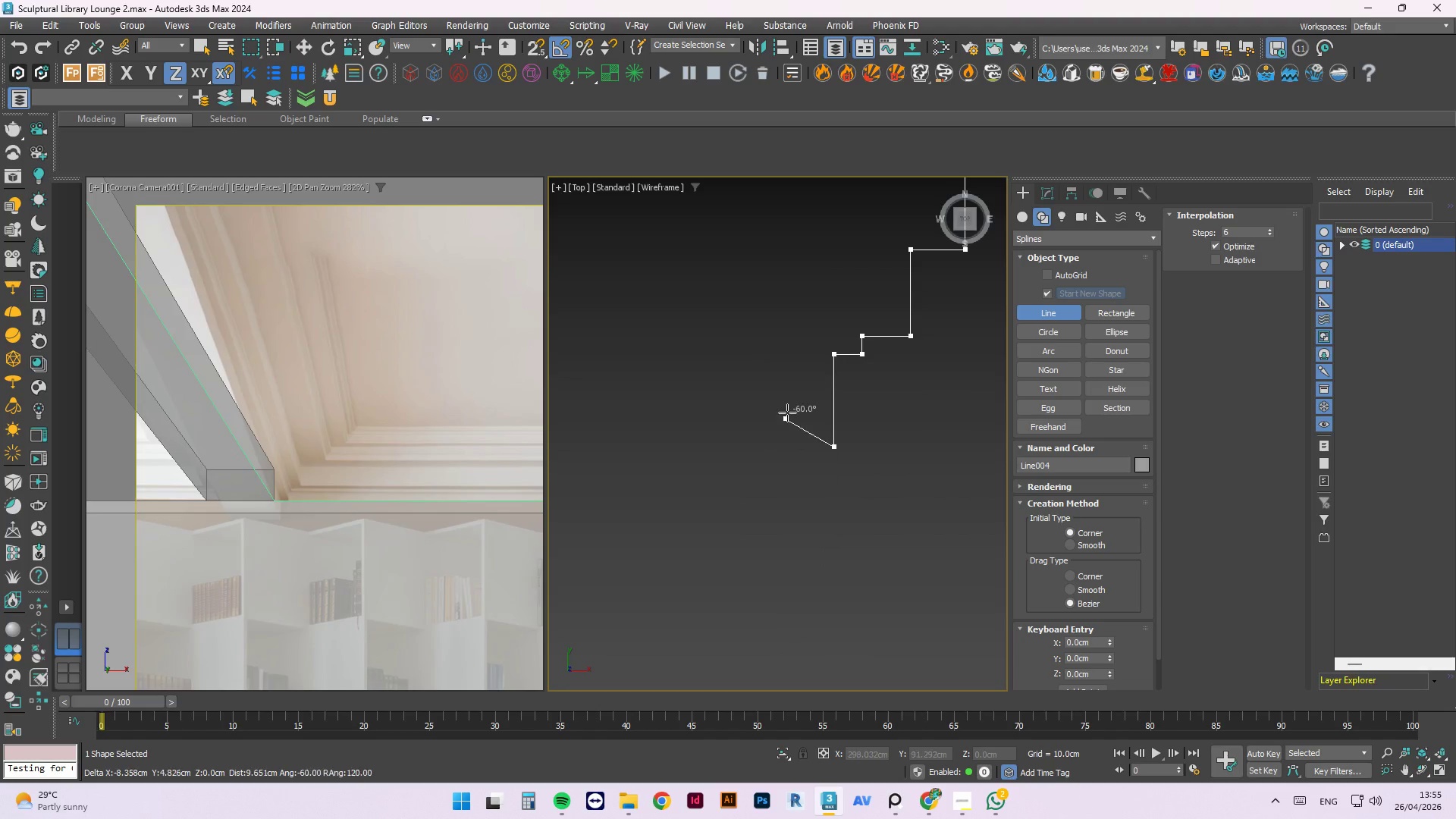 
hold_key(key=ShiftLeft, duration=2.42)
left_click([792, 450])
 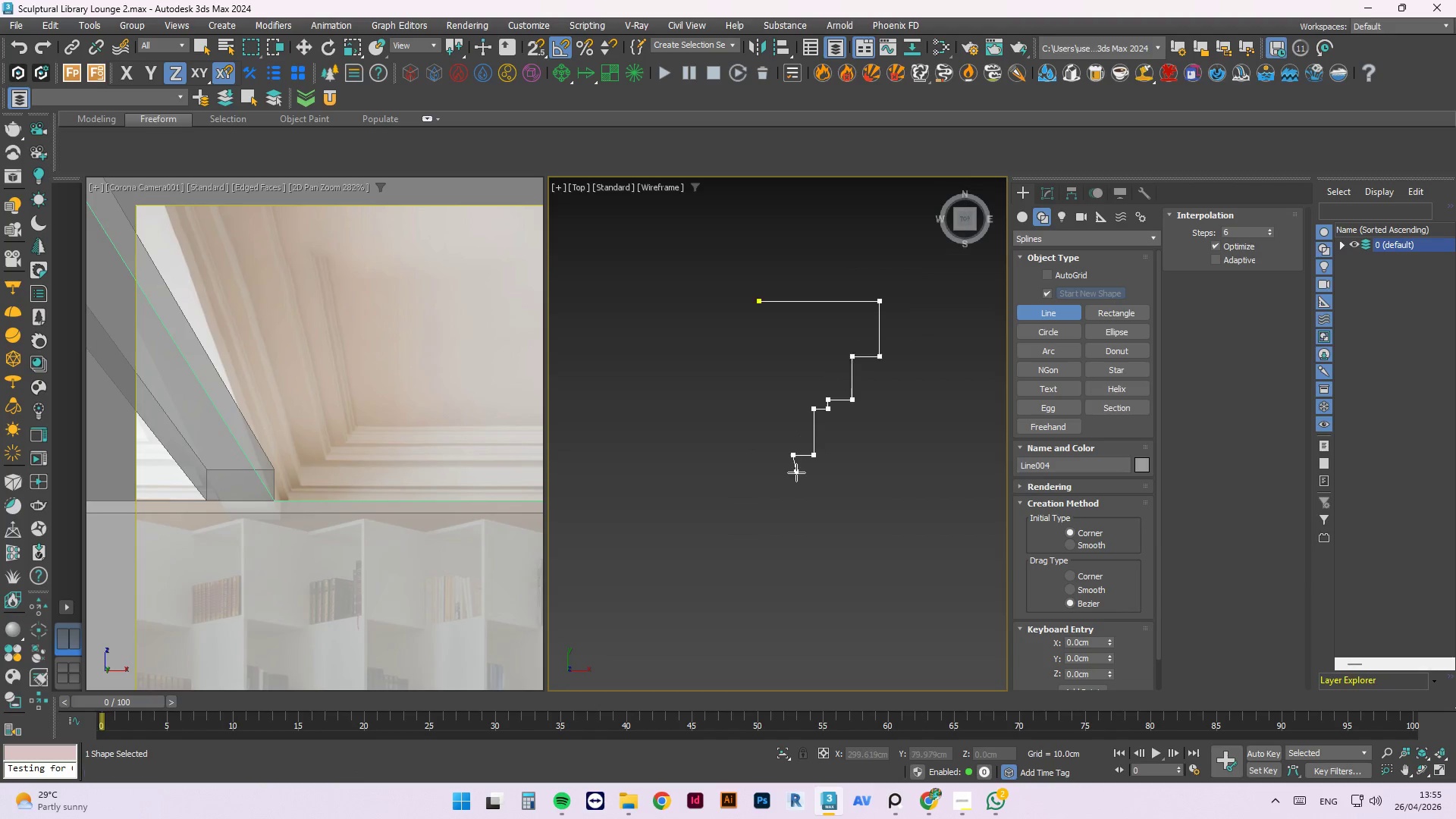 
hold_key(key=ShiftLeft, duration=2.27)
 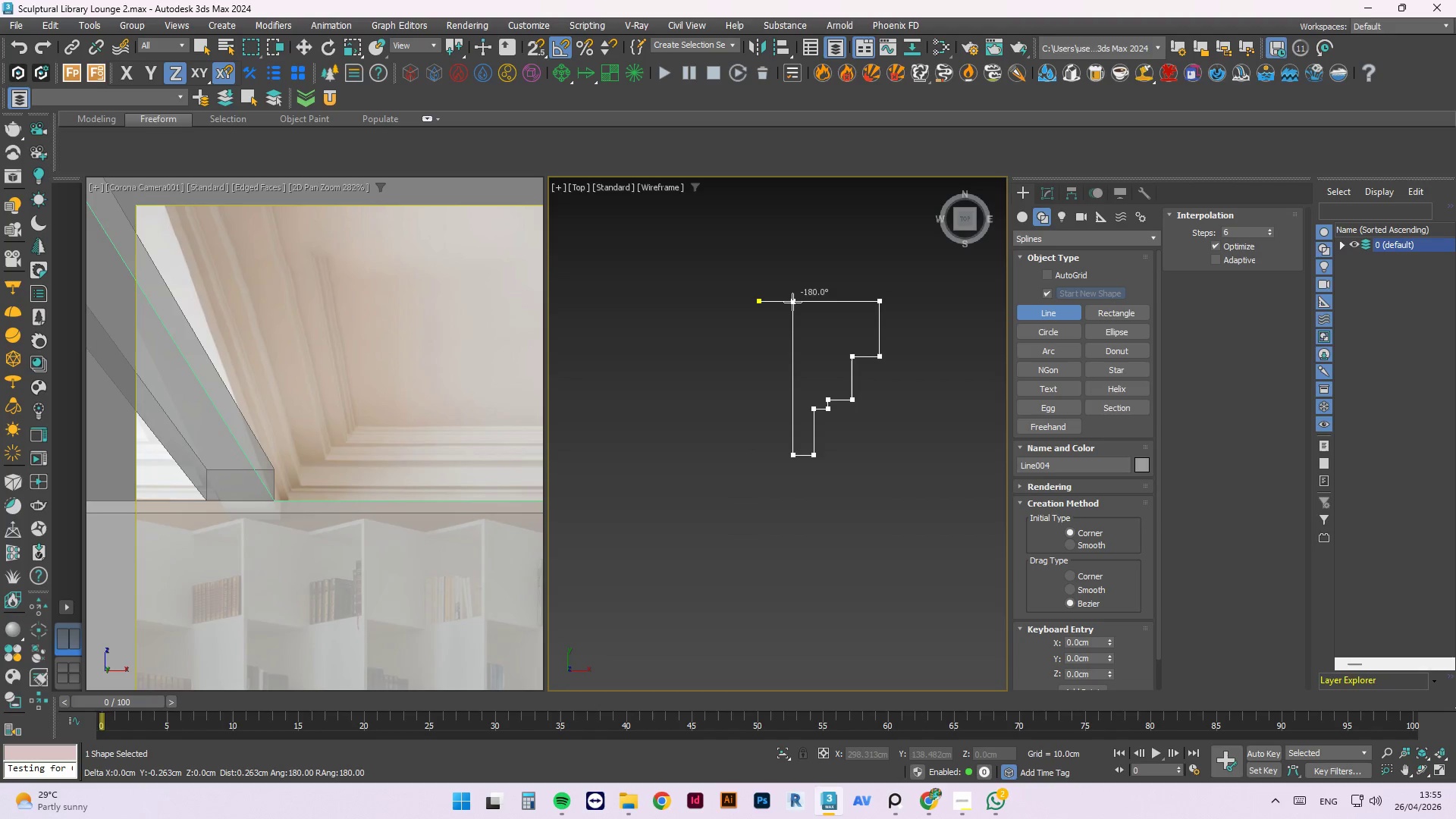 
scroll: coordinate [795, 469], scroll_direction: down, amount: 2.0
 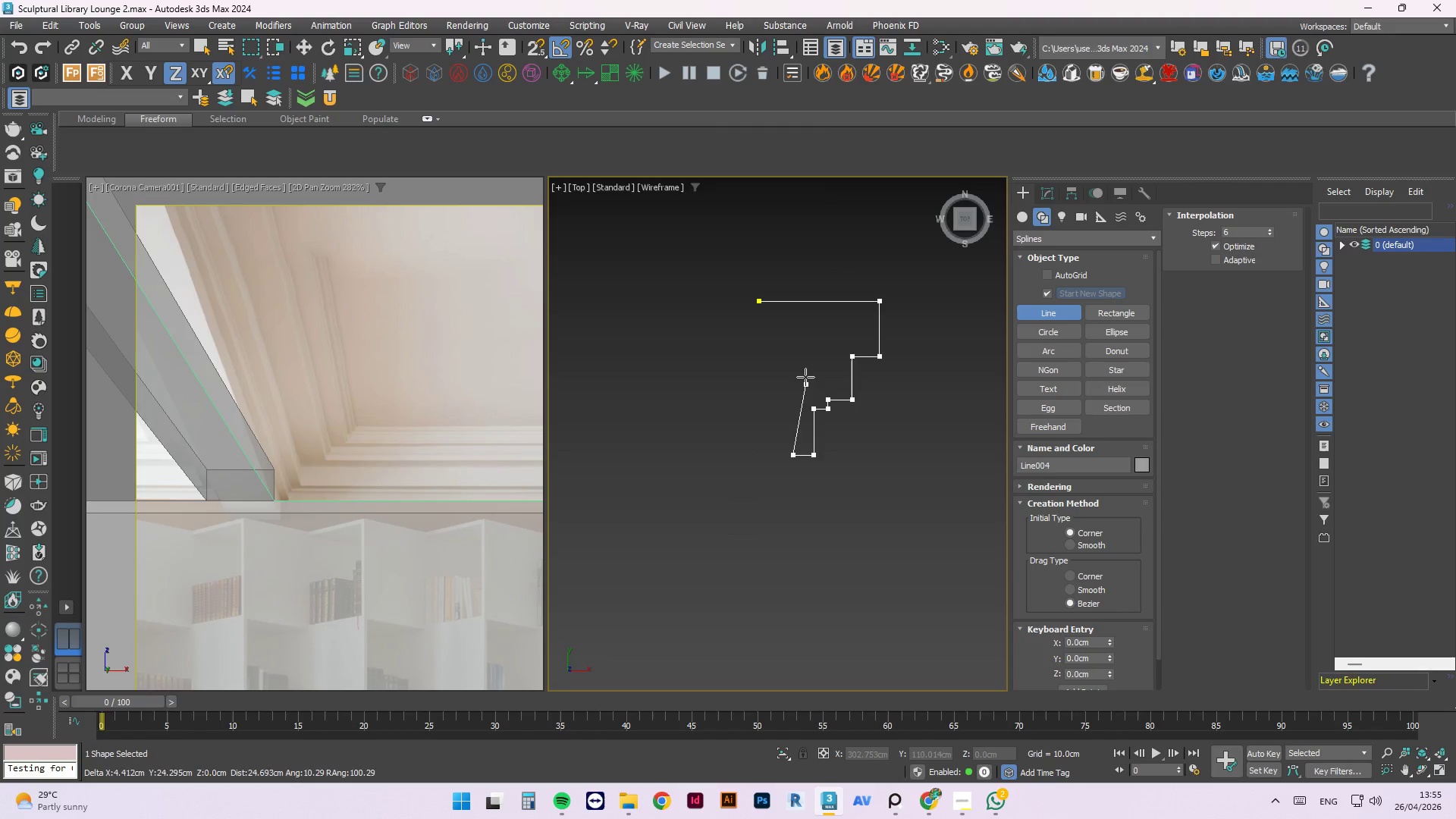 
left_click([792, 301])
 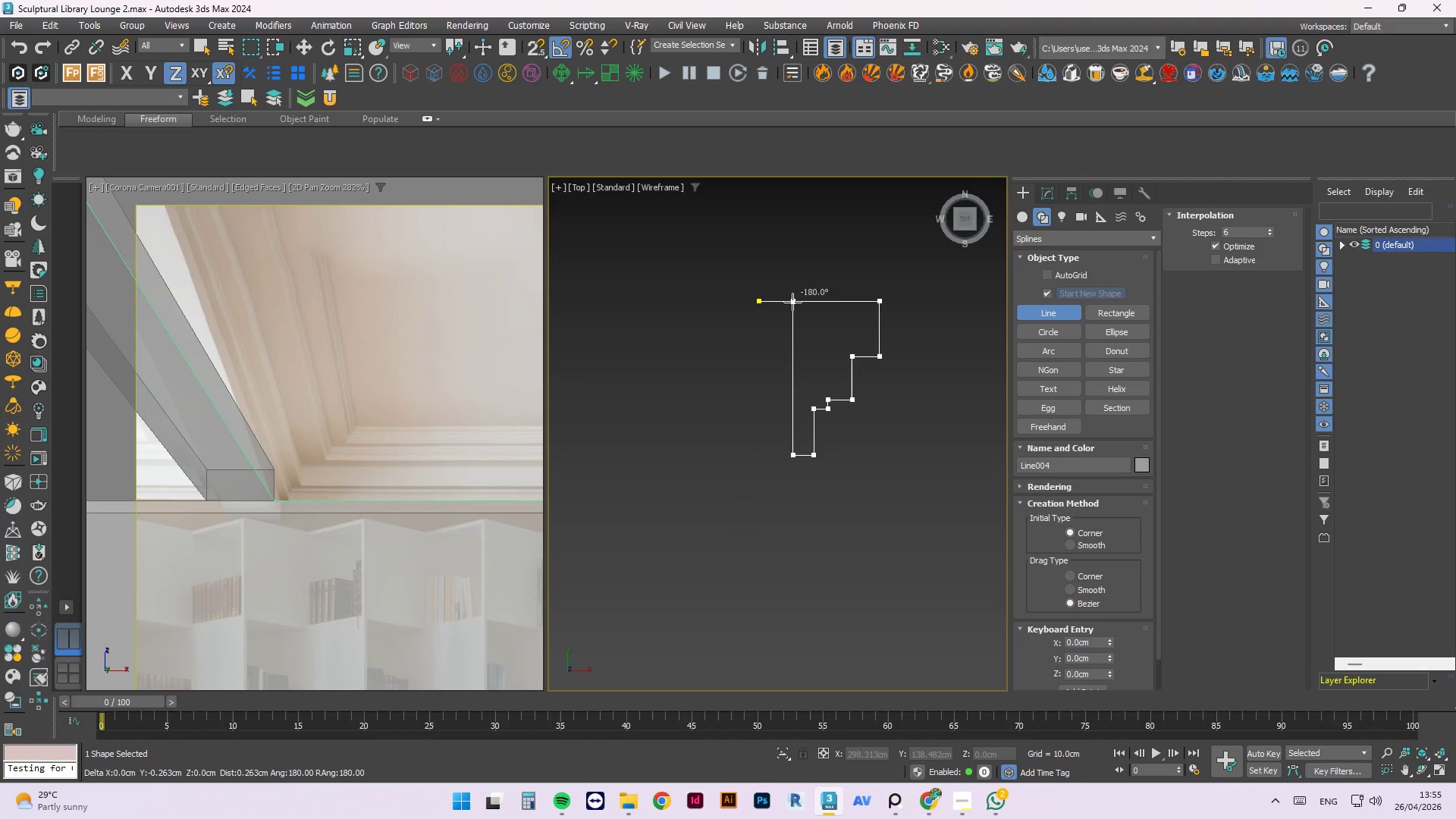 
type(w1)
 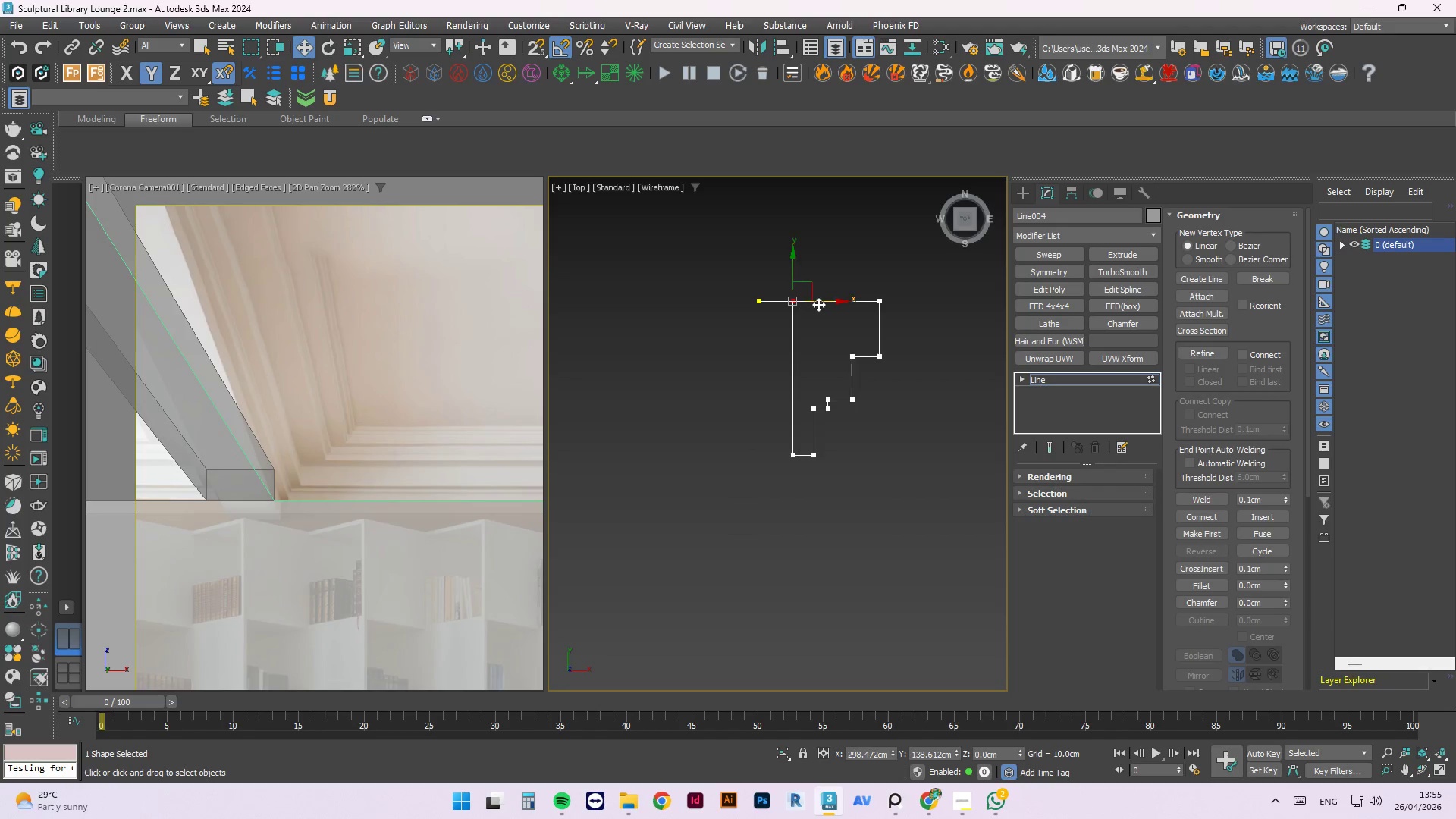 
left_click_drag(start_coordinate=[816, 303], to_coordinate=[764, 300])
 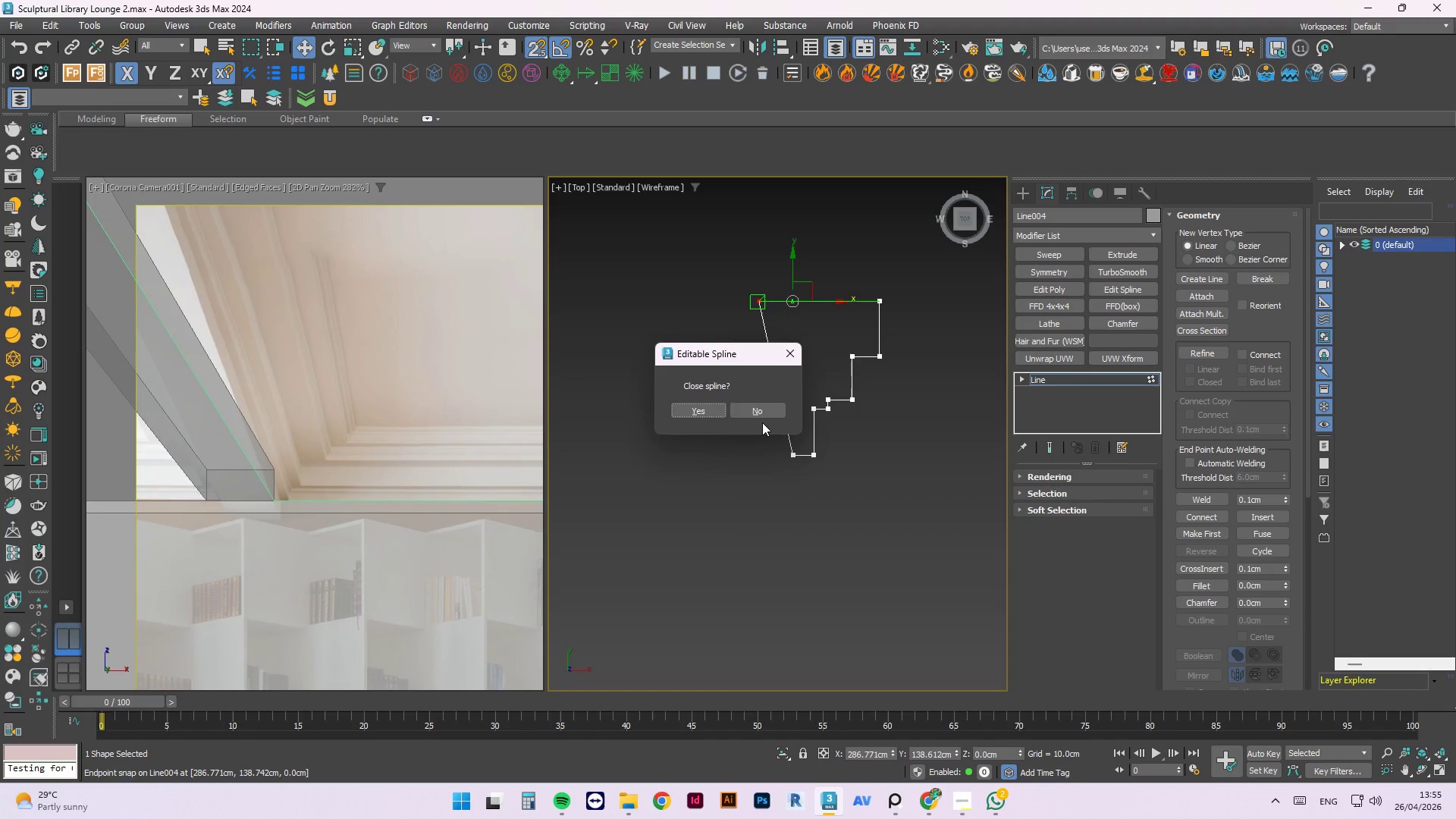 
key(S)
 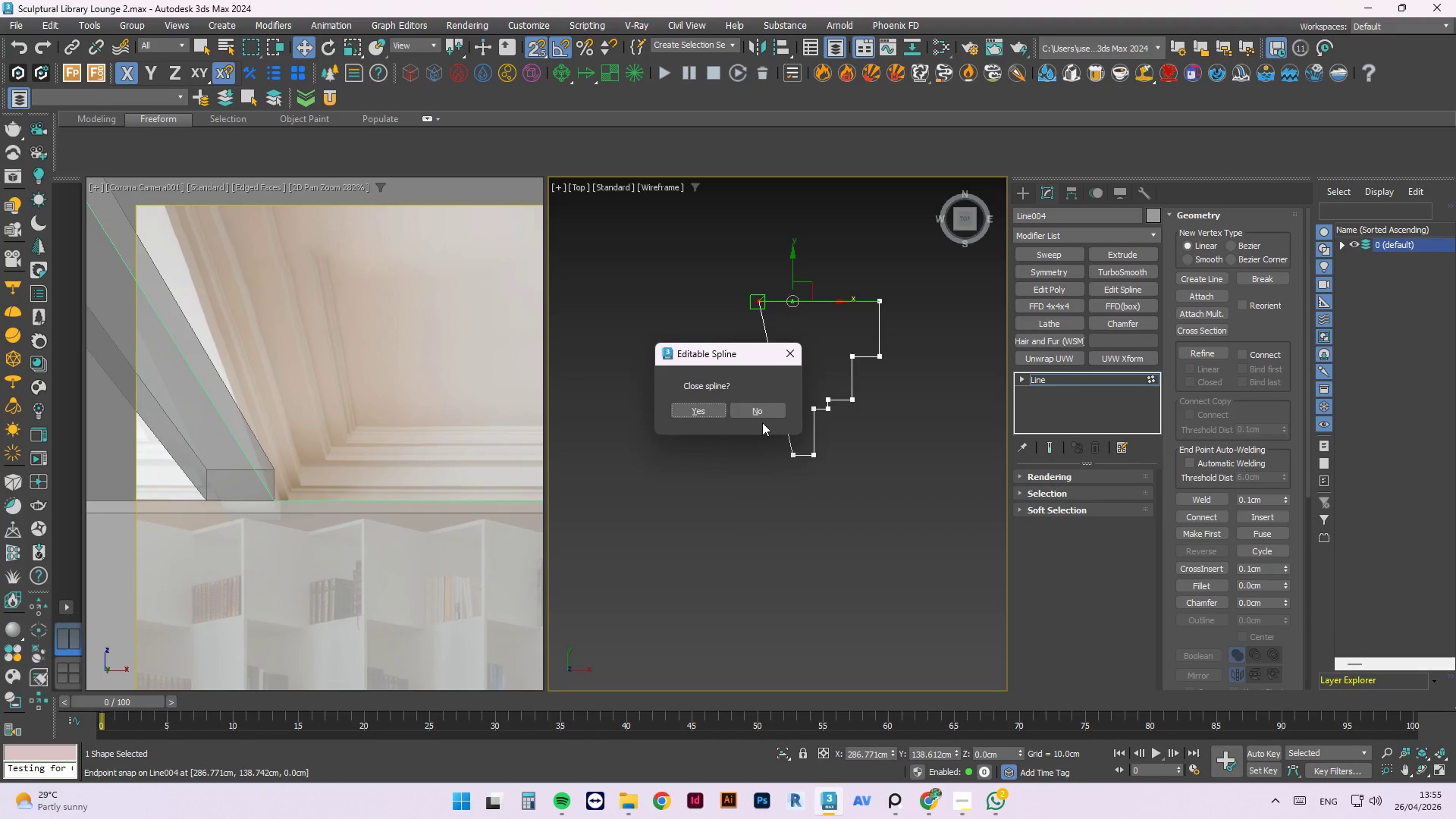 
left_click([718, 408])
 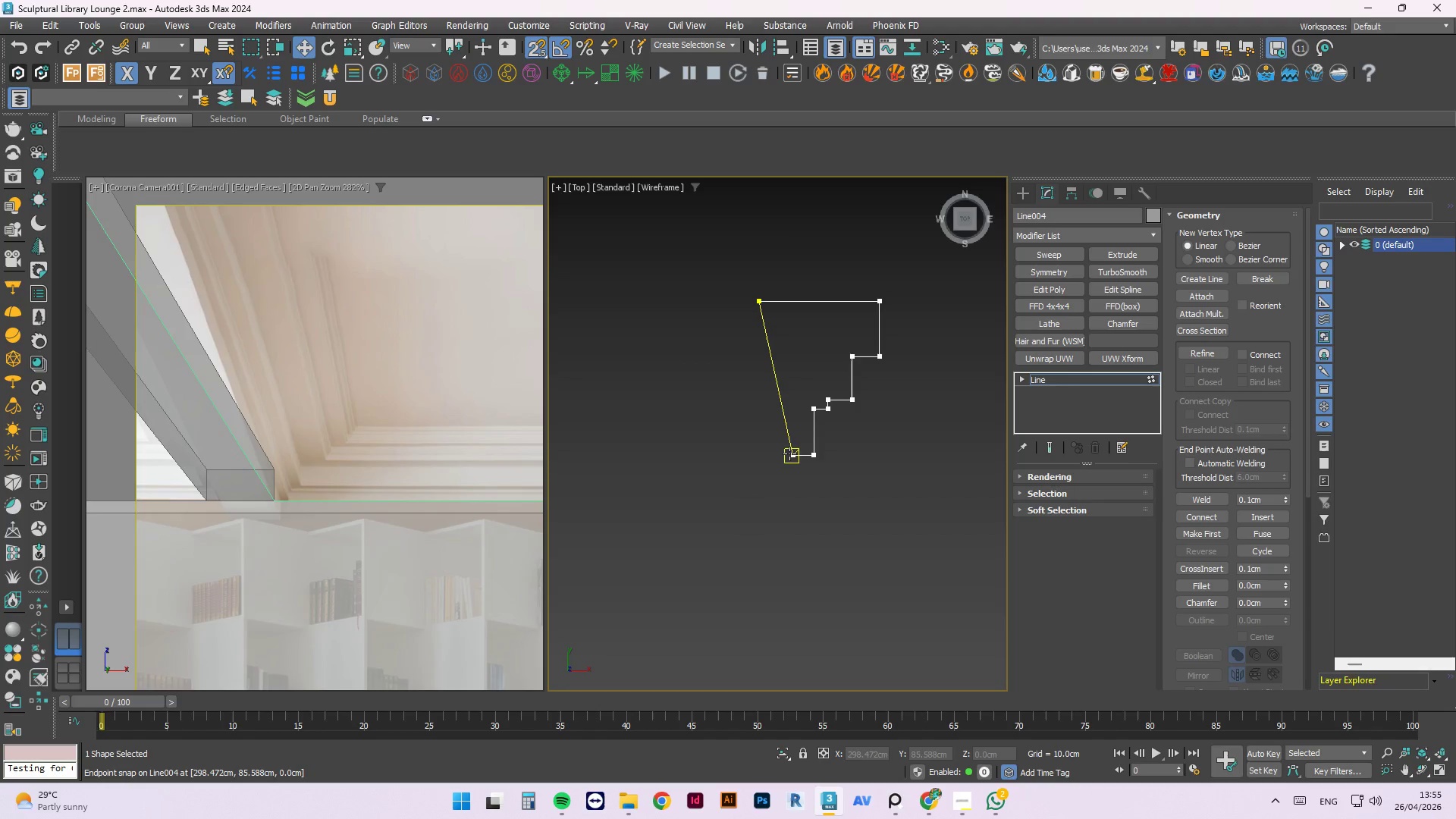 
left_click([789, 453])
 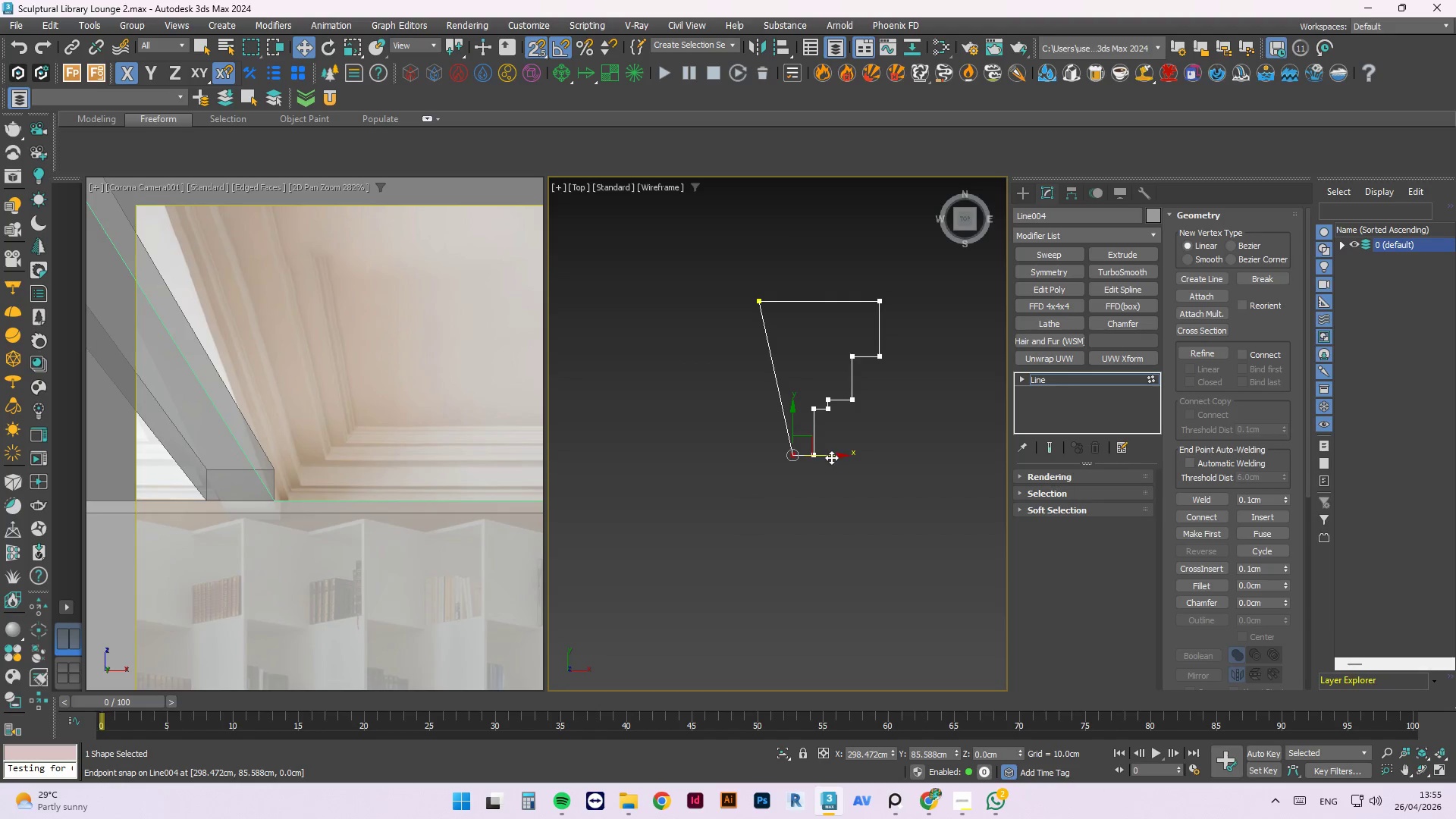 
left_click_drag(start_coordinate=[831, 457], to_coordinate=[766, 328])
 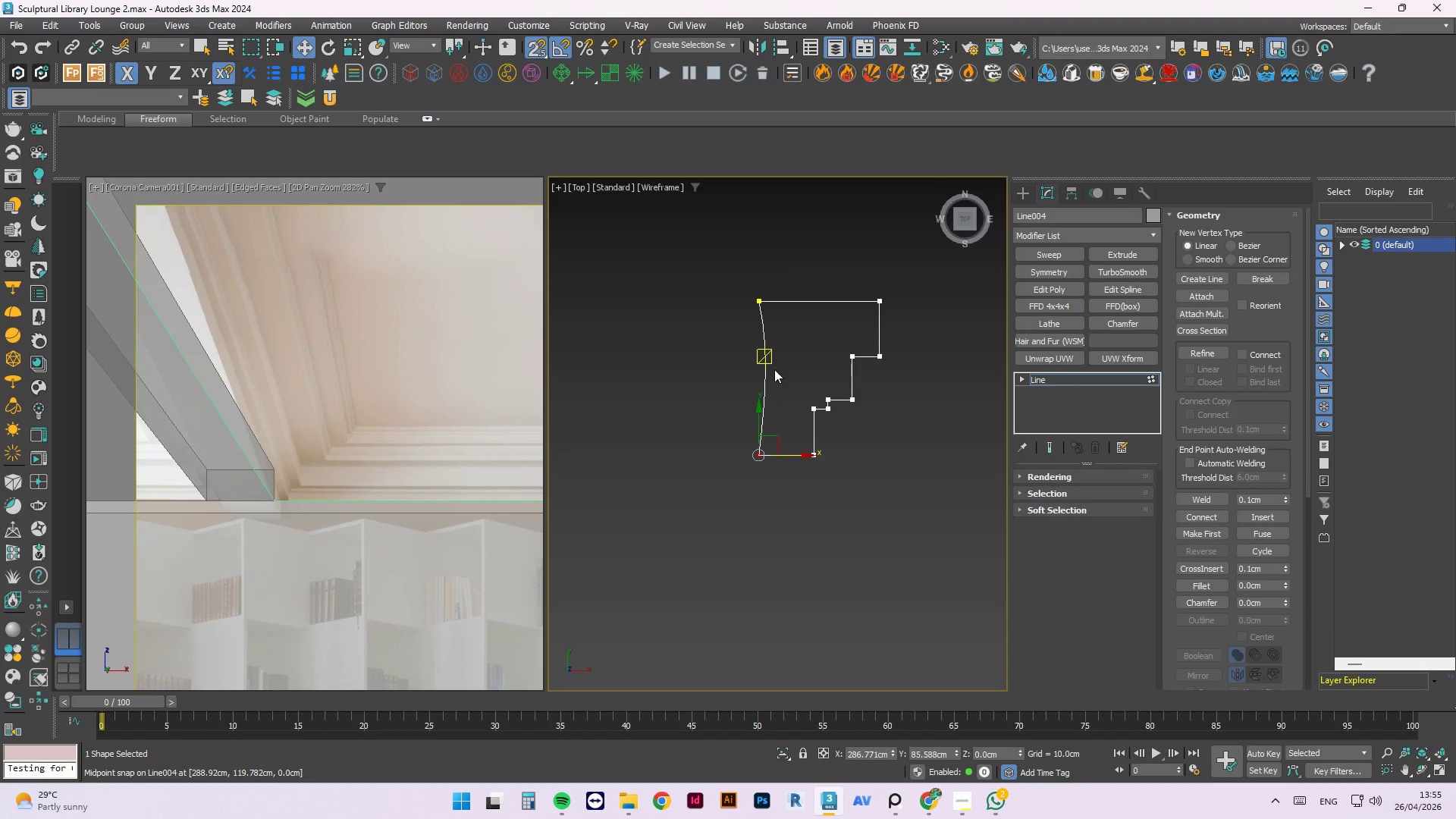 
scroll: coordinate [772, 404], scroll_direction: up, amount: 2.0
 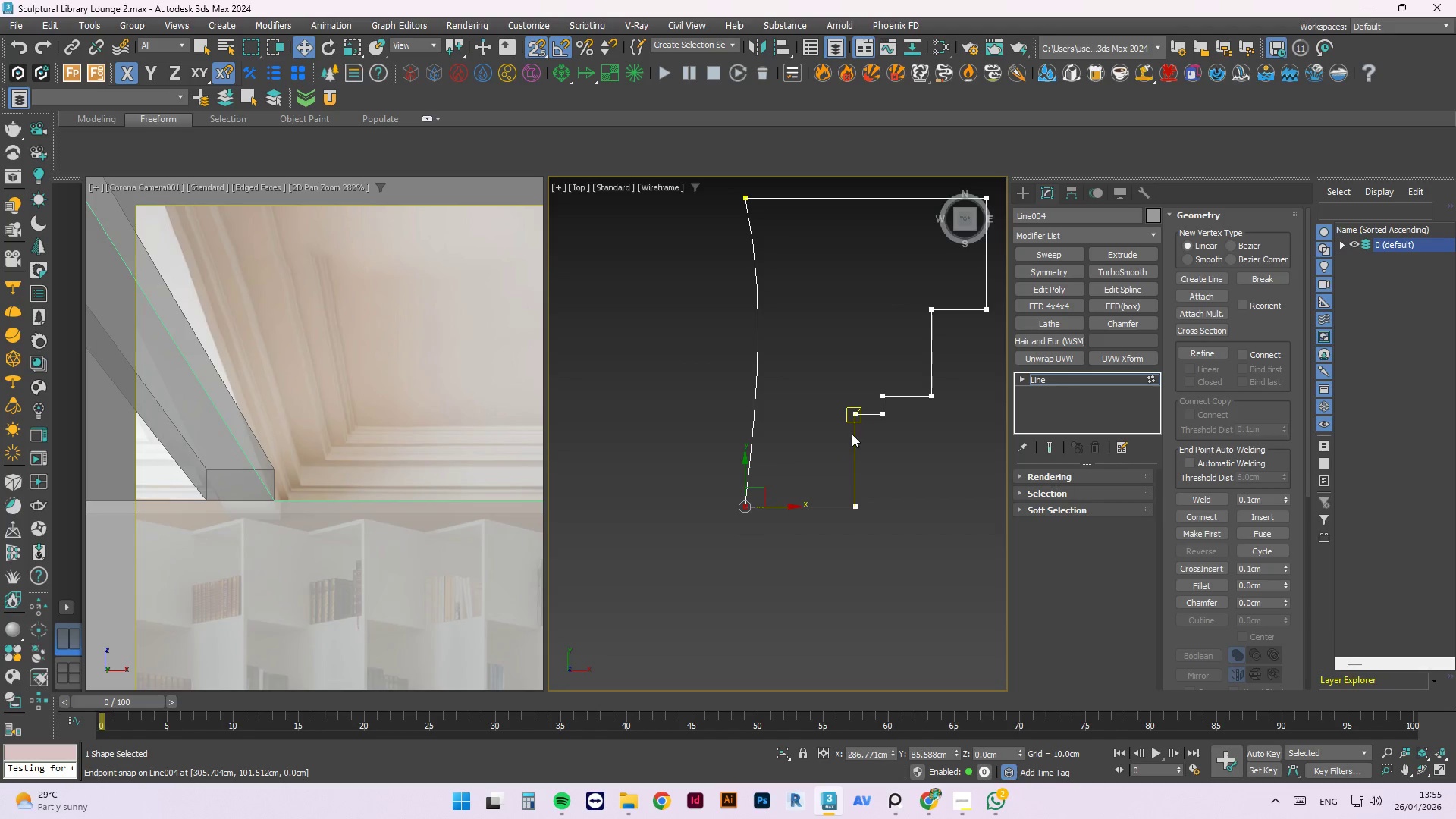 
key(Control+Z)
 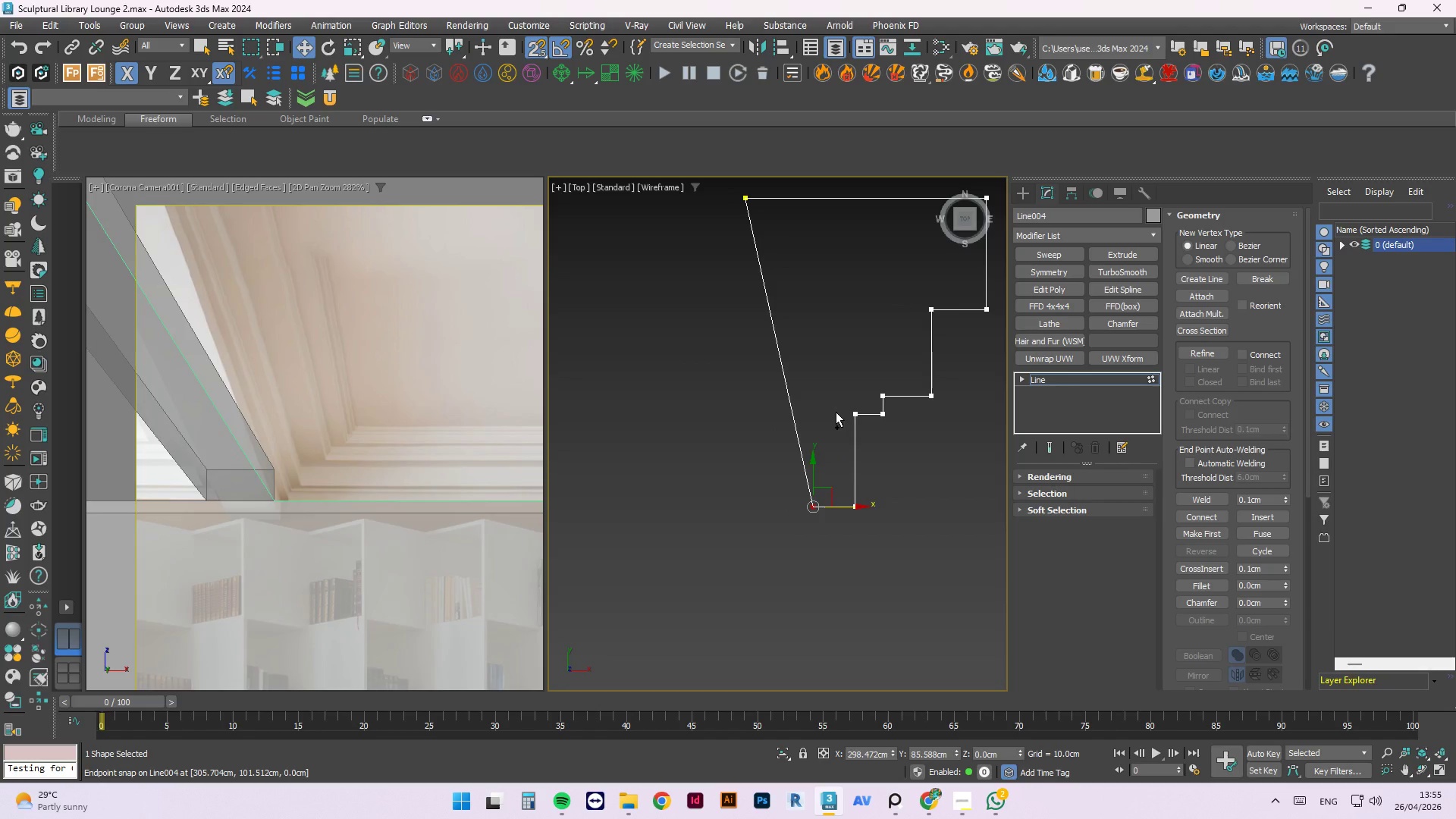 
key(Control+Z)
 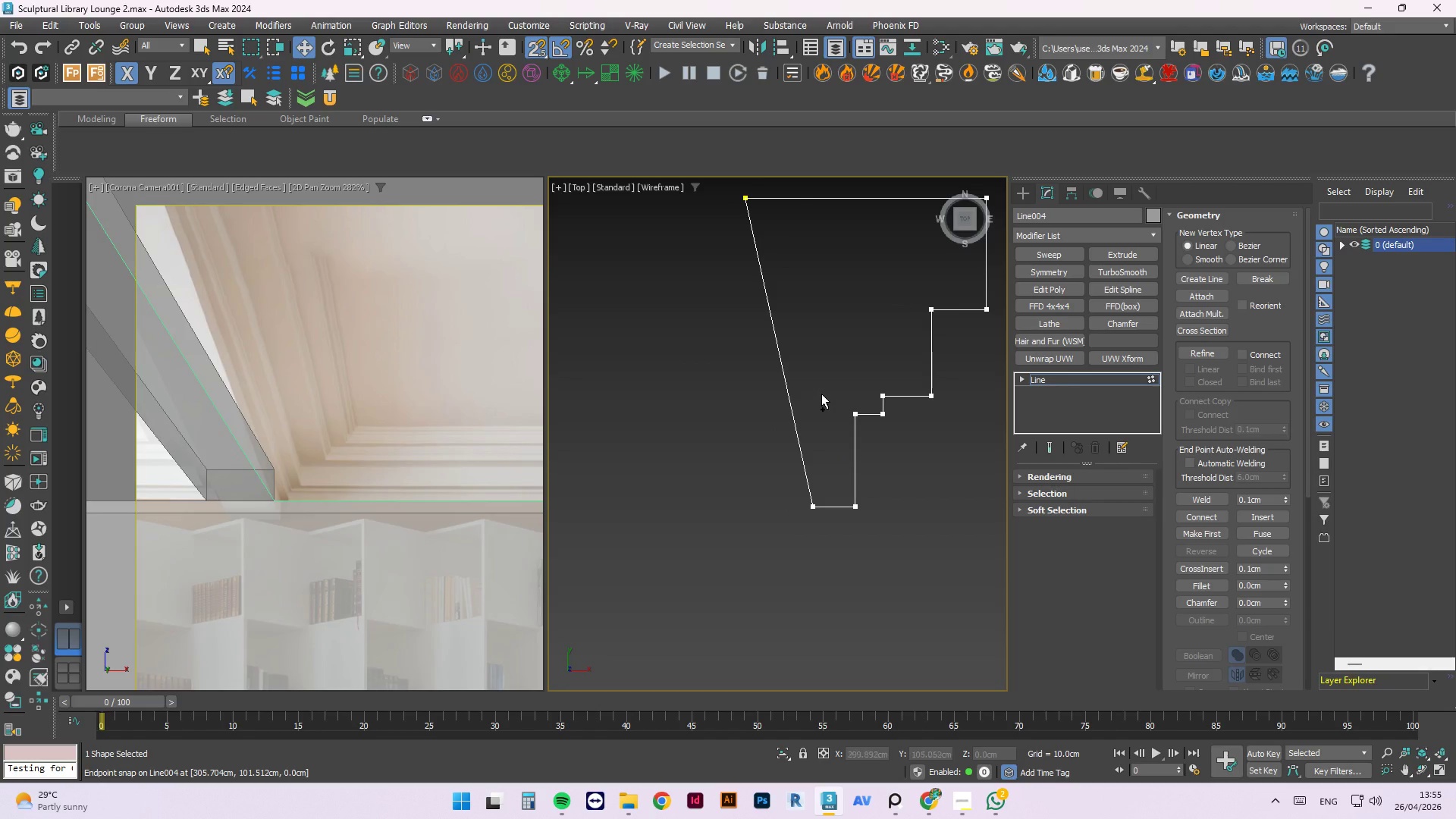 
key(Control+Z)
 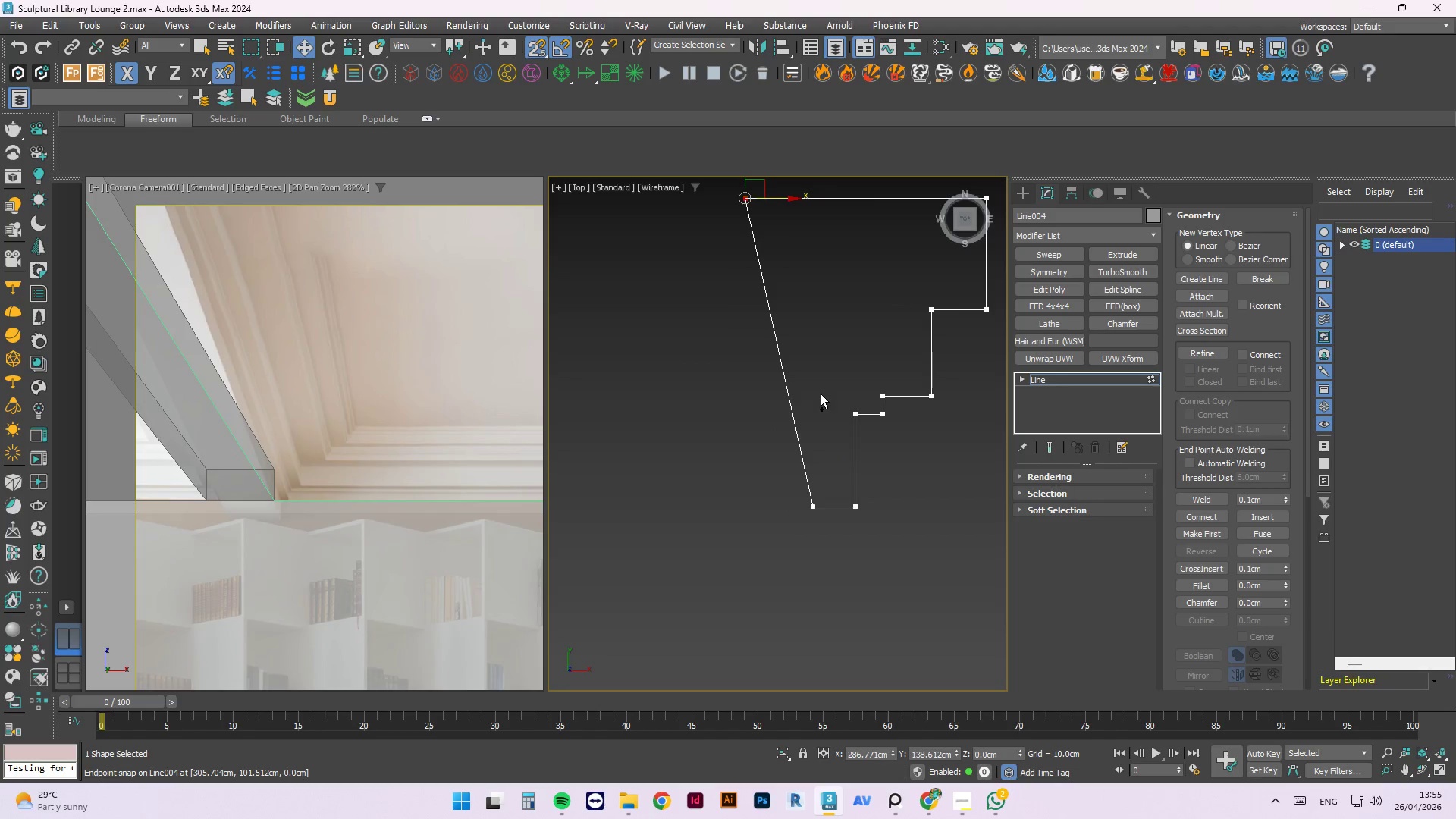 
key(Control+Z)
 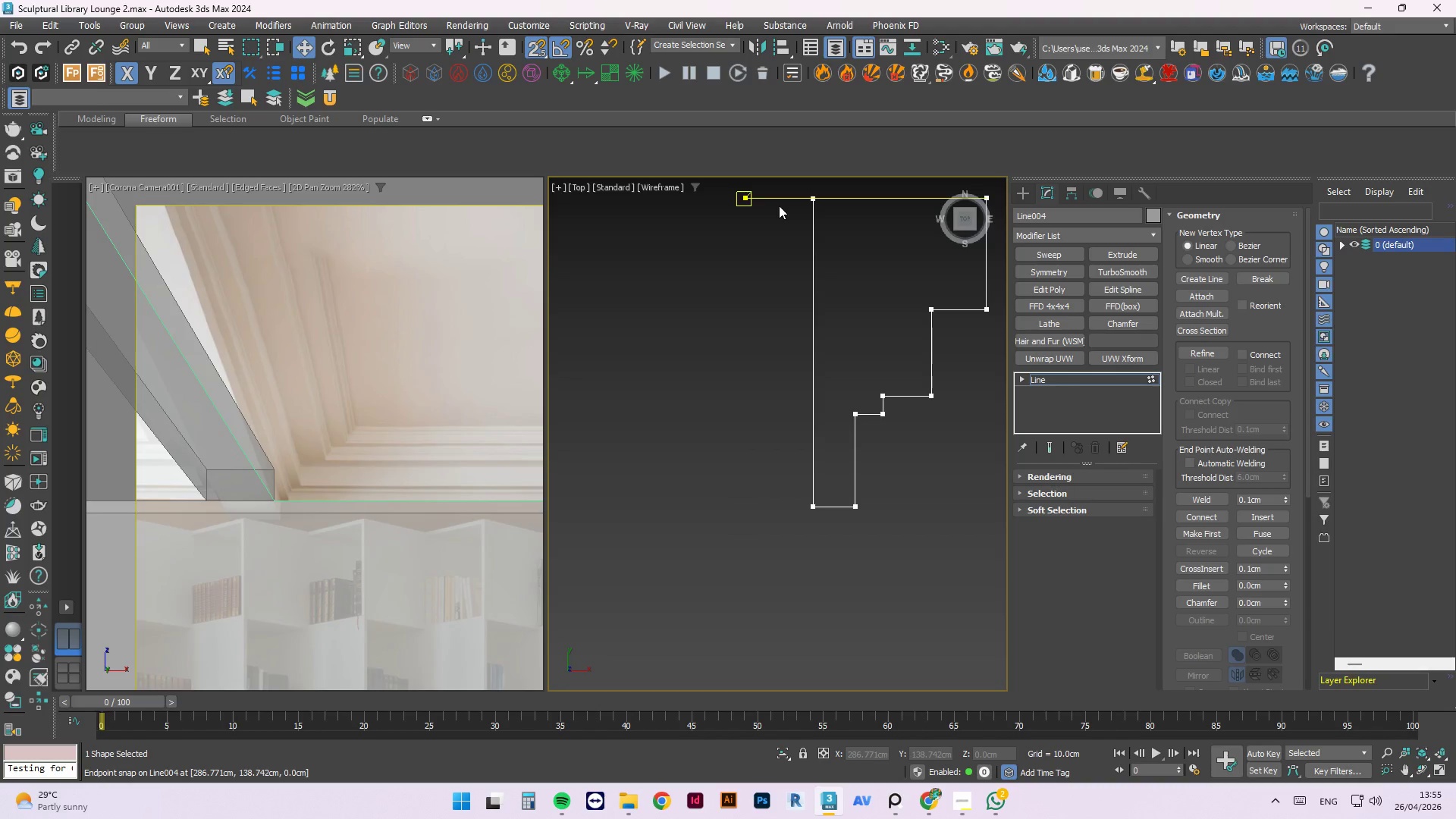 
scroll: coordinate [683, 336], scroll_direction: down, amount: 2.0
 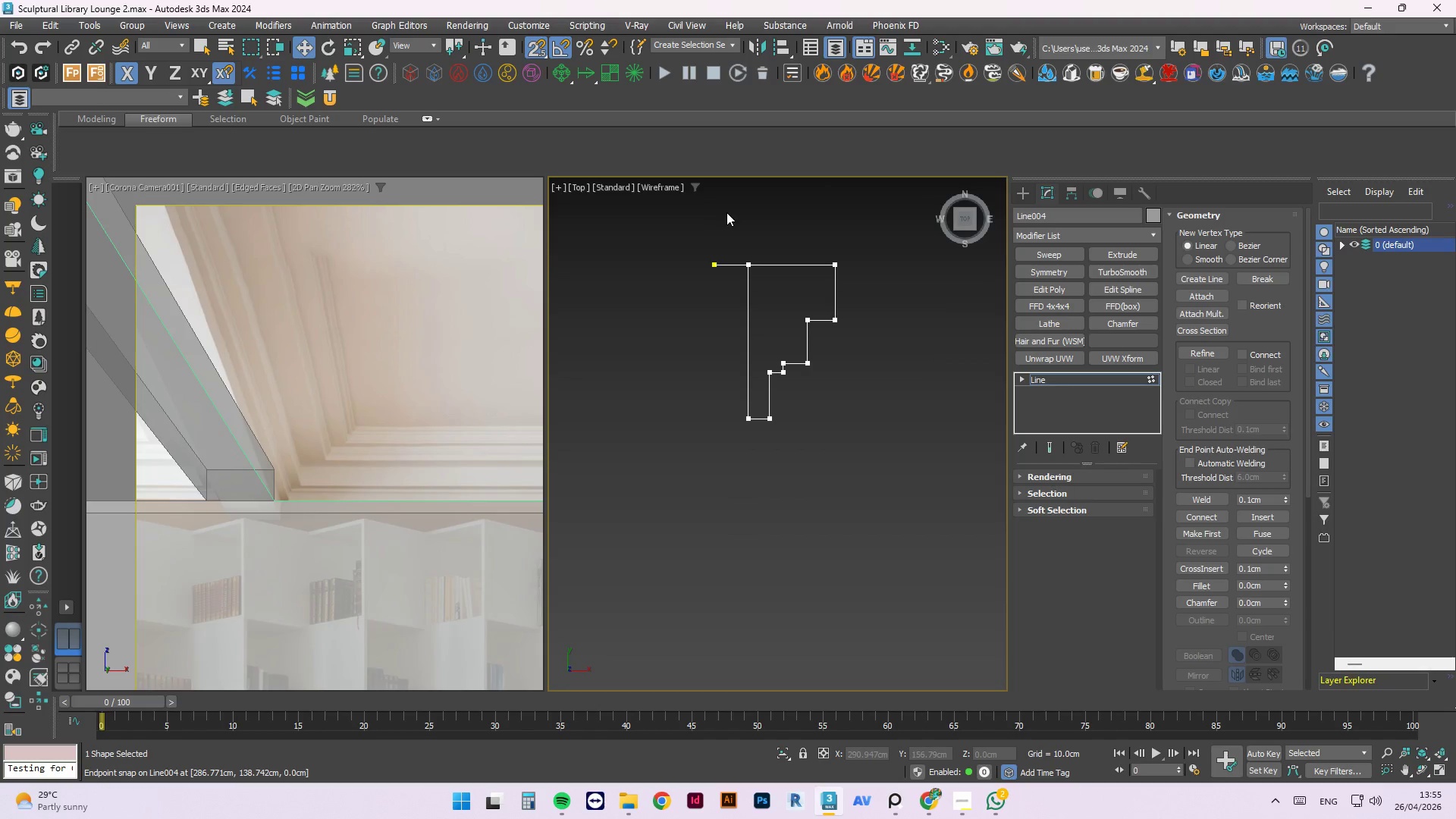 
left_click_drag(start_coordinate=[726, 212], to_coordinate=[692, 315])
 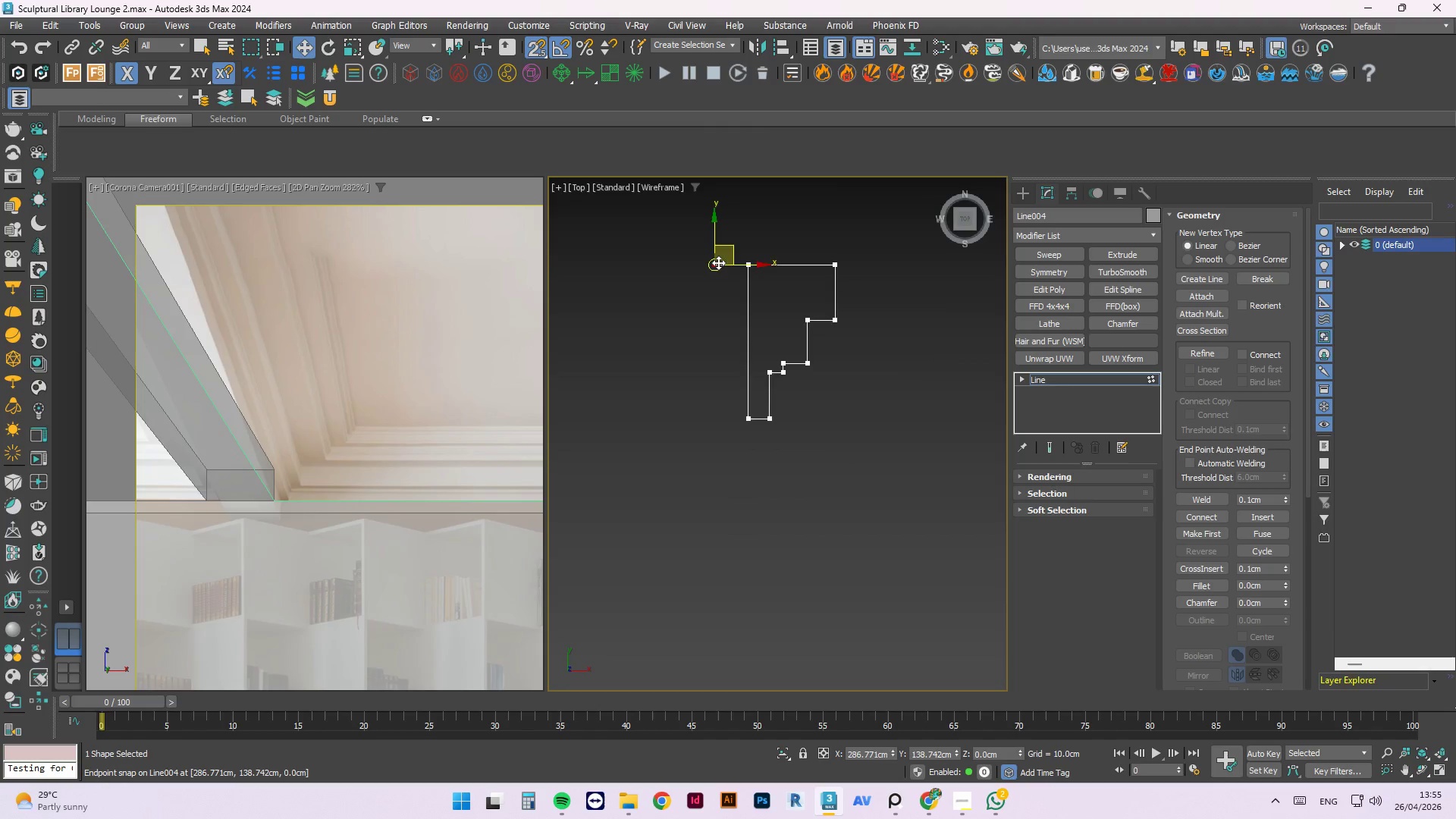 
scroll: coordinate [720, 269], scroll_direction: up, amount: 2.0
 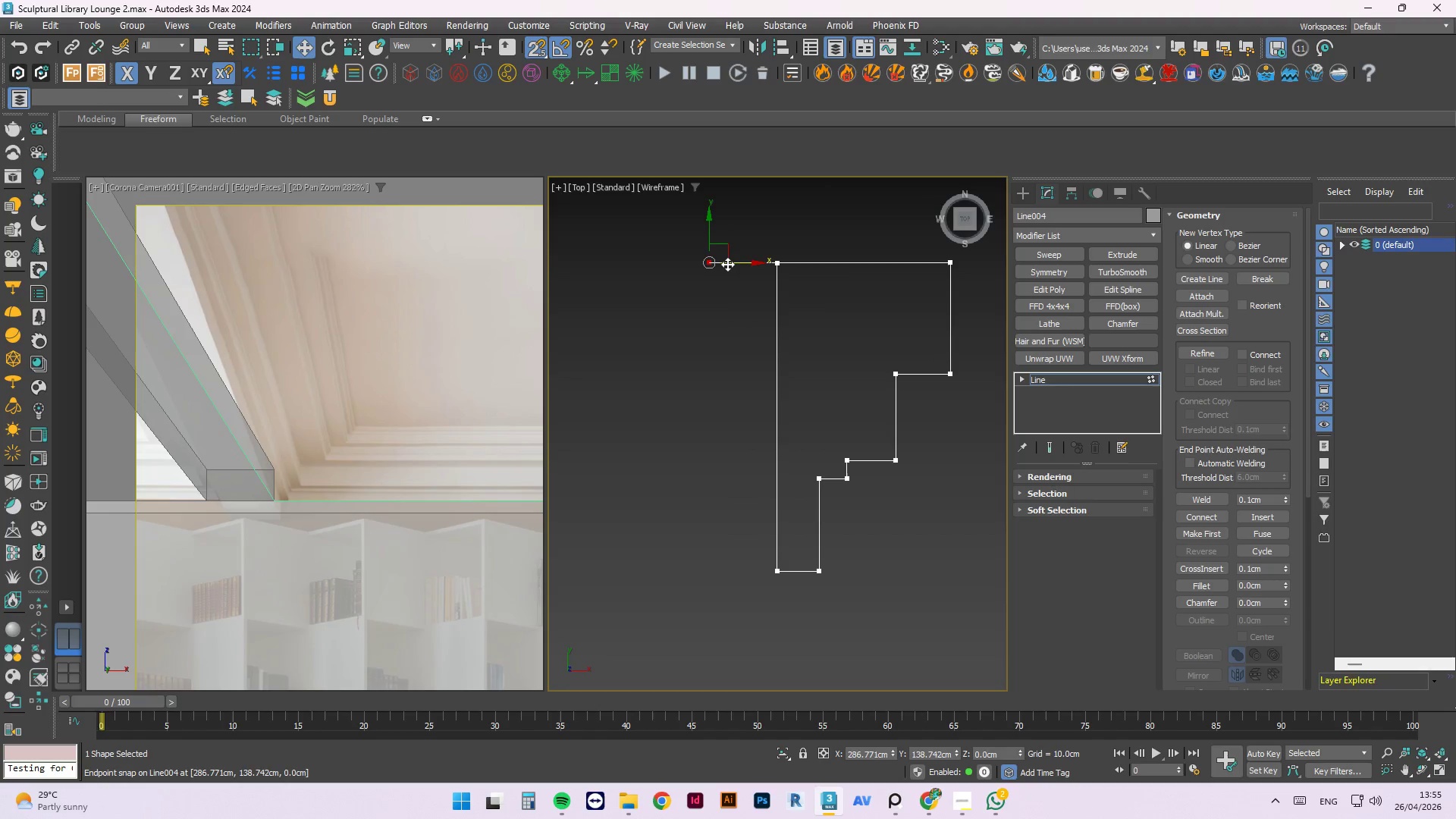 
left_click_drag(start_coordinate=[727, 264], to_coordinate=[774, 262])
 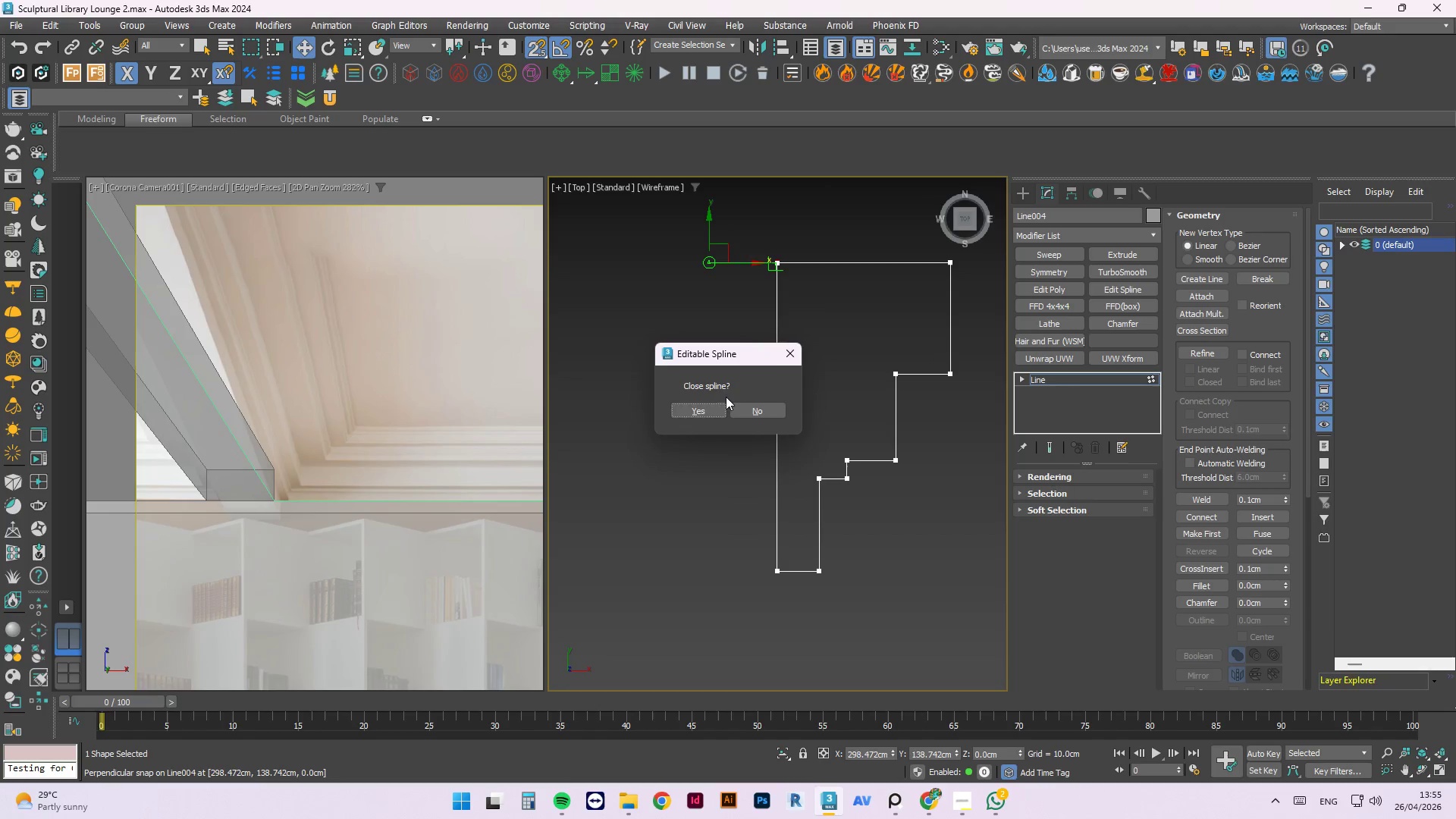 
left_click([717, 406])
 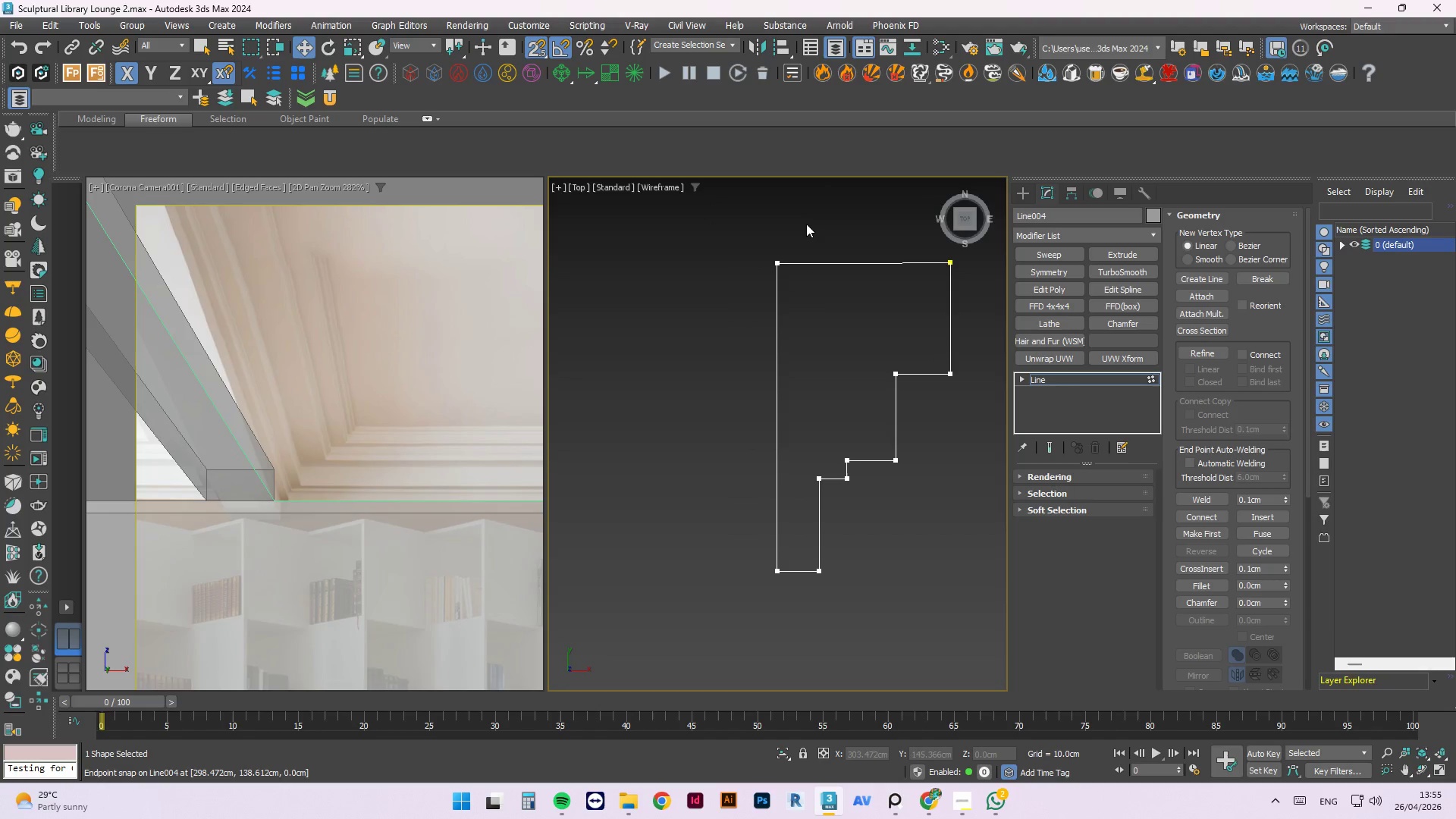 
left_click([806, 224])
 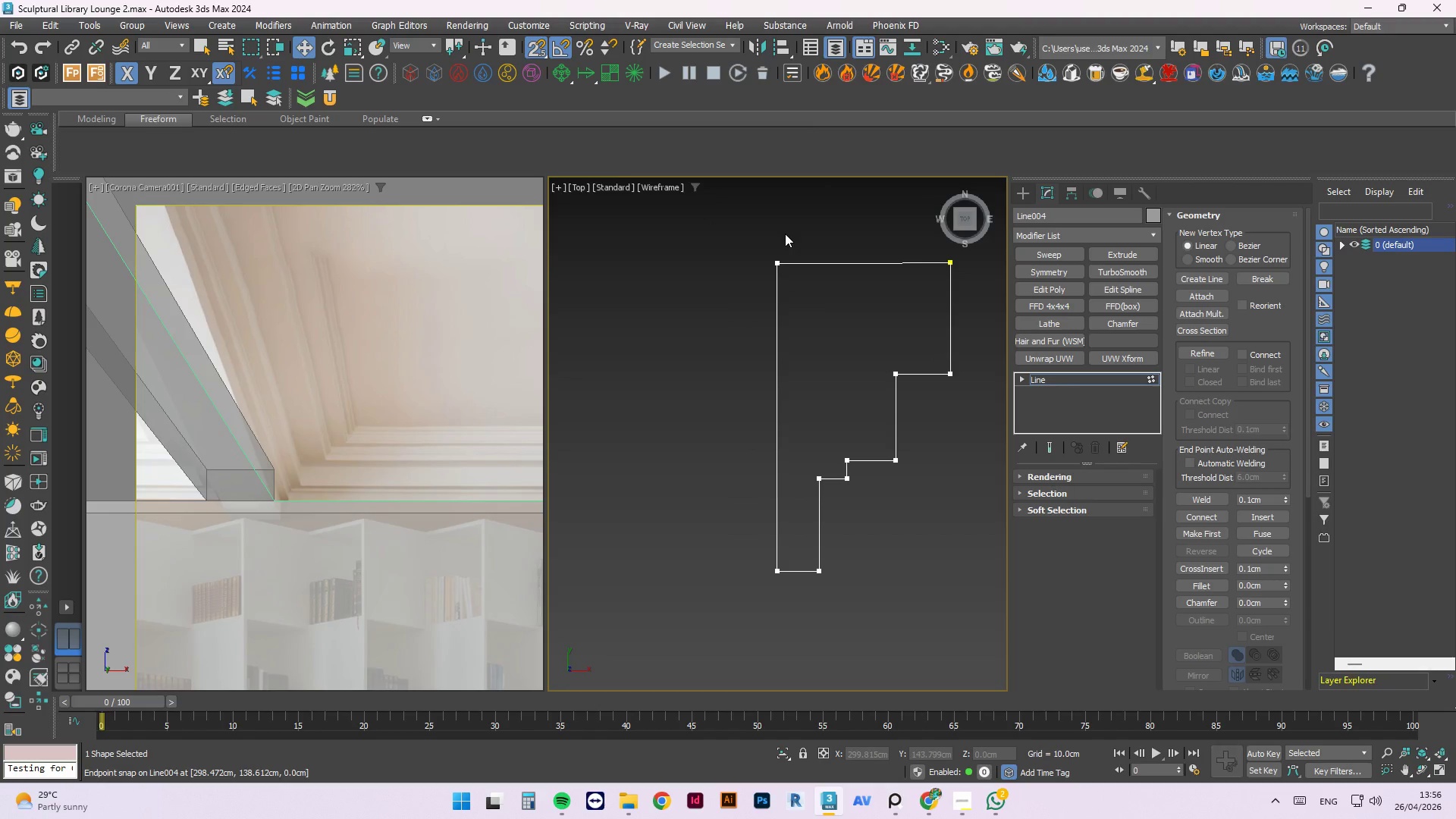 
right_click([785, 234])
 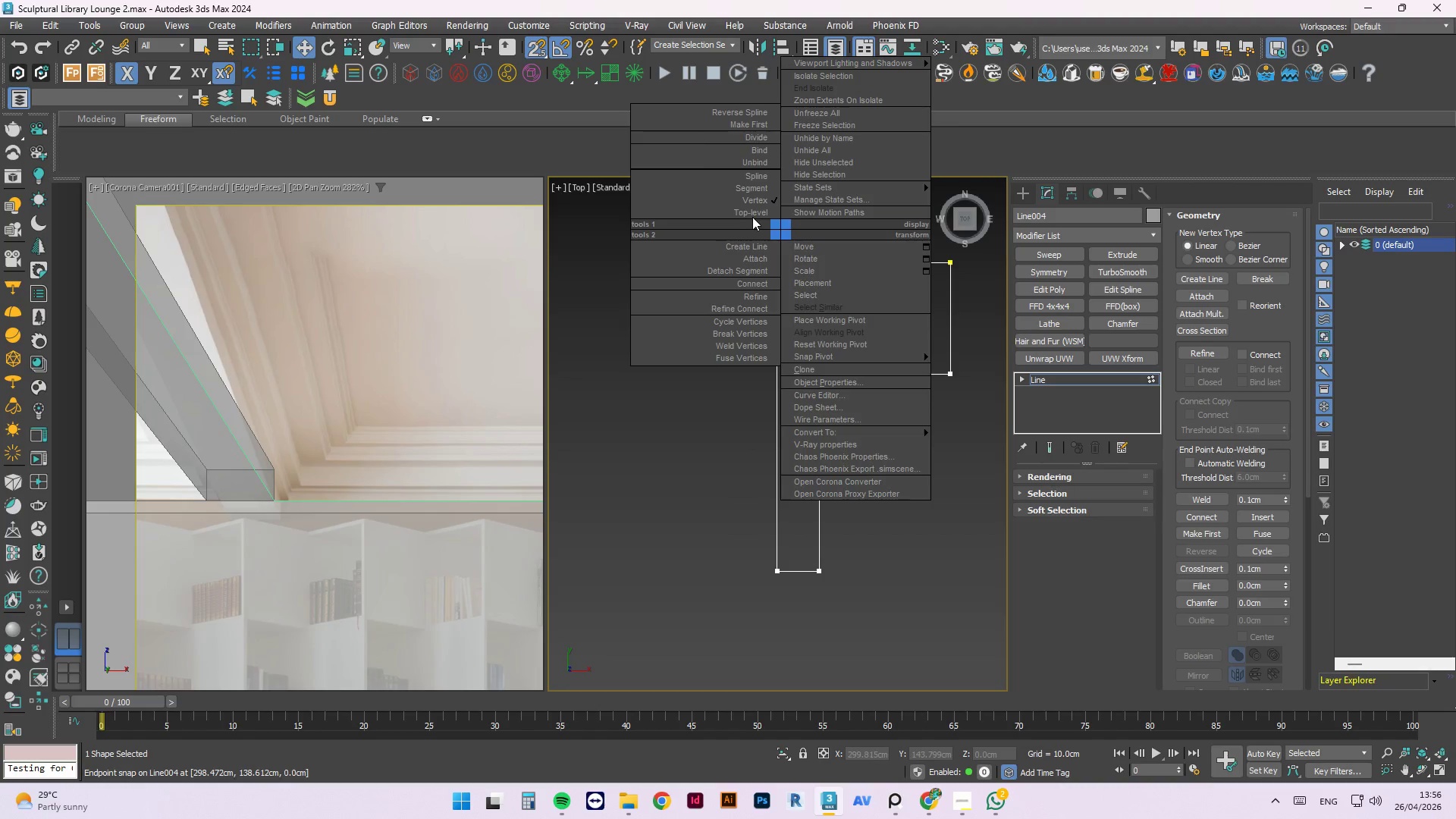 
left_click([752, 212])
 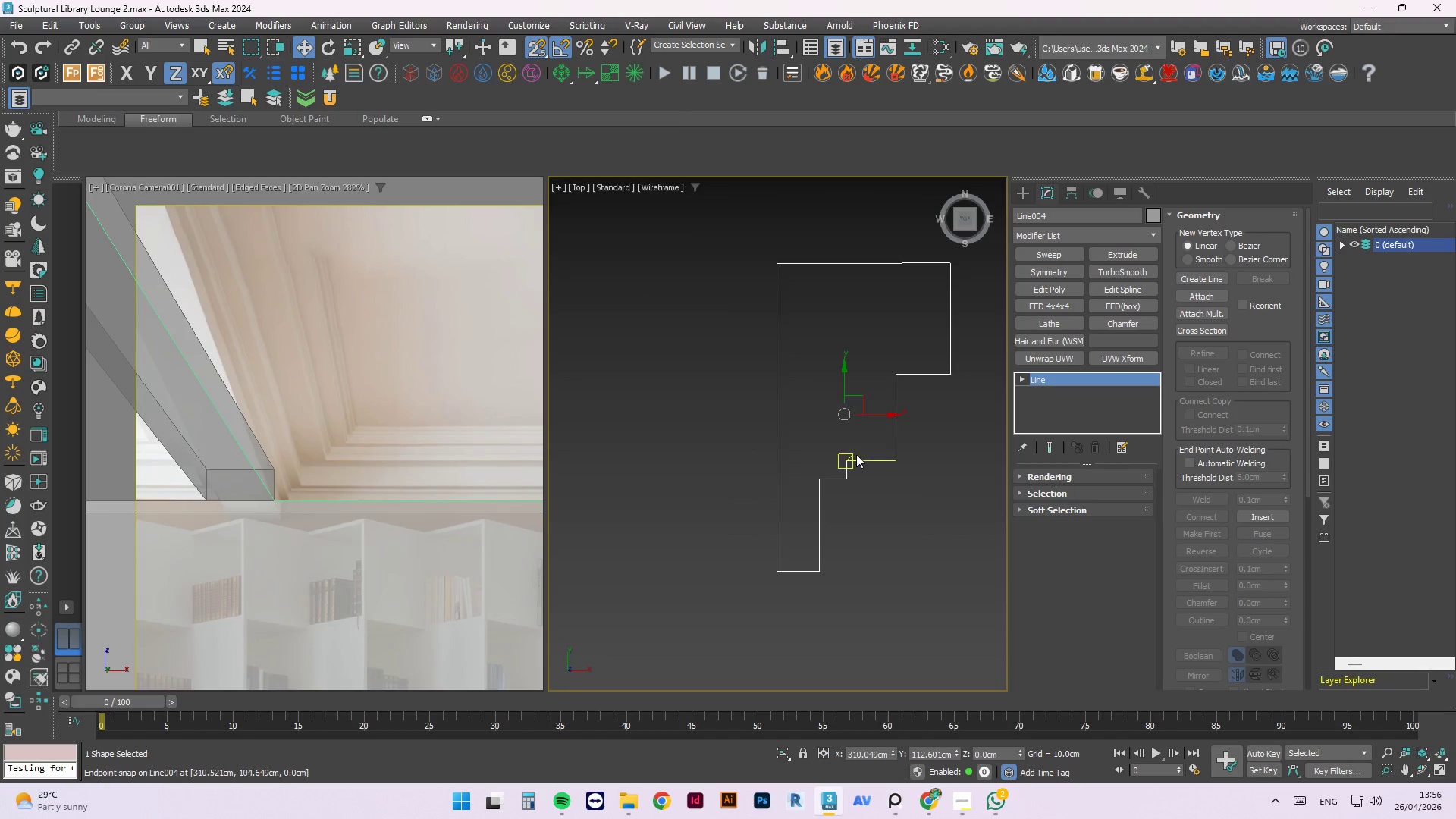 
left_click([890, 422])
 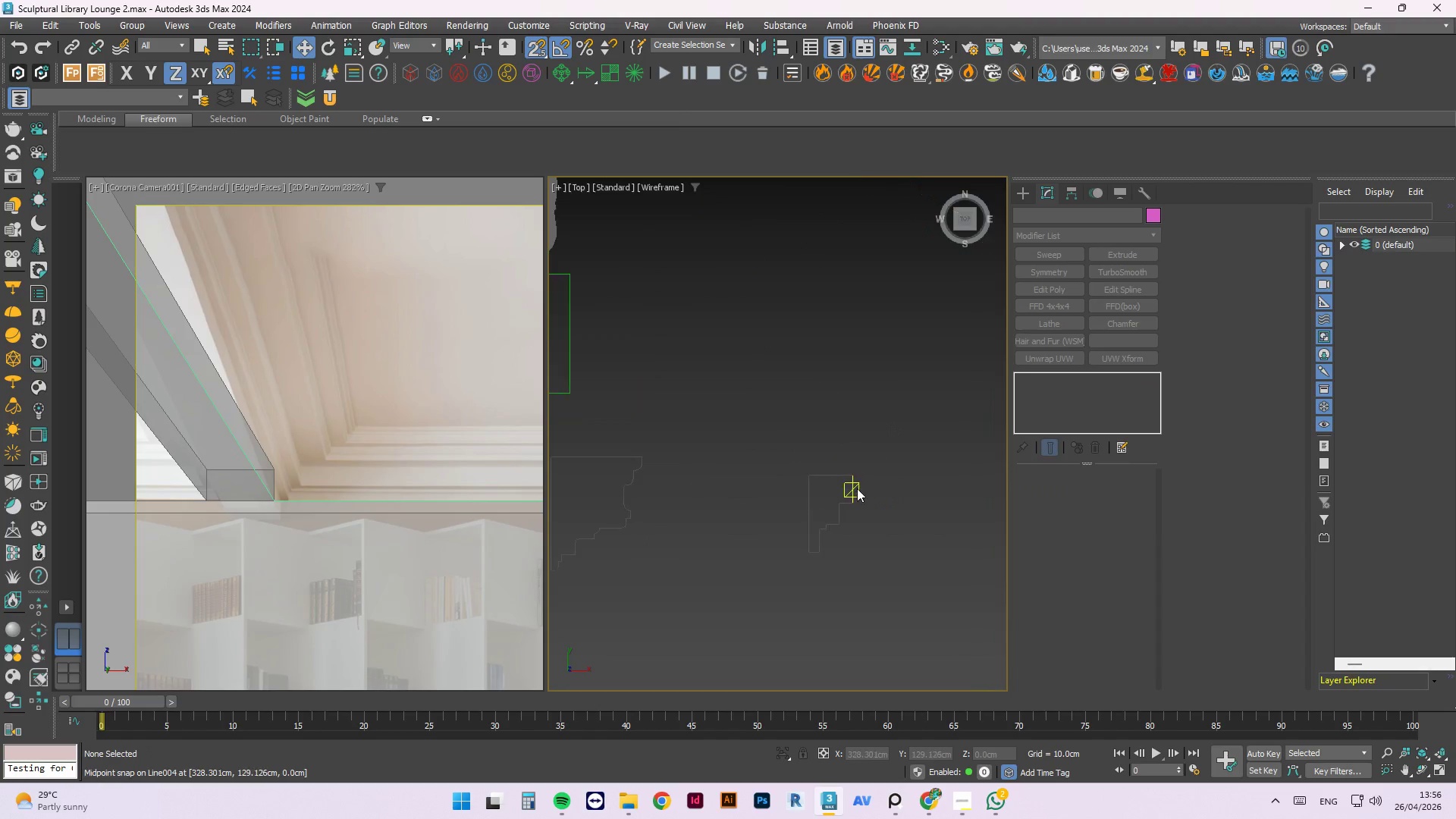 
scroll: coordinate [890, 407], scroll_direction: down, amount: 5.0
 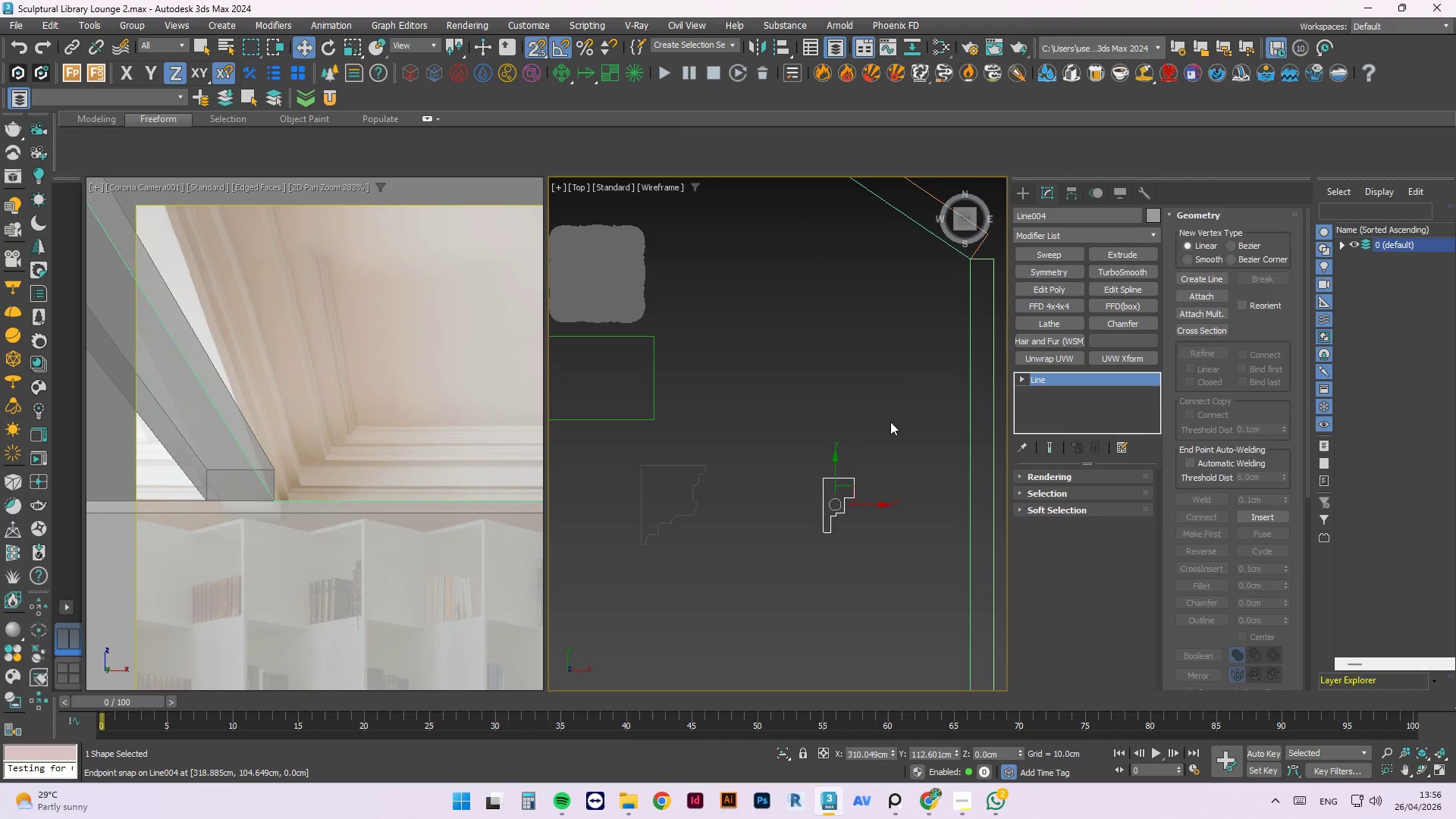 
left_click([849, 485])
 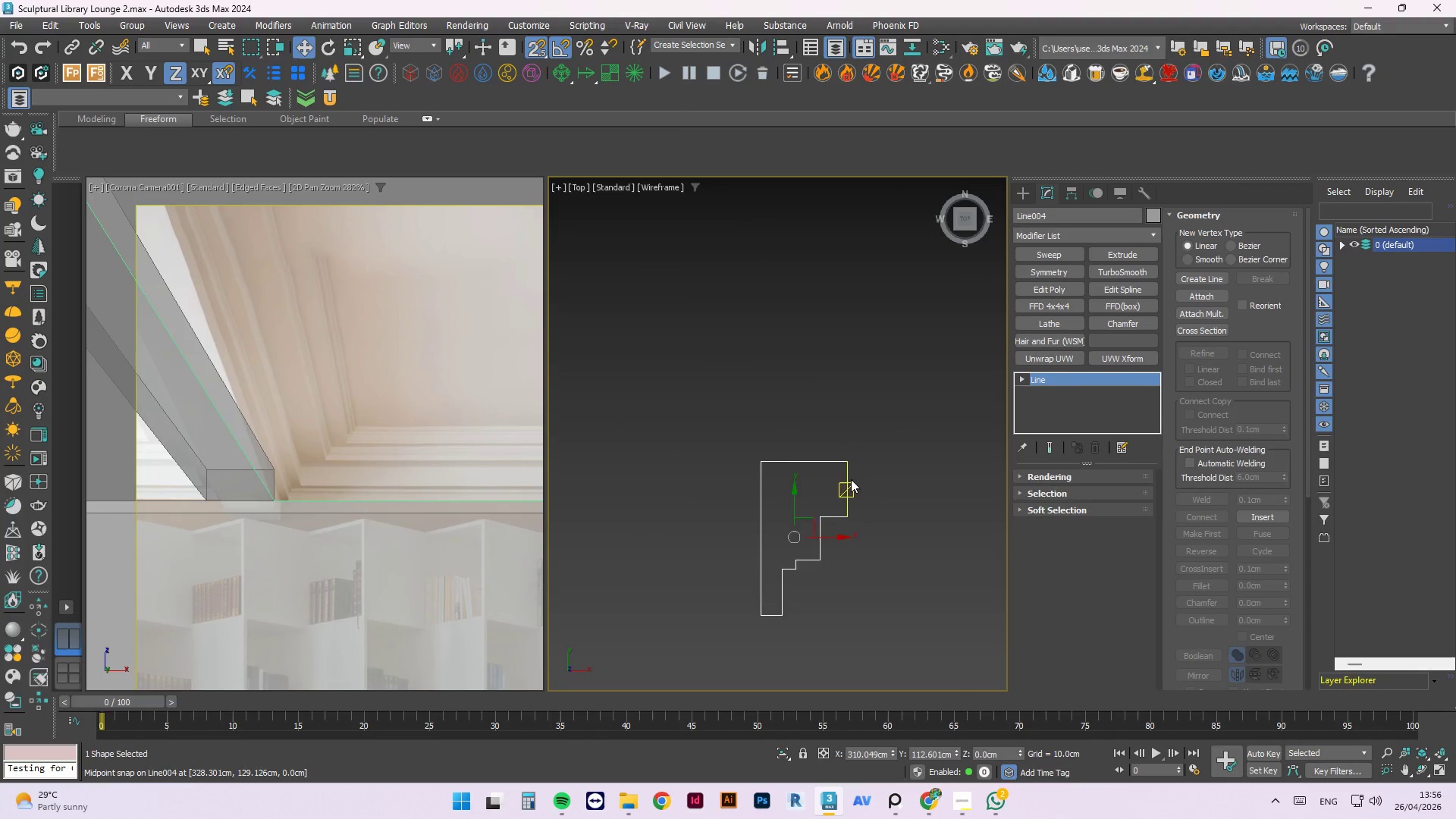 
scroll: coordinate [857, 489], scroll_direction: up, amount: 3.0
 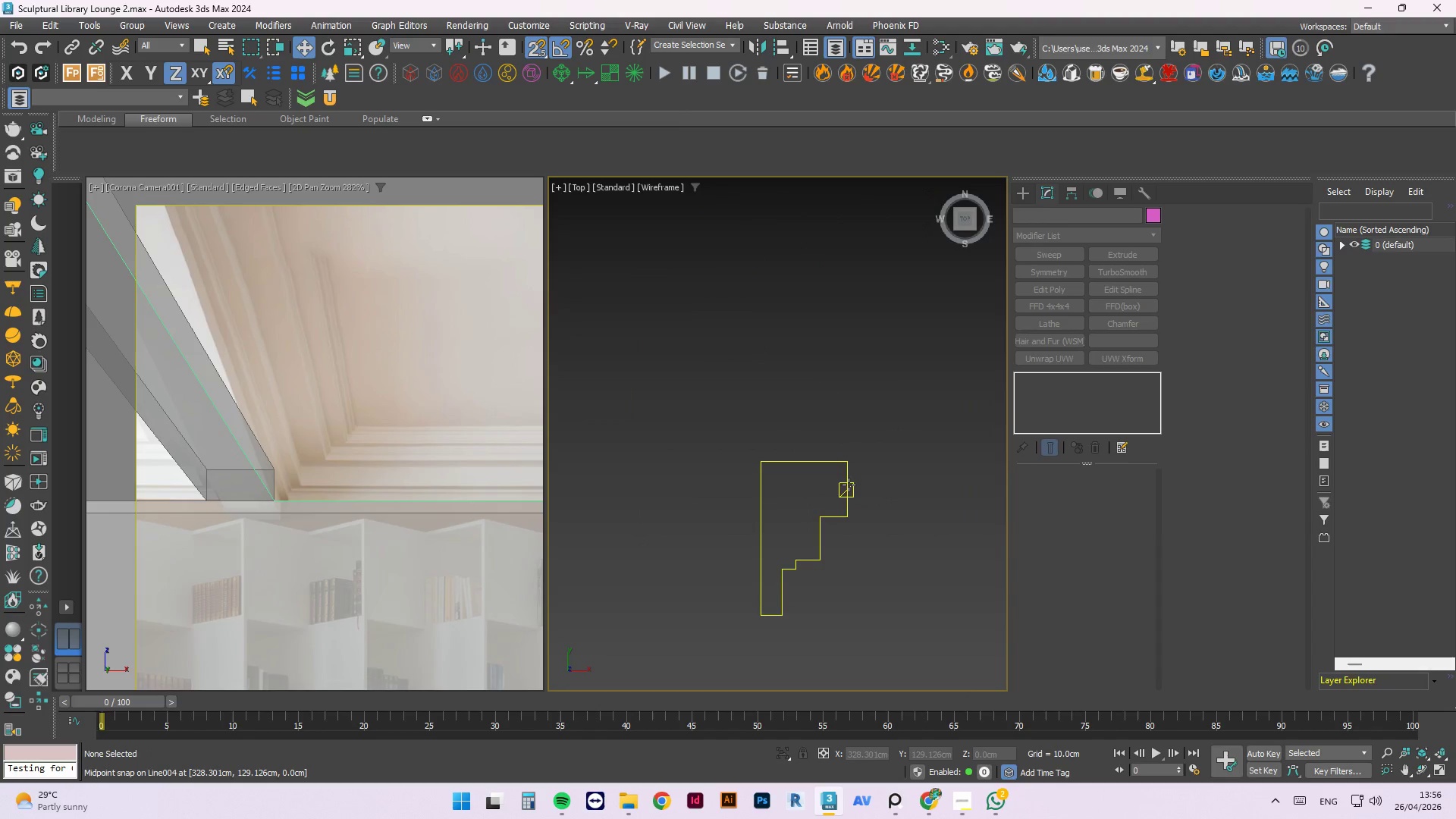 
scroll: coordinate [858, 472], scroll_direction: down, amount: 2.0
 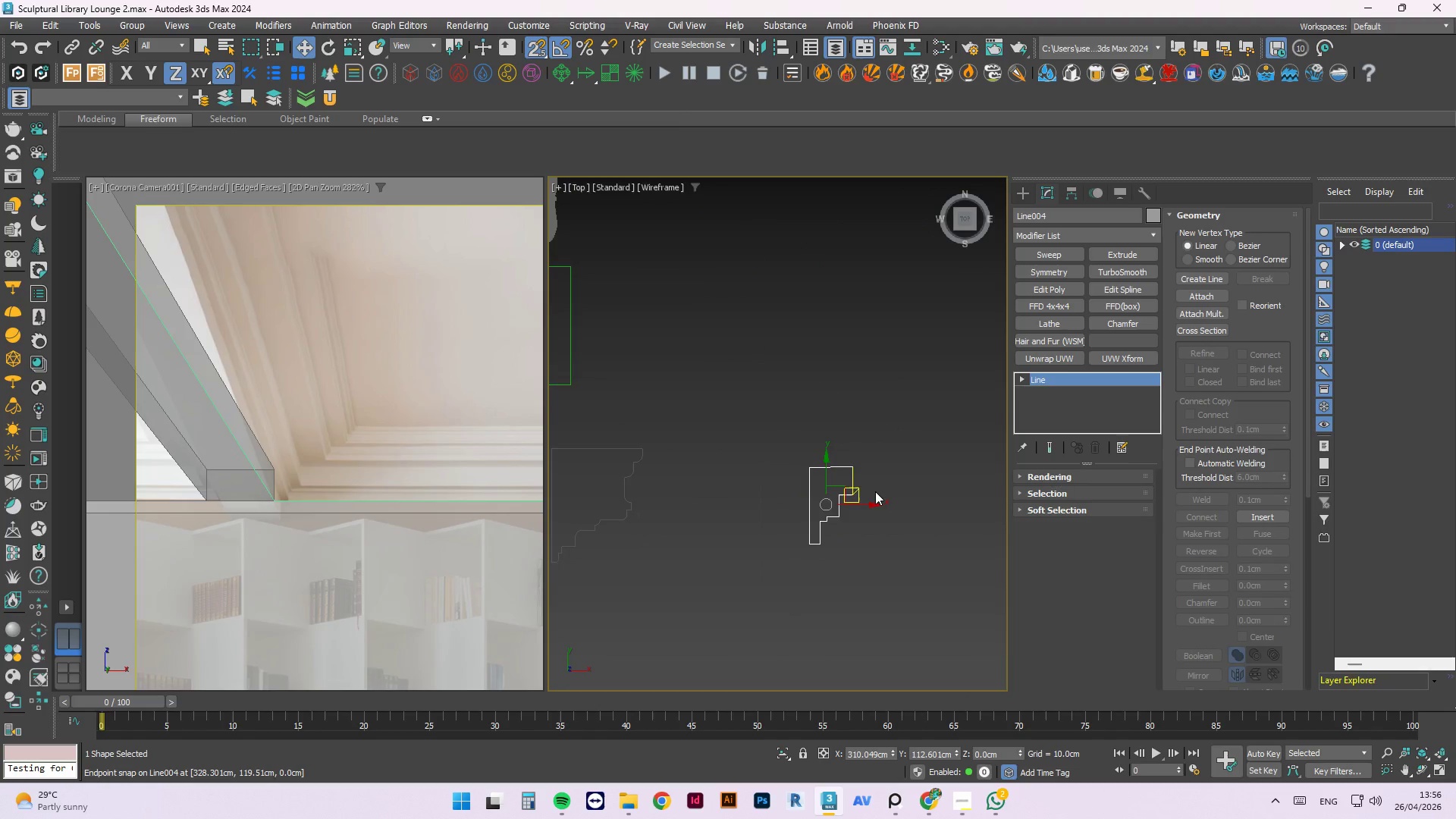 
scroll: coordinate [868, 489], scroll_direction: up, amount: 3.0
 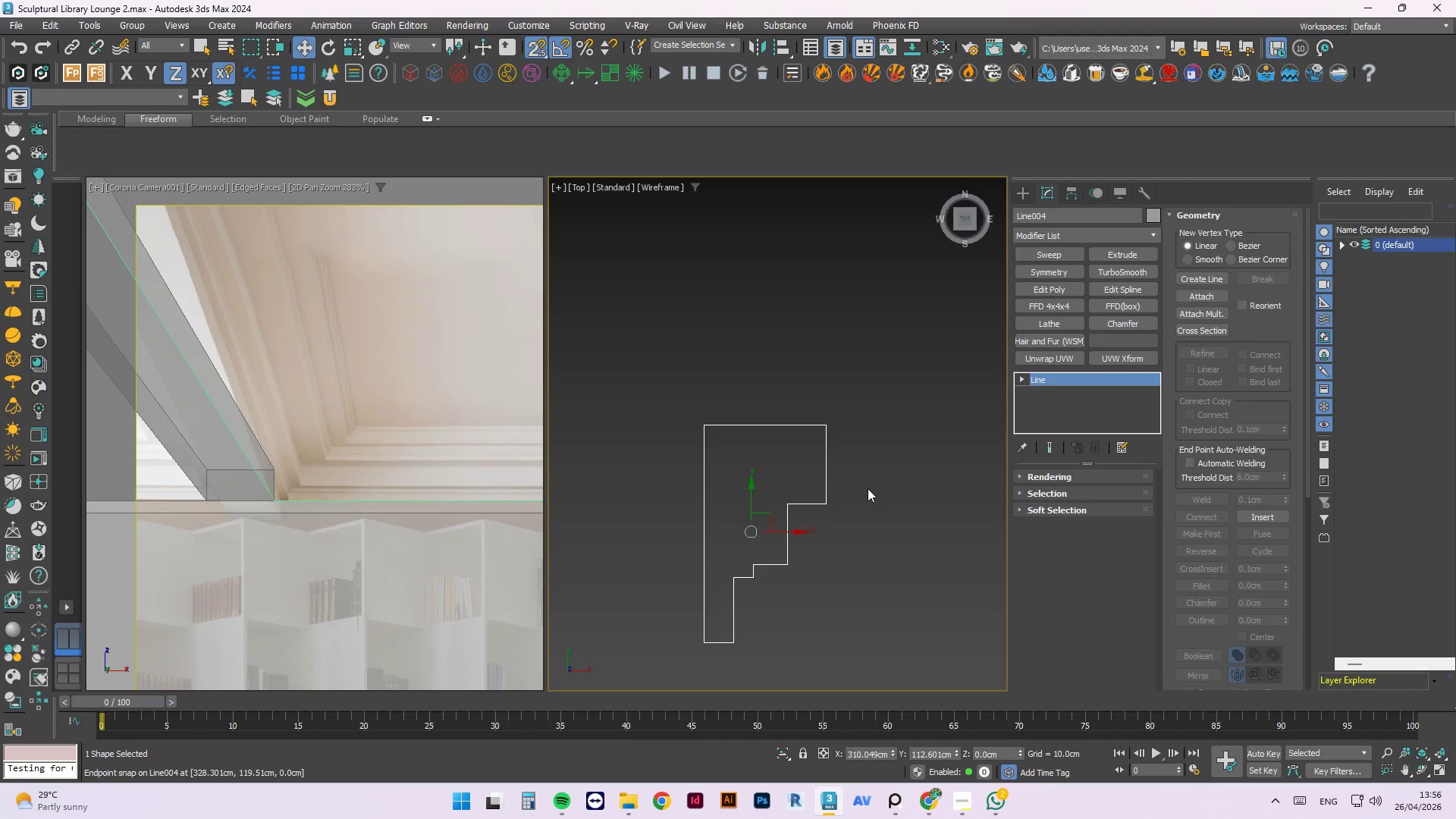 
left_click([868, 488])
 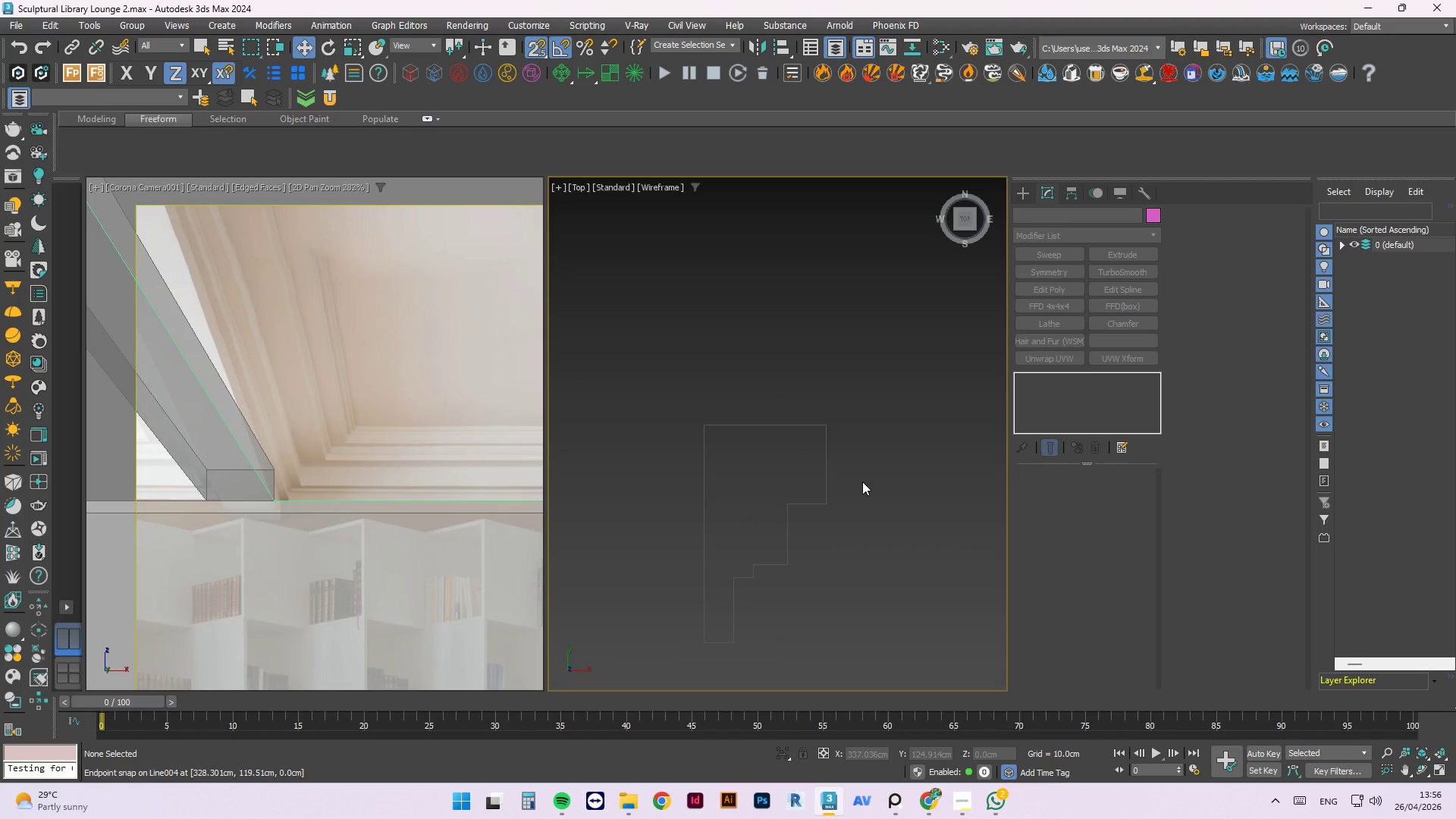 
left_click([842, 491])
 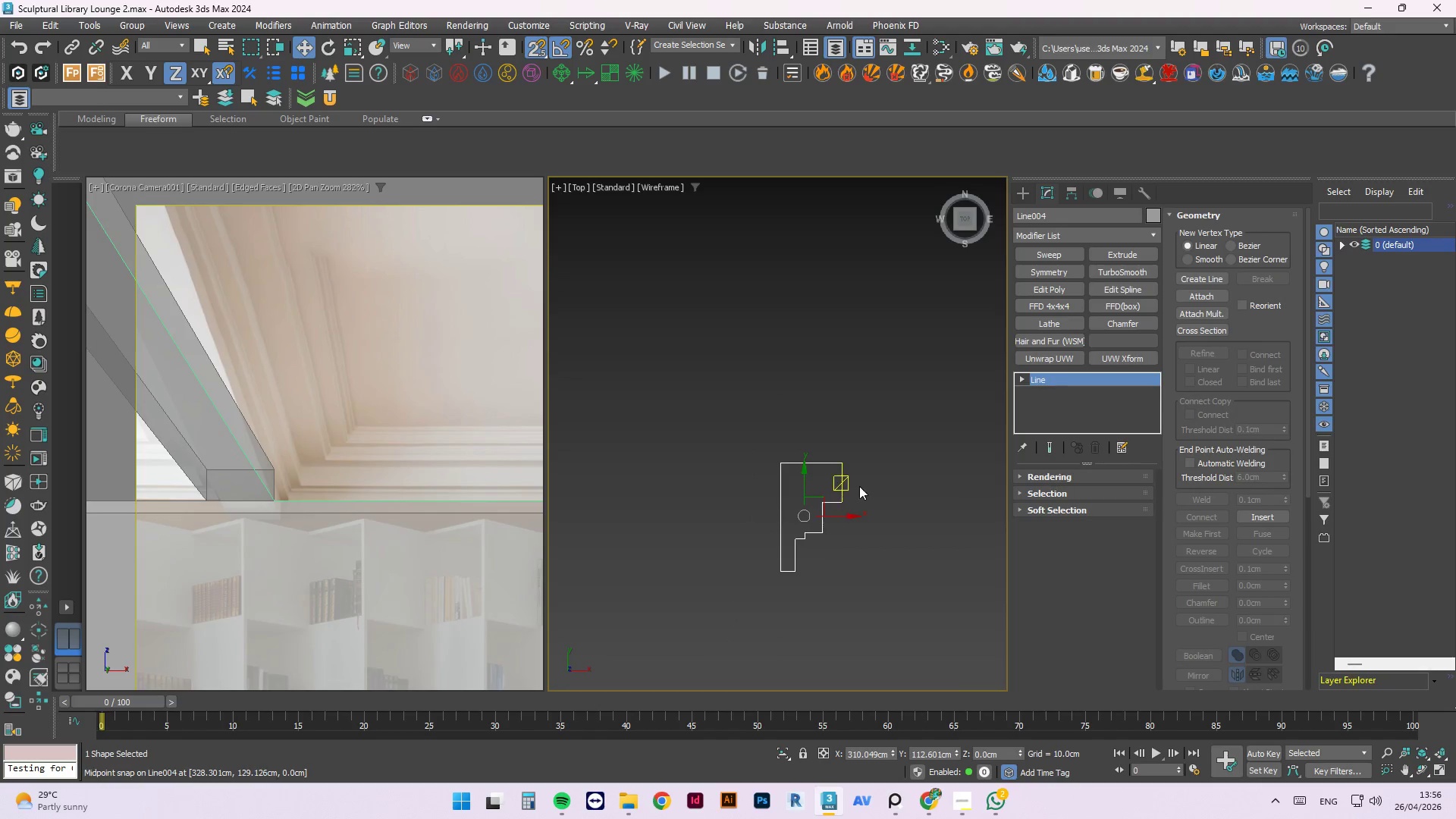 
scroll: coordinate [868, 484], scroll_direction: down, amount: 5.0
 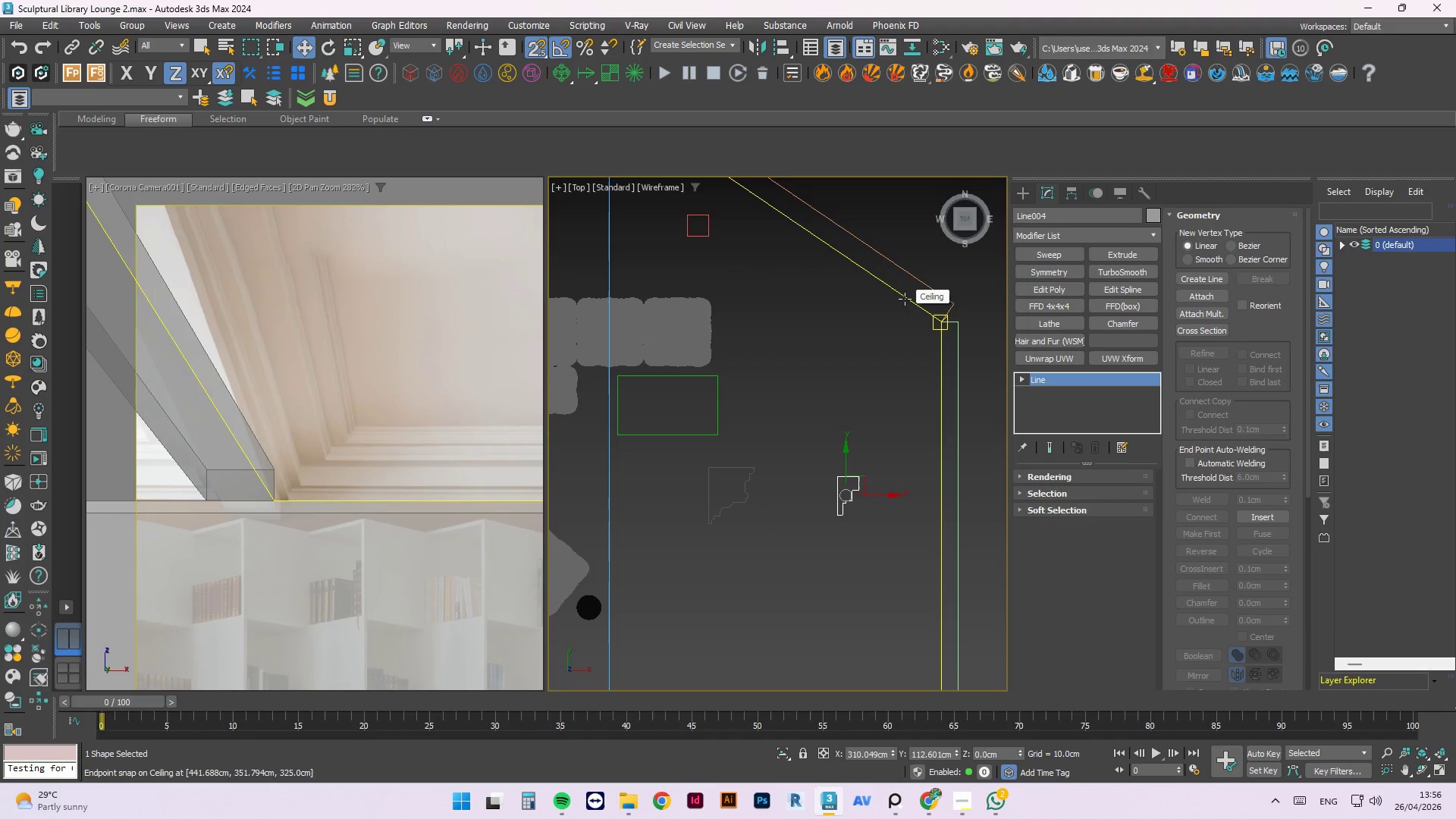 
key(Tab)
 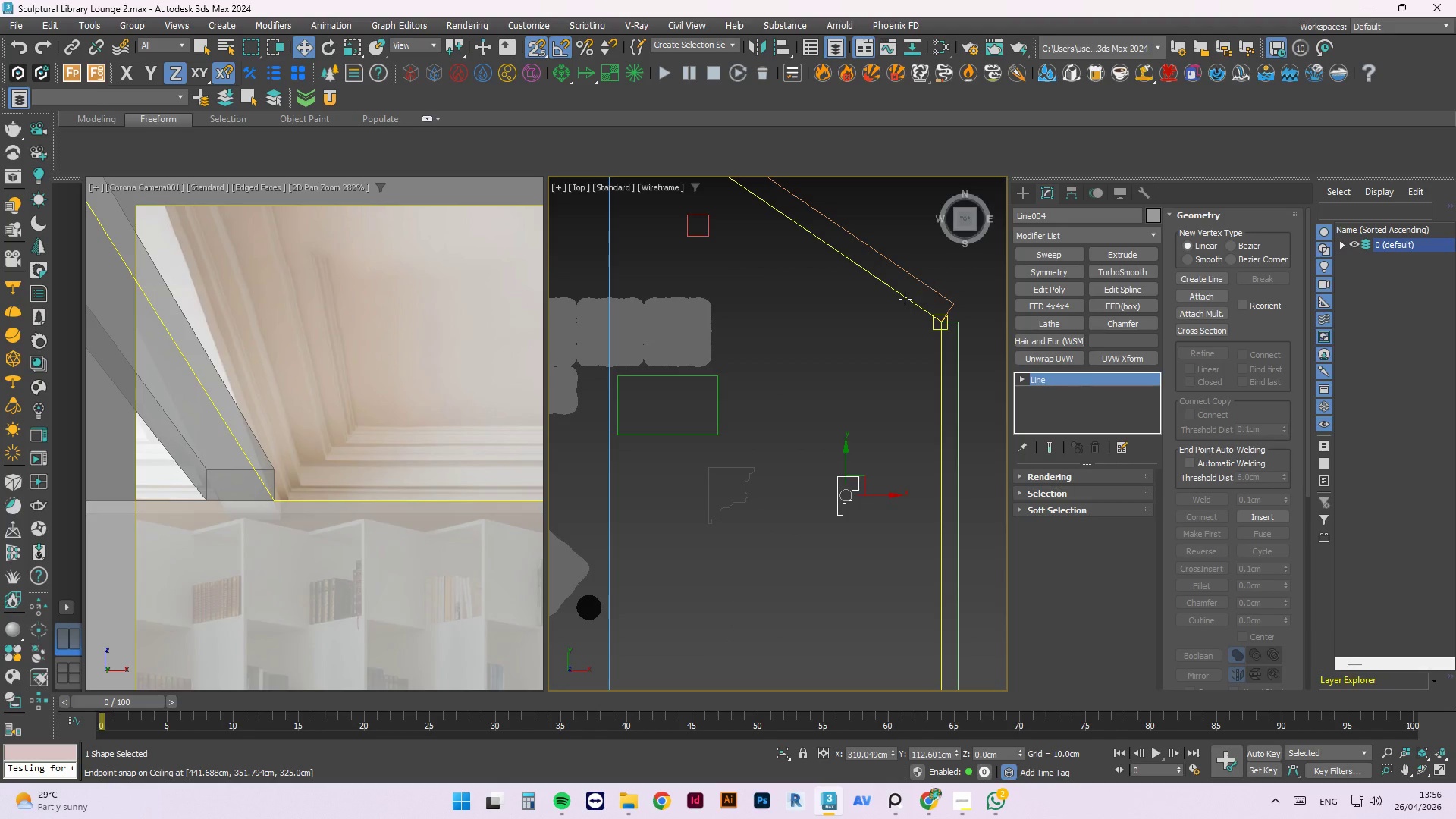 
left_click([904, 299])
 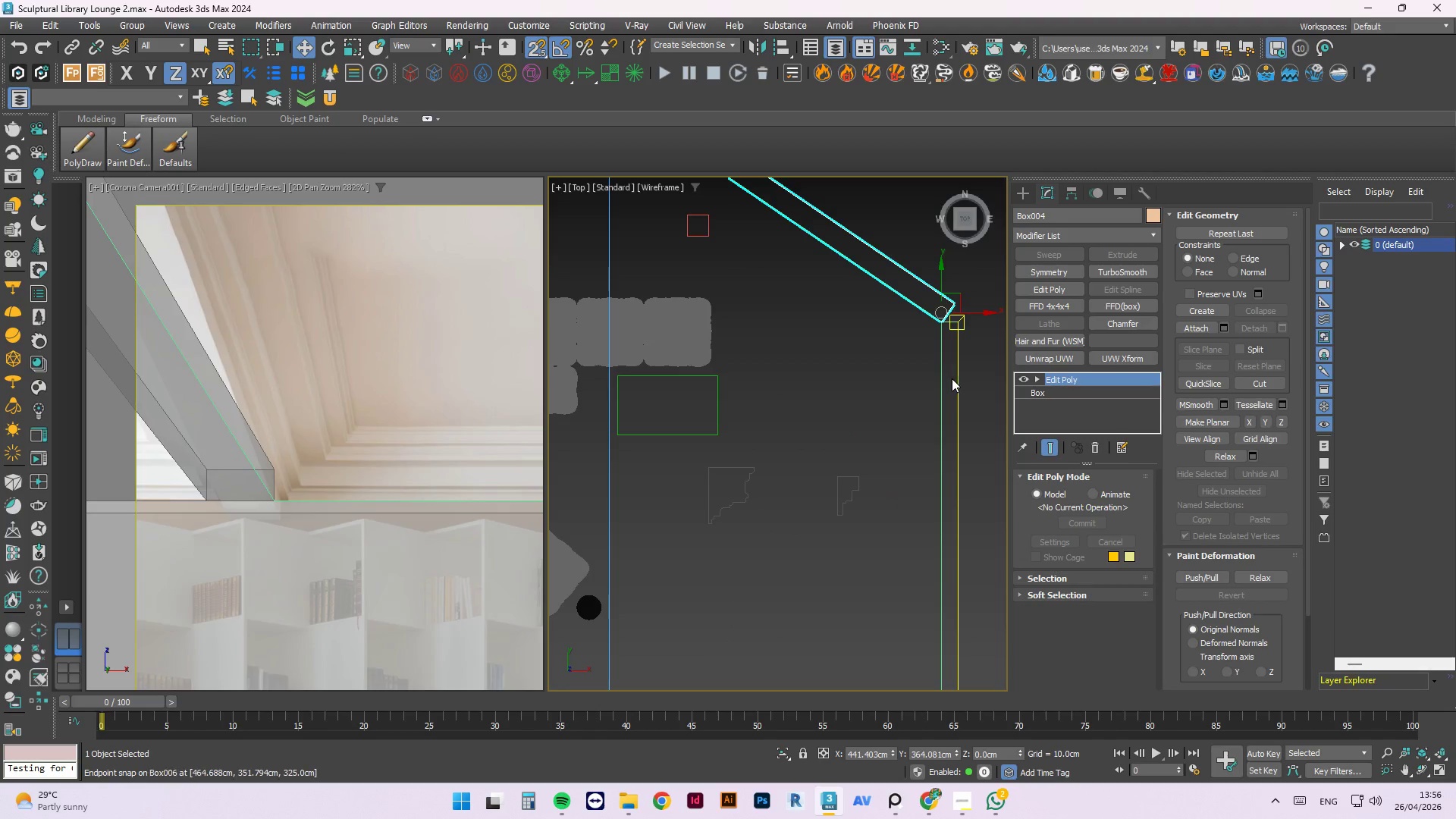 
hold_key(key=AltLeft, duration=0.88)
scroll: coordinate [884, 400], scroll_direction: down, amount: 2.0
 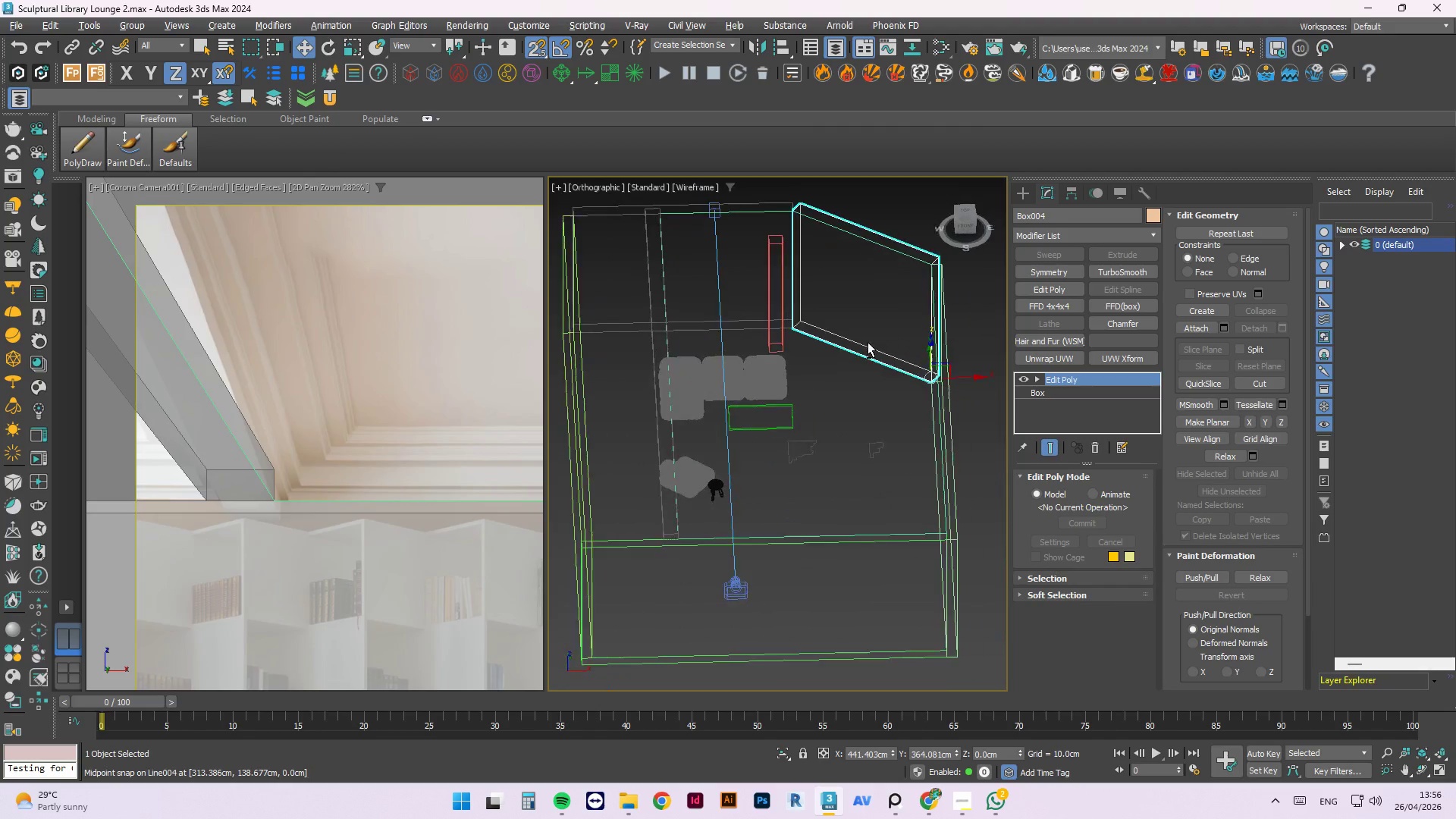 
scroll: coordinate [746, 193], scroll_direction: up, amount: 2.0
 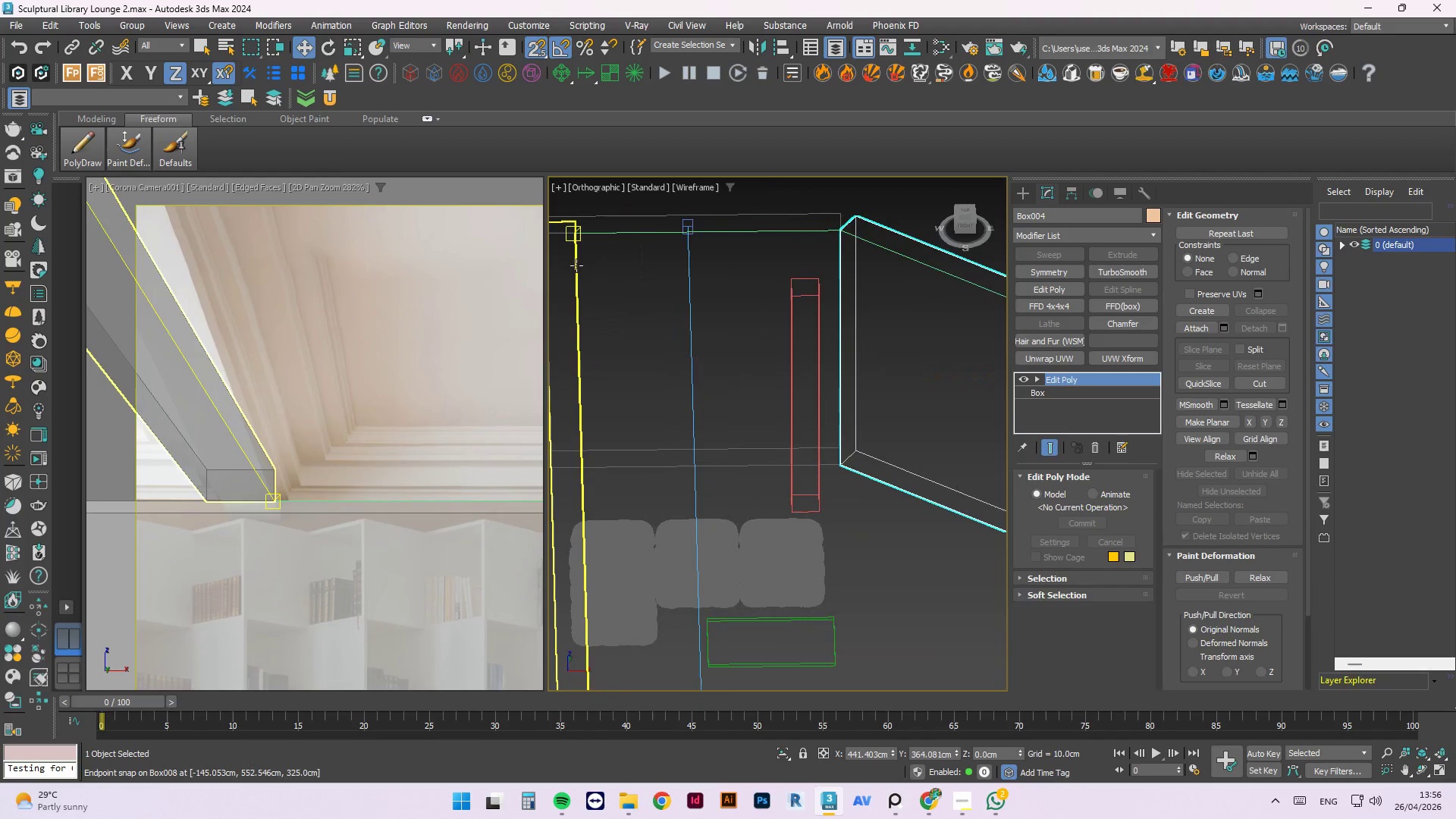 
left_click([575, 265])
 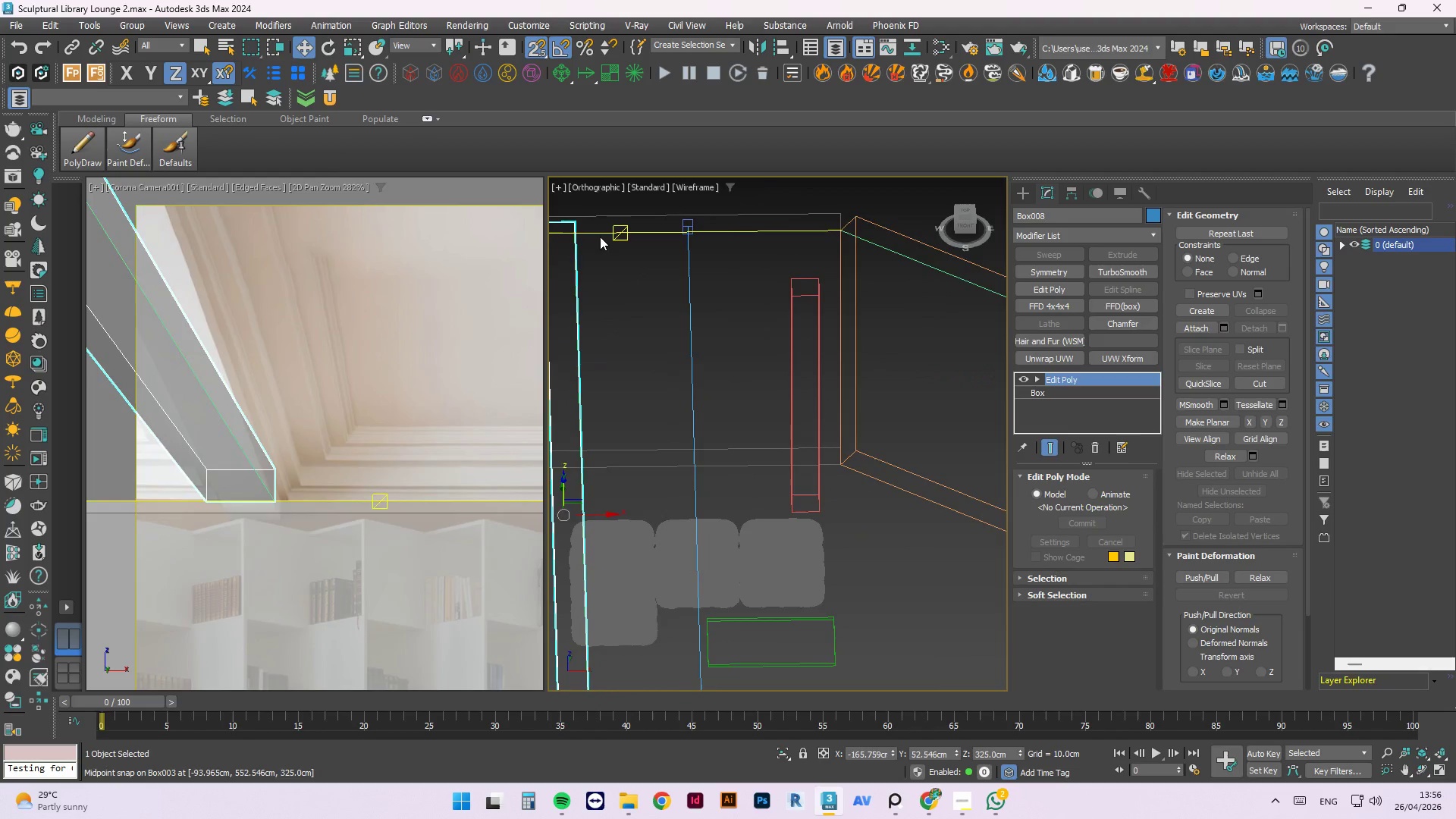 
left_click([600, 233])
 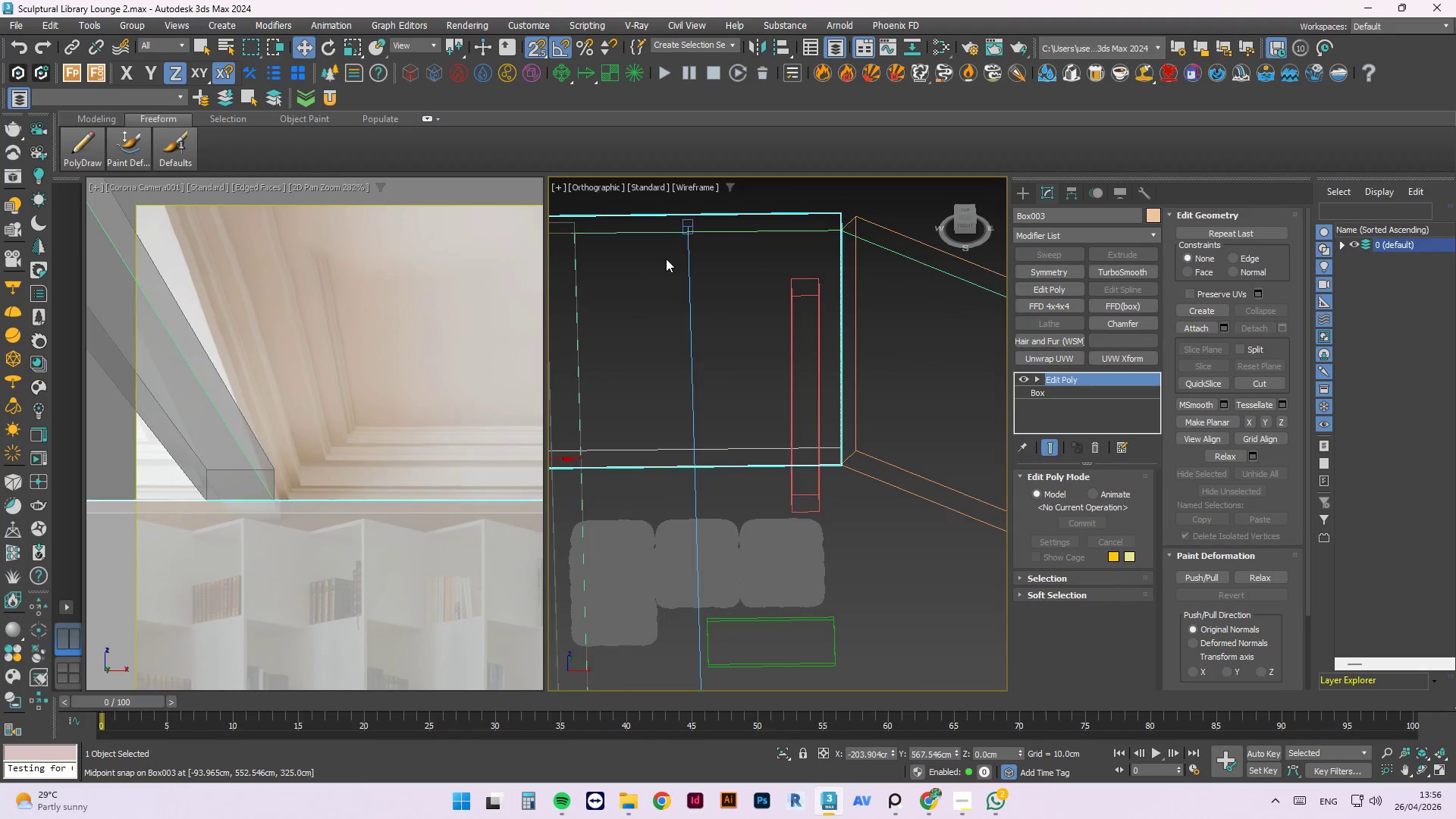 
hold_key(key=AltLeft, duration=0.84)
 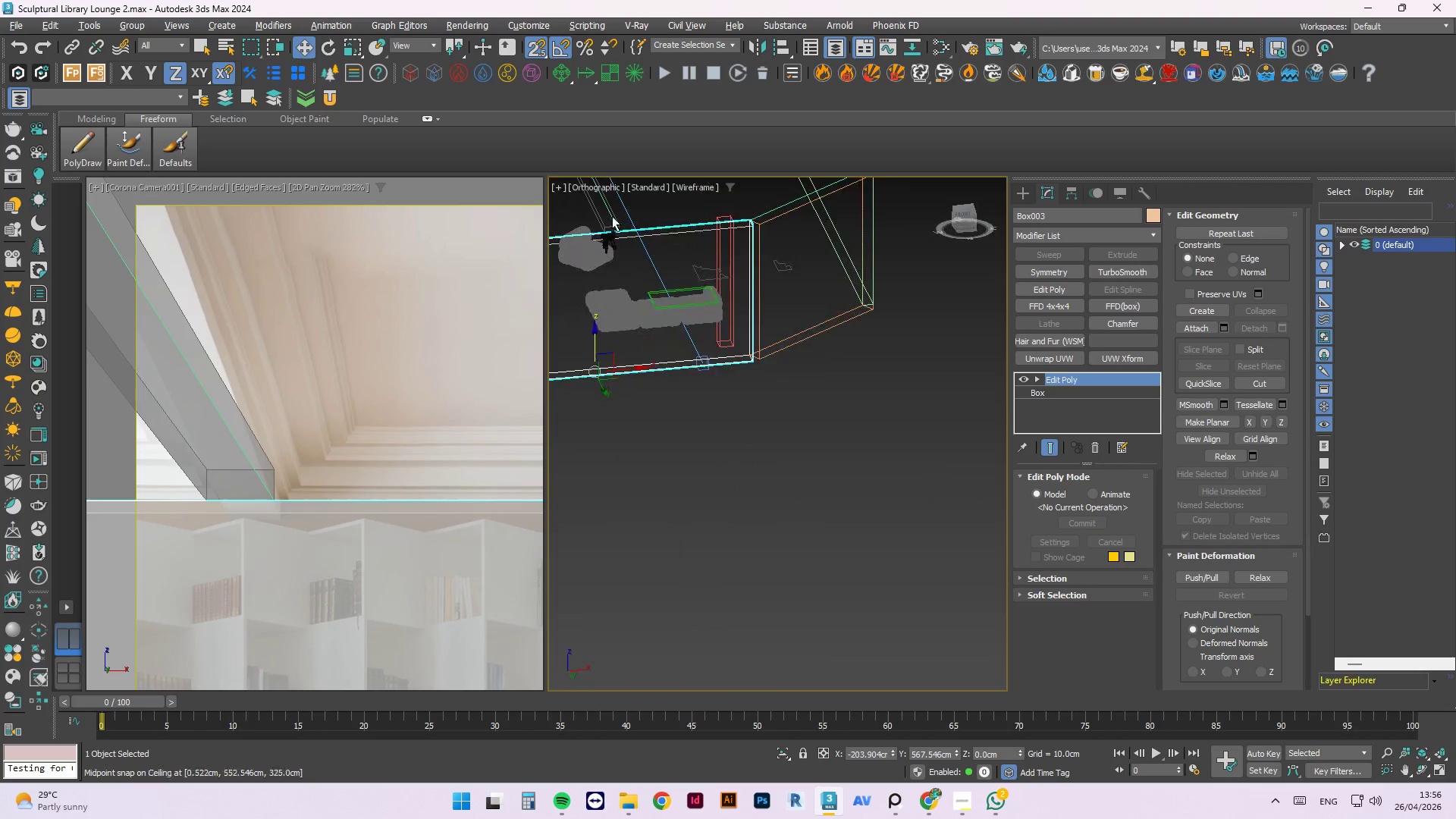 
scroll: coordinate [667, 259], scroll_direction: down, amount: 2.0
 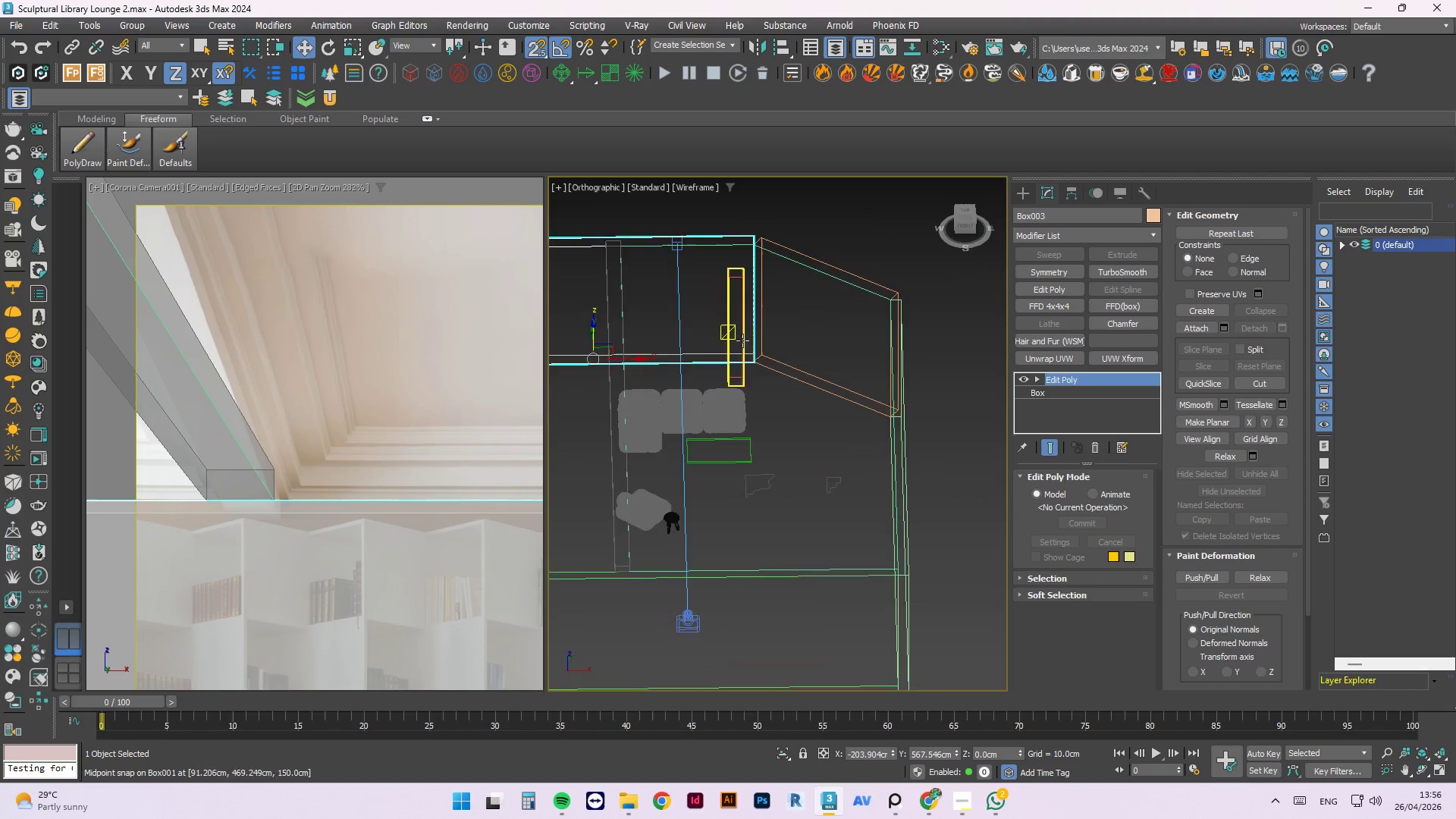 
scroll: coordinate [609, 217], scroll_direction: up, amount: 5.0
 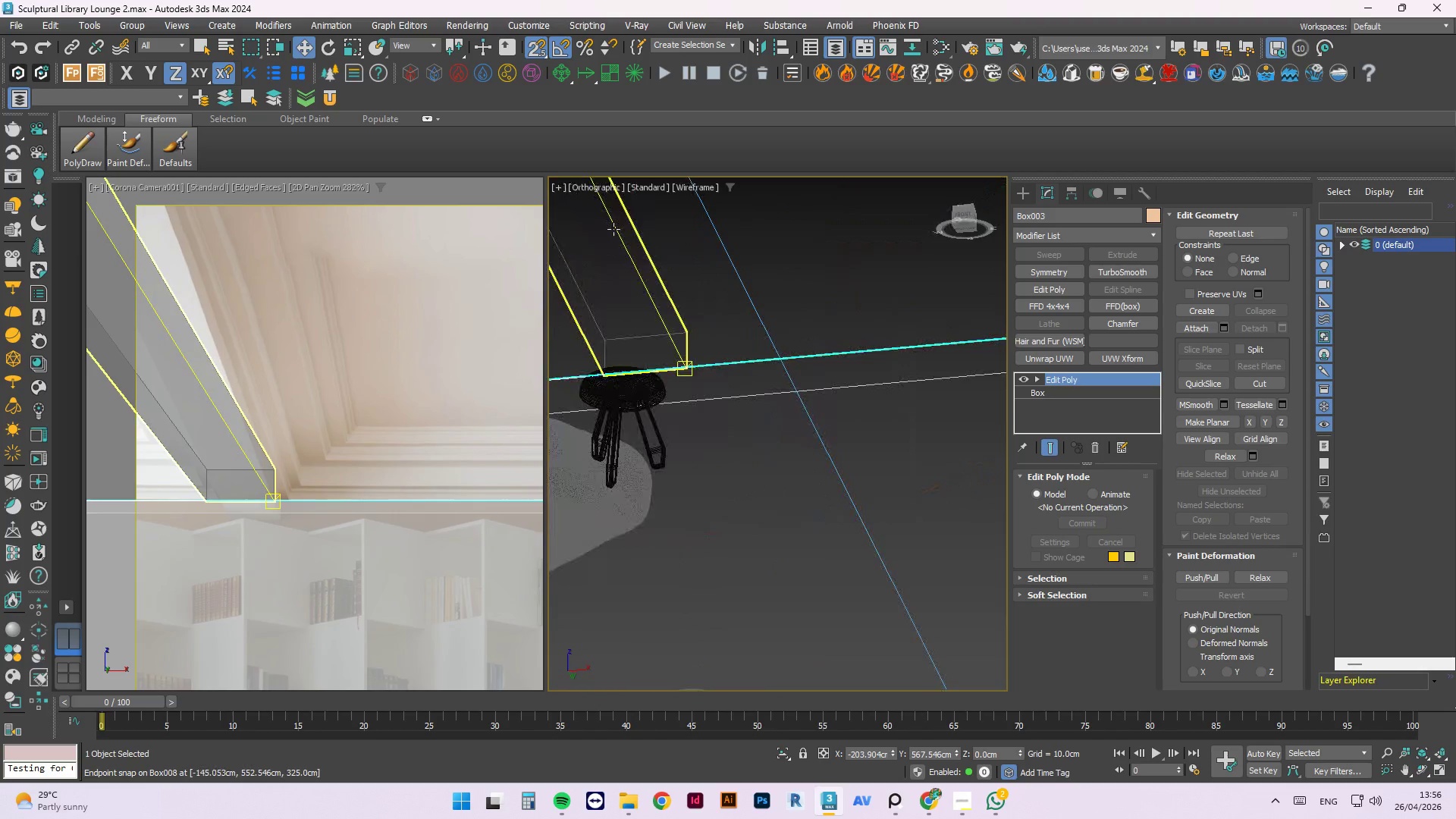 
left_click([615, 228])
 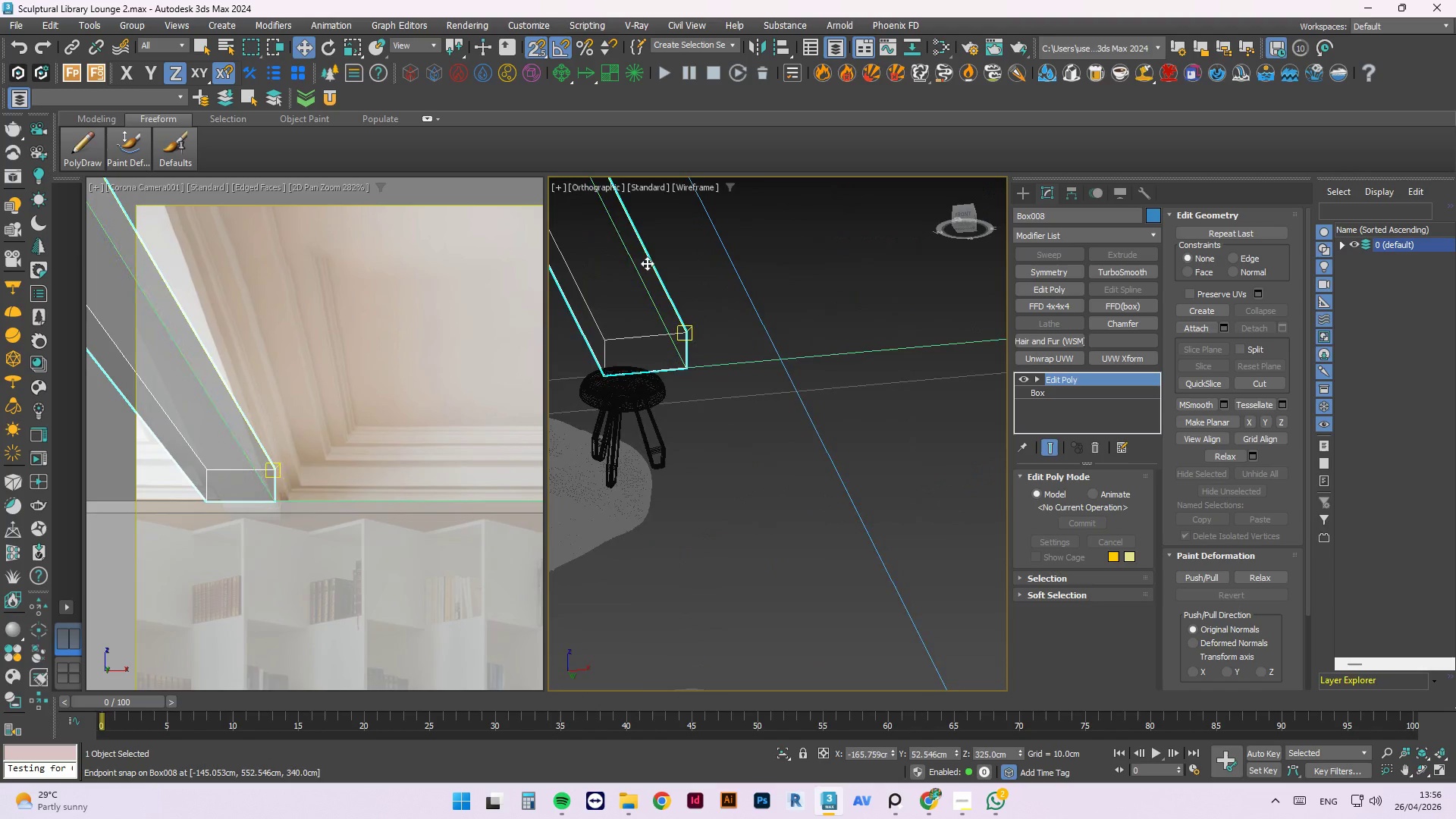 
left_click([719, 258])
 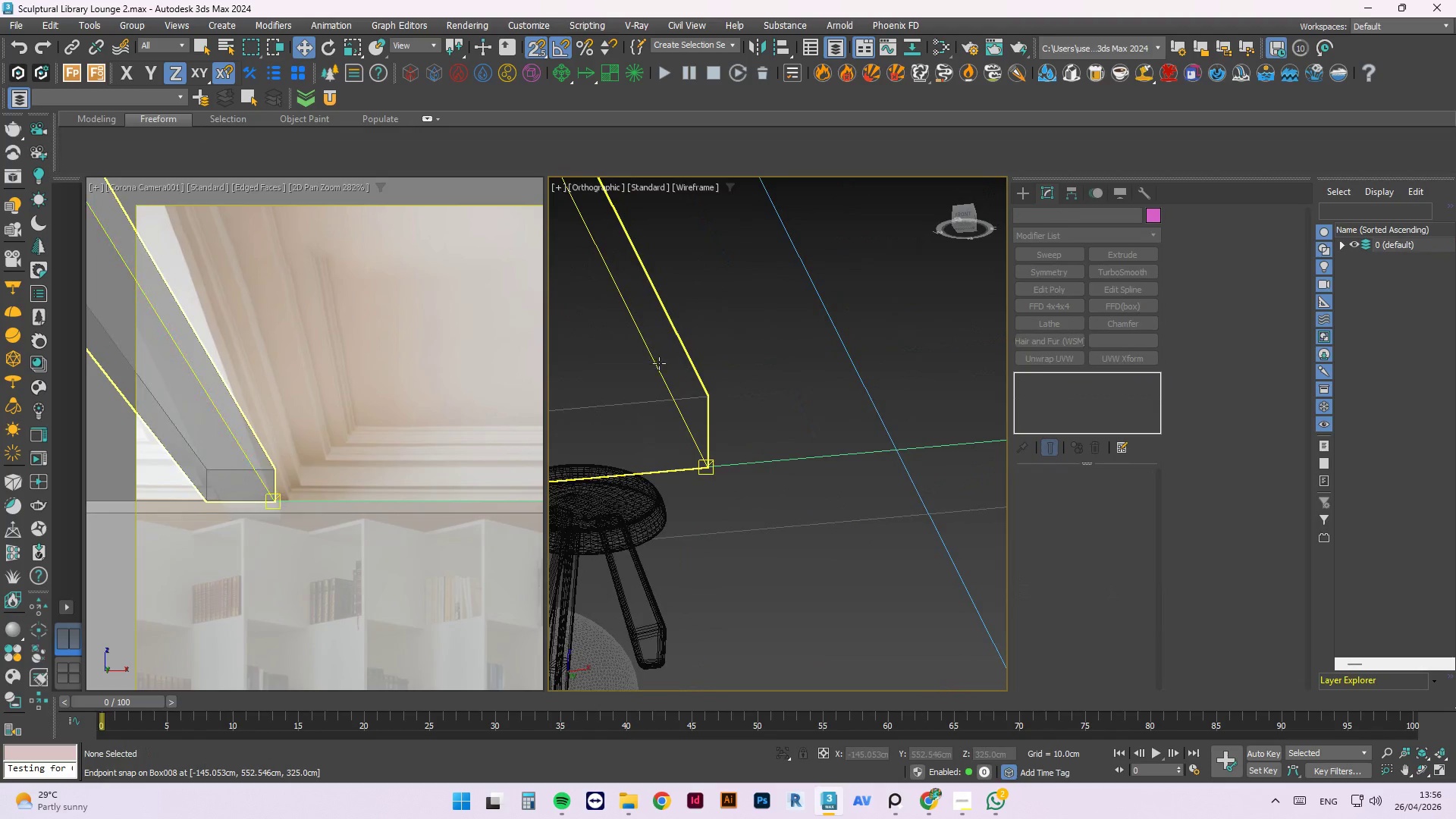 
scroll: coordinate [677, 271], scroll_direction: up, amount: 2.0
 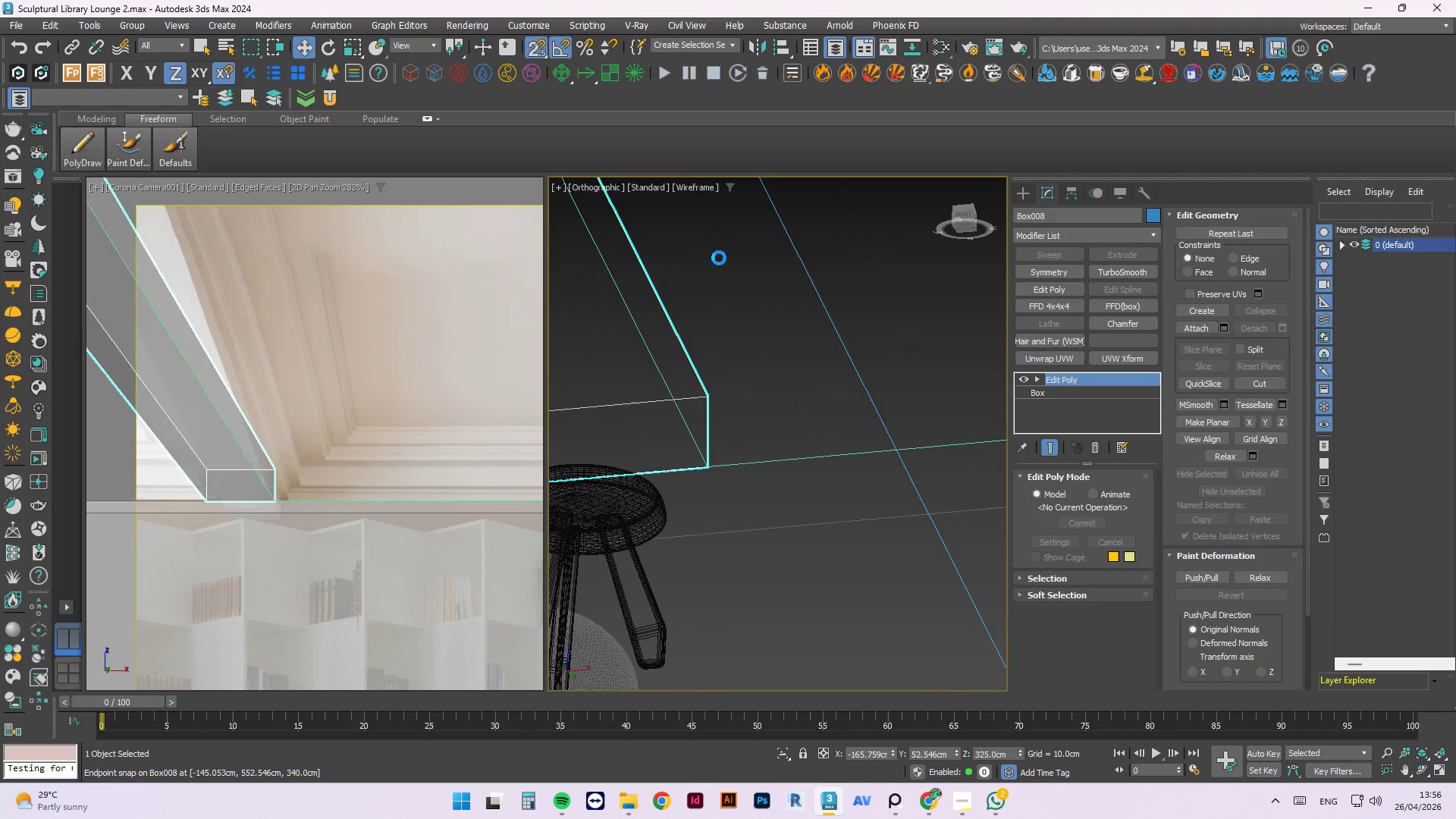 
key(Tab)
 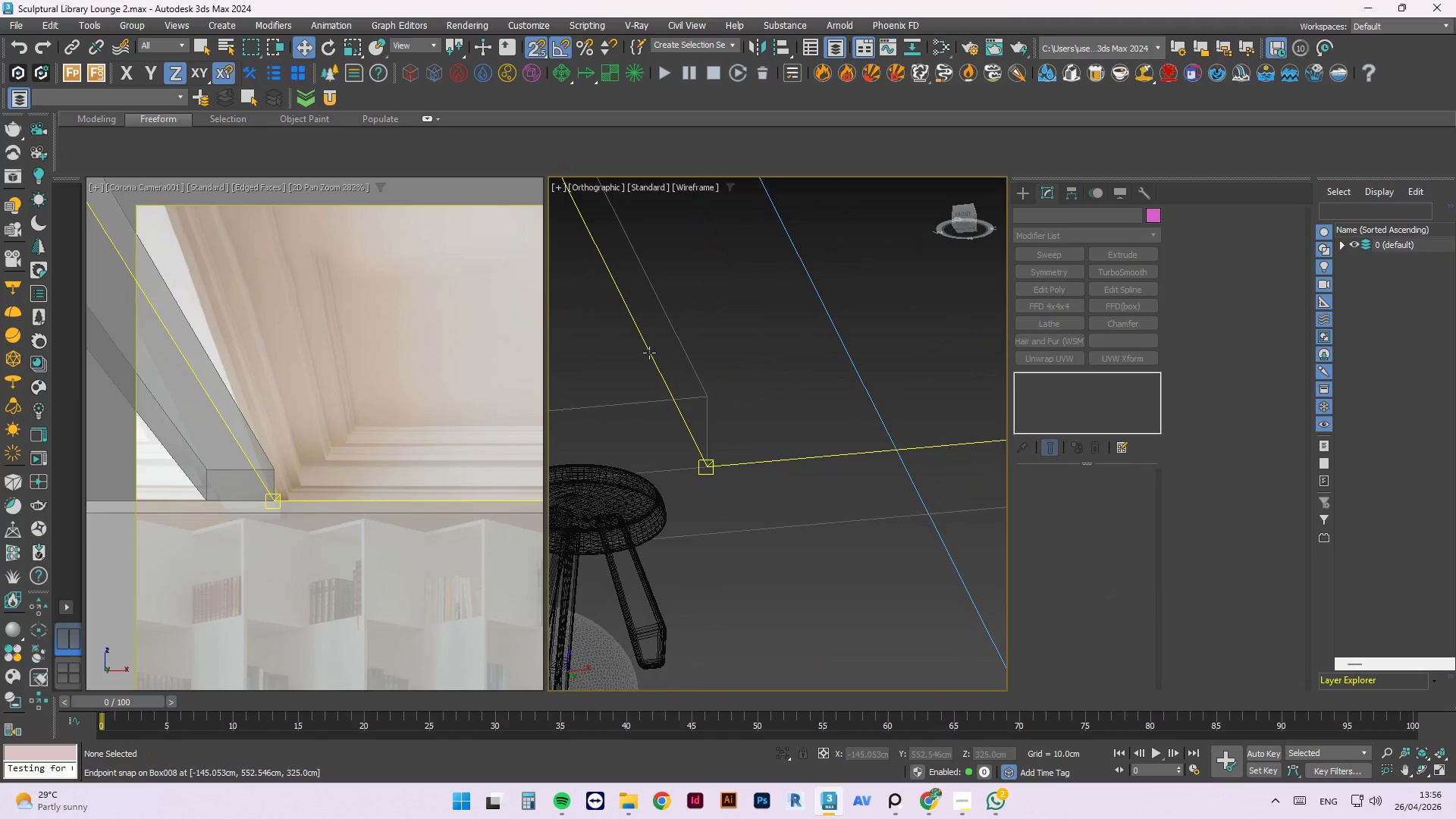 
left_click([649, 353])
 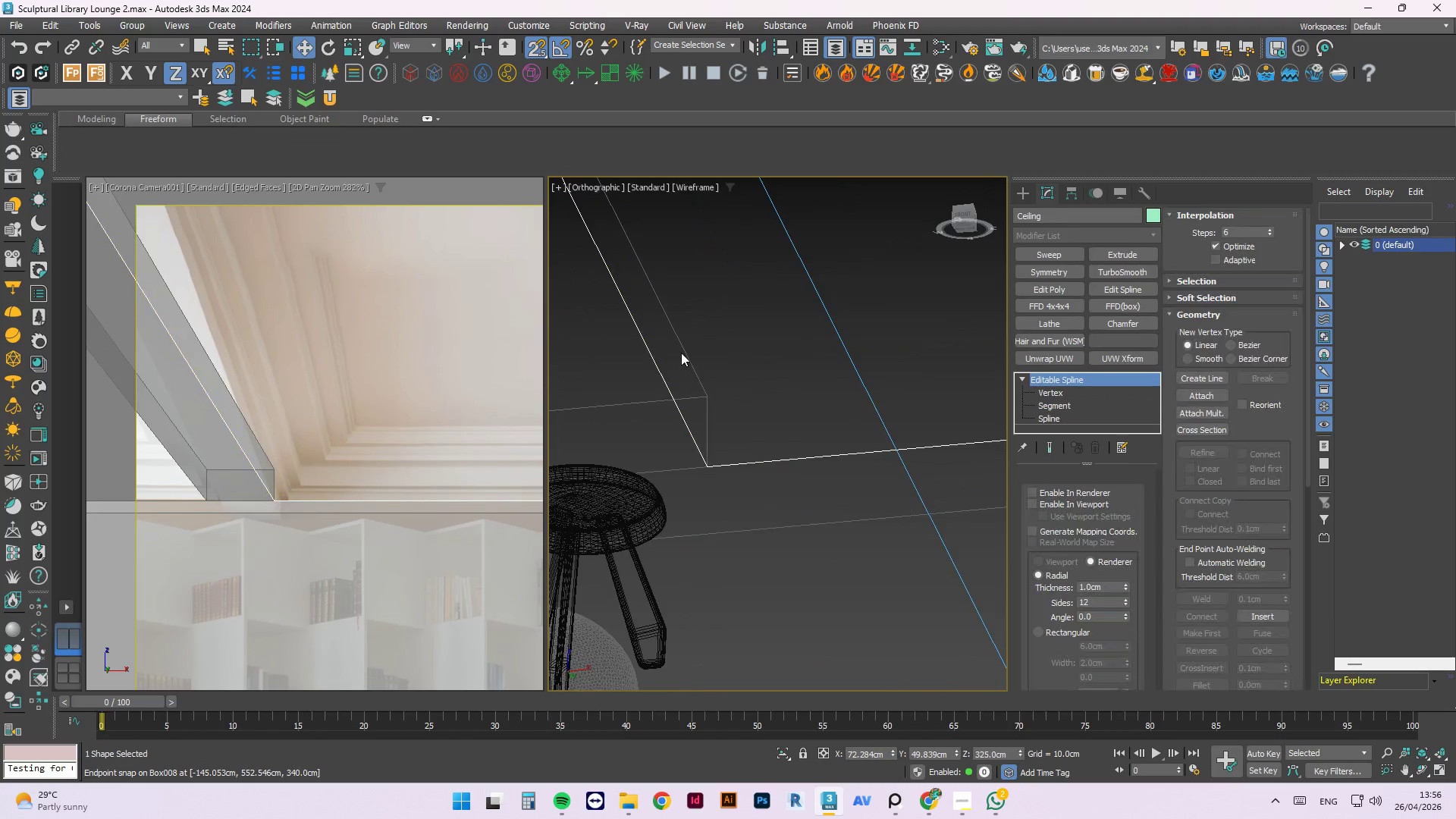 
hold_key(key=AltLeft, duration=0.67)
 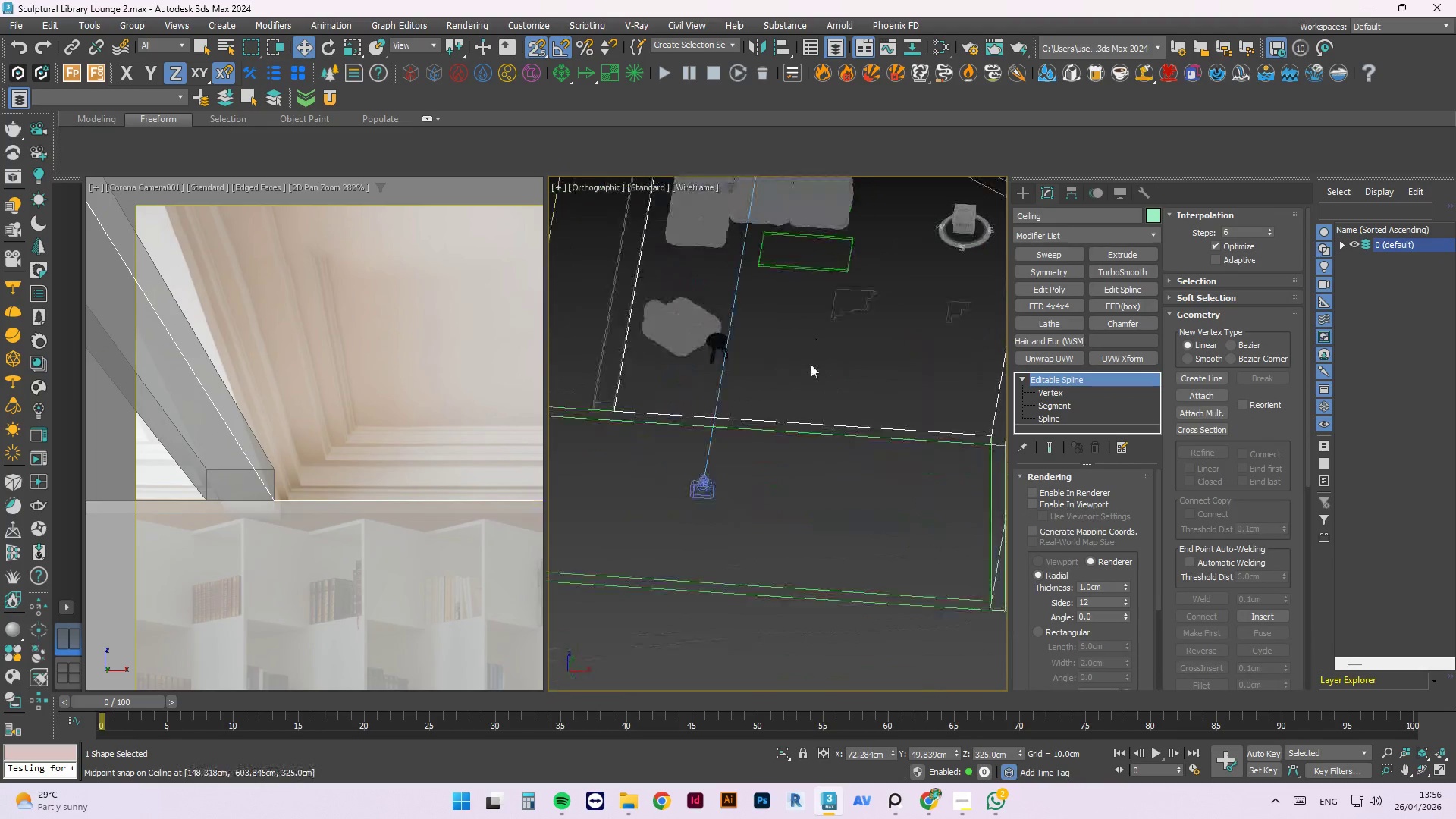 
scroll: coordinate [811, 364], scroll_direction: down, amount: 7.0
 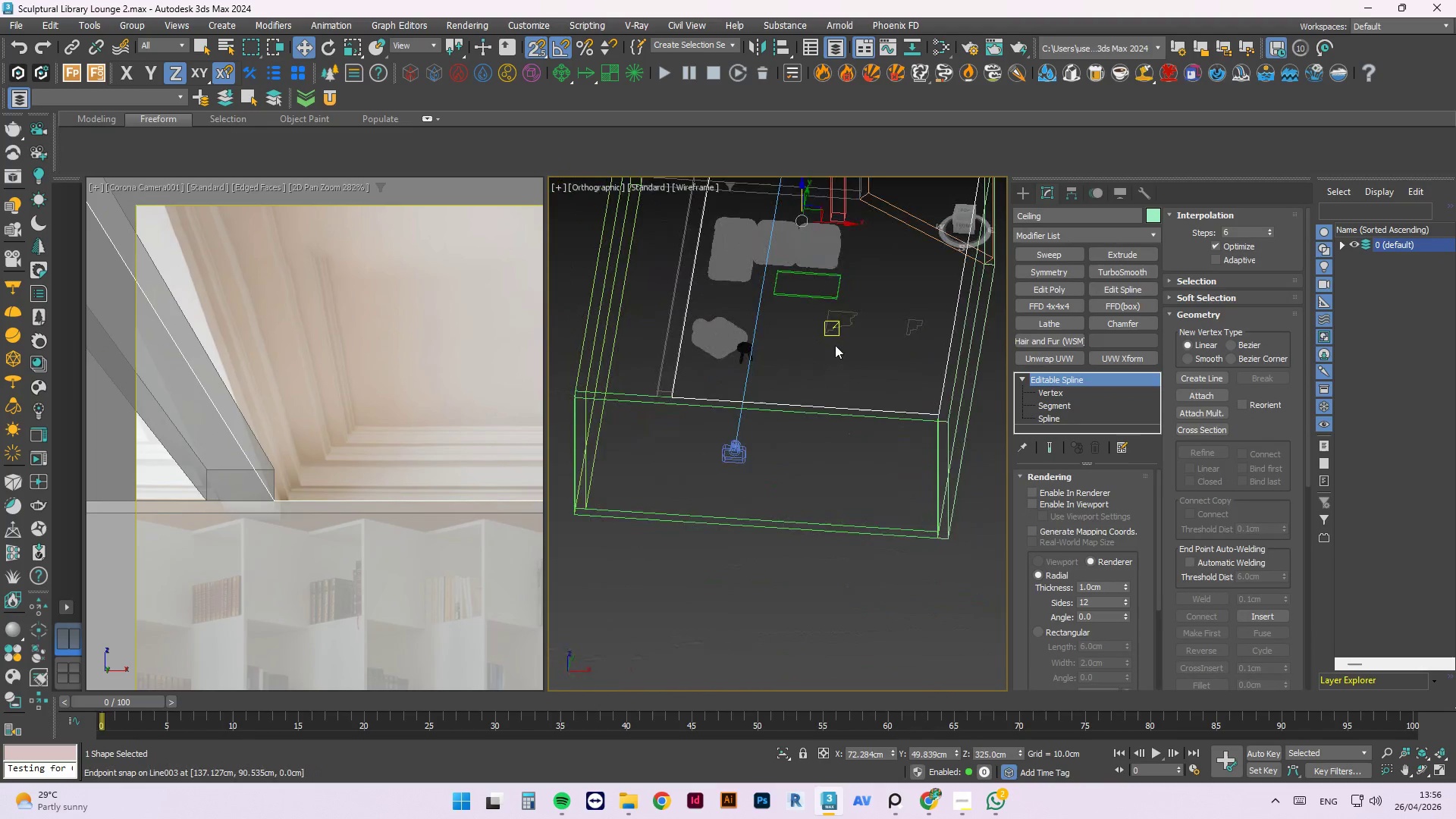 
hold_key(key=AltLeft, duration=0.42)
 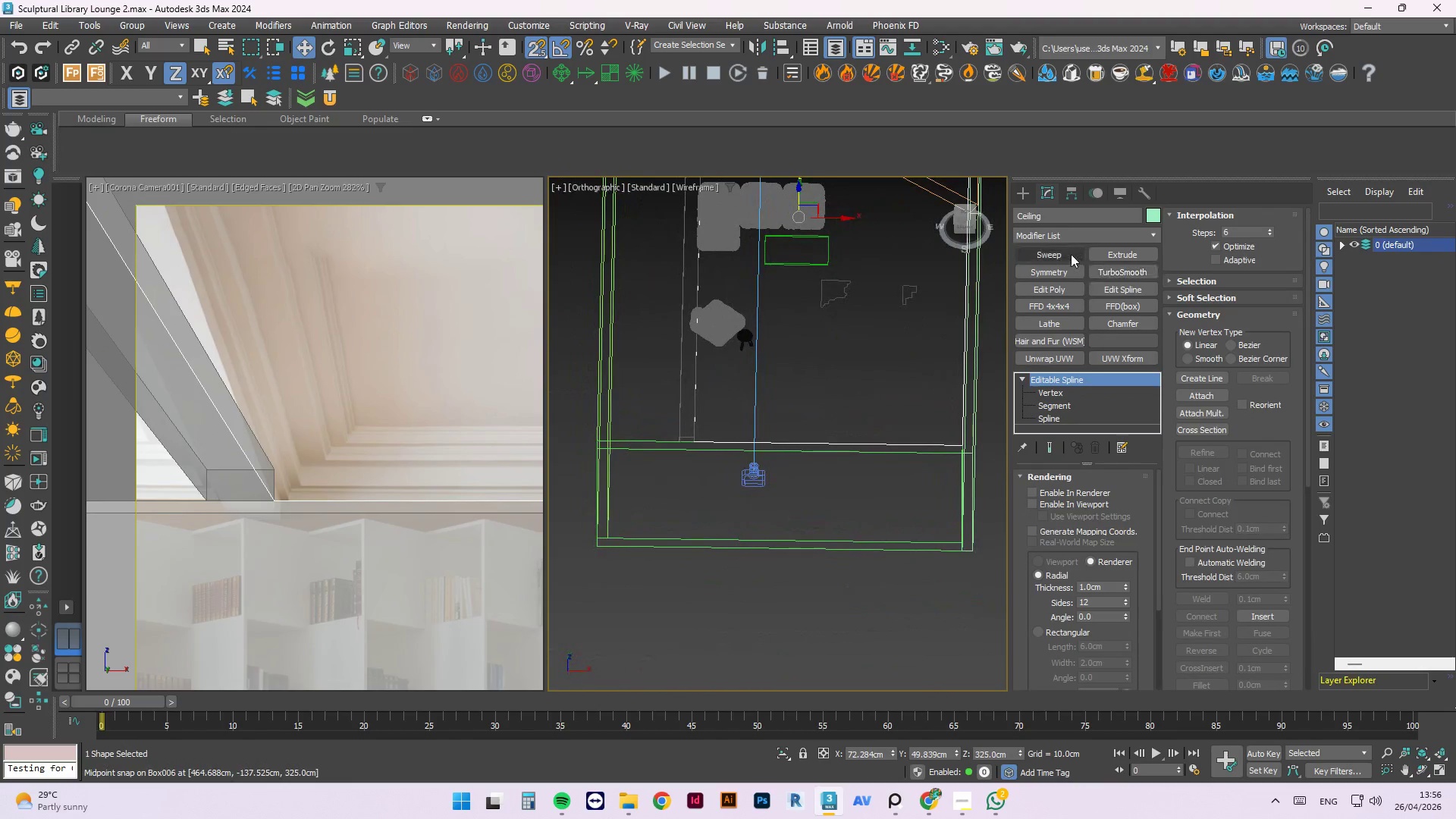 
left_click([1070, 256])
 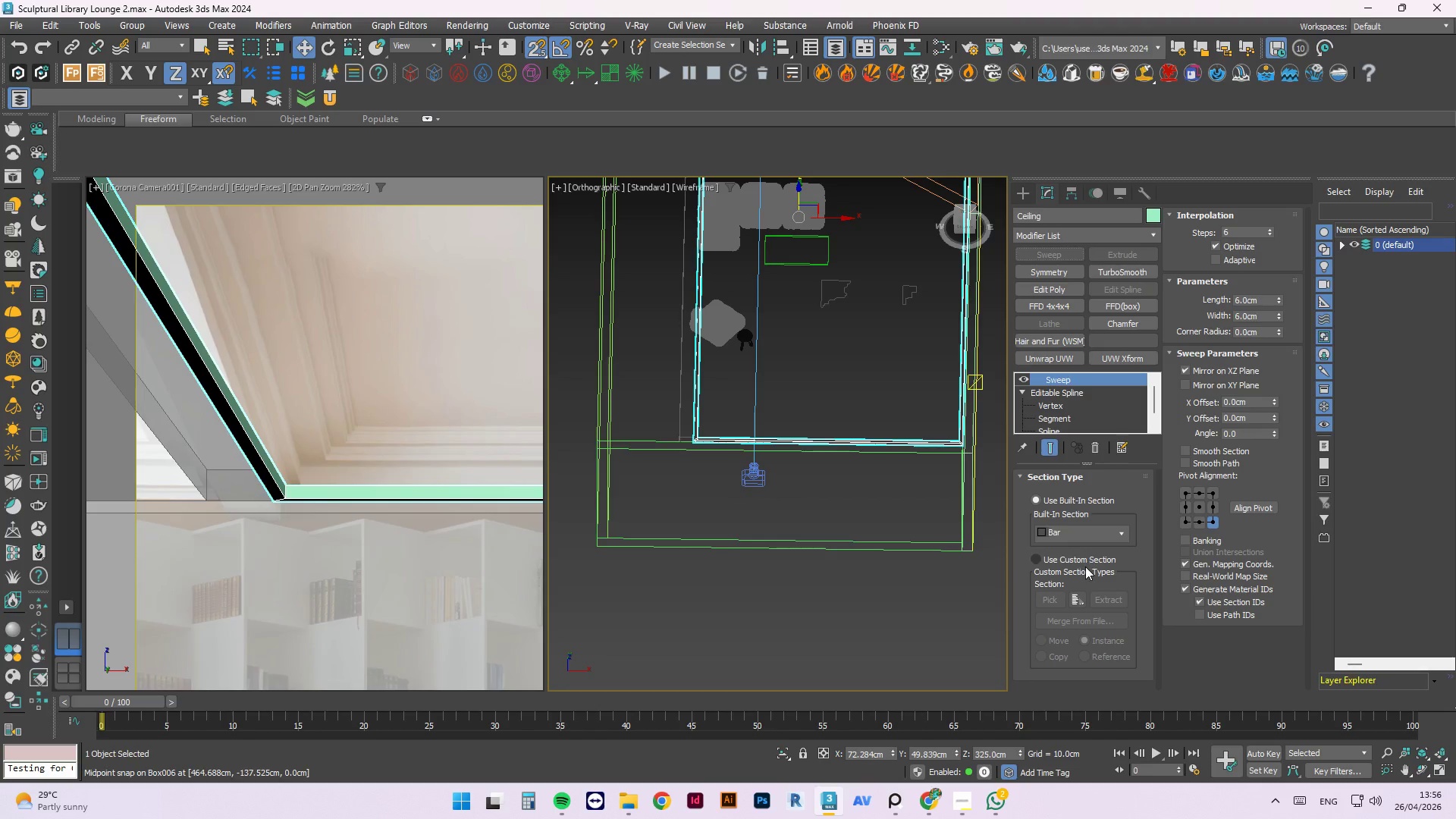 
left_click([1062, 560])
 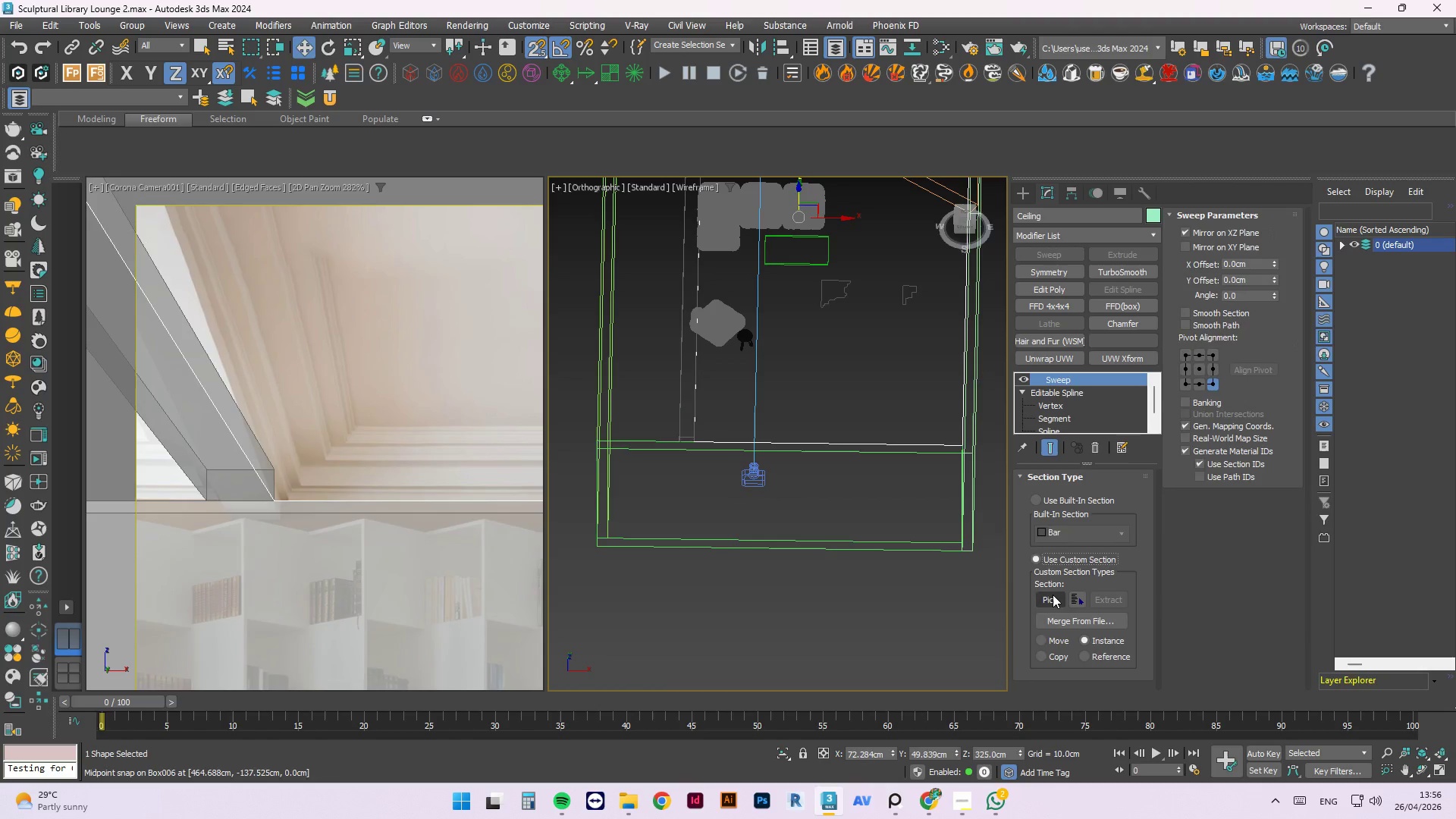 
left_click([1053, 595])
 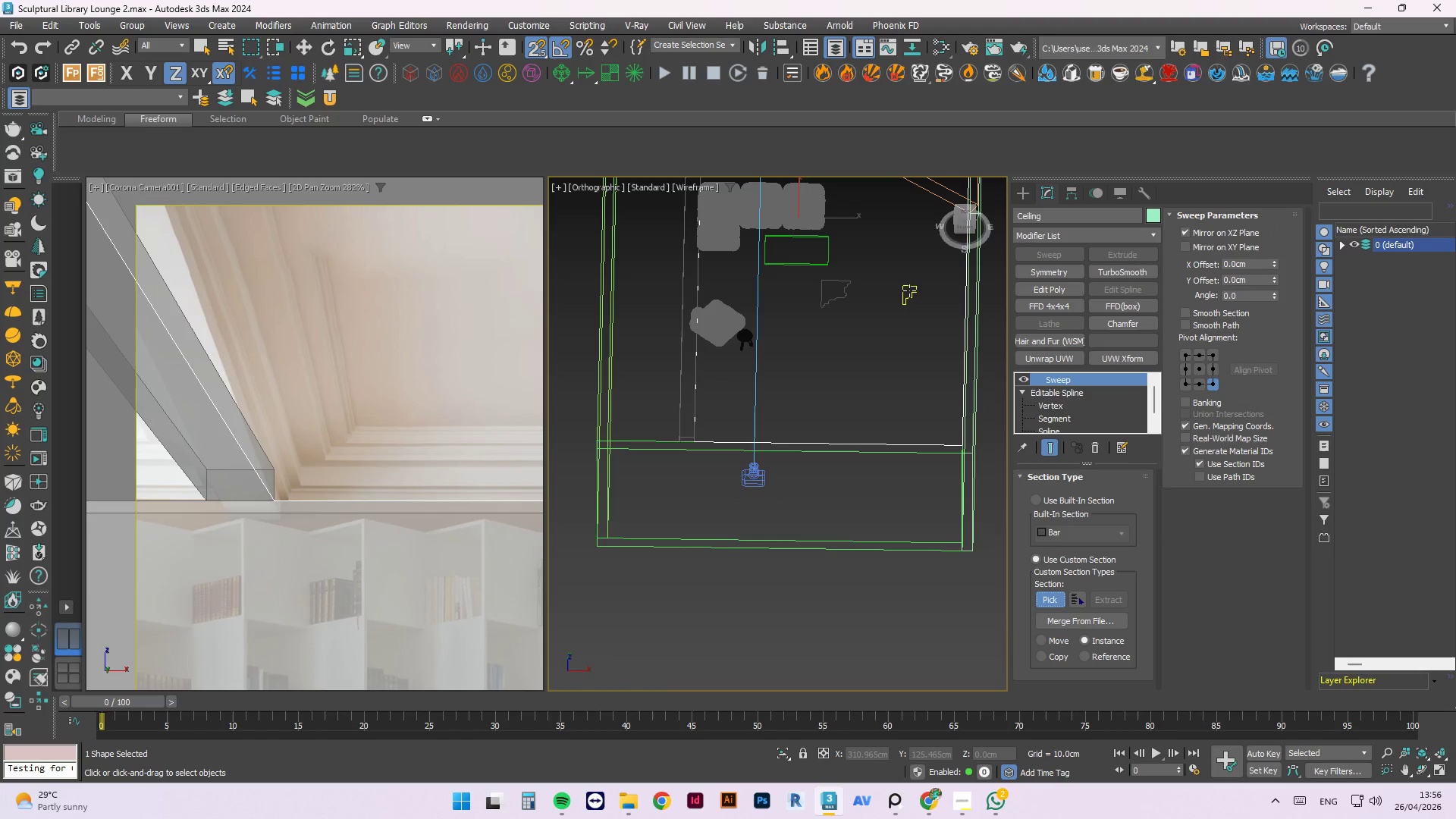 
left_click([911, 292])
 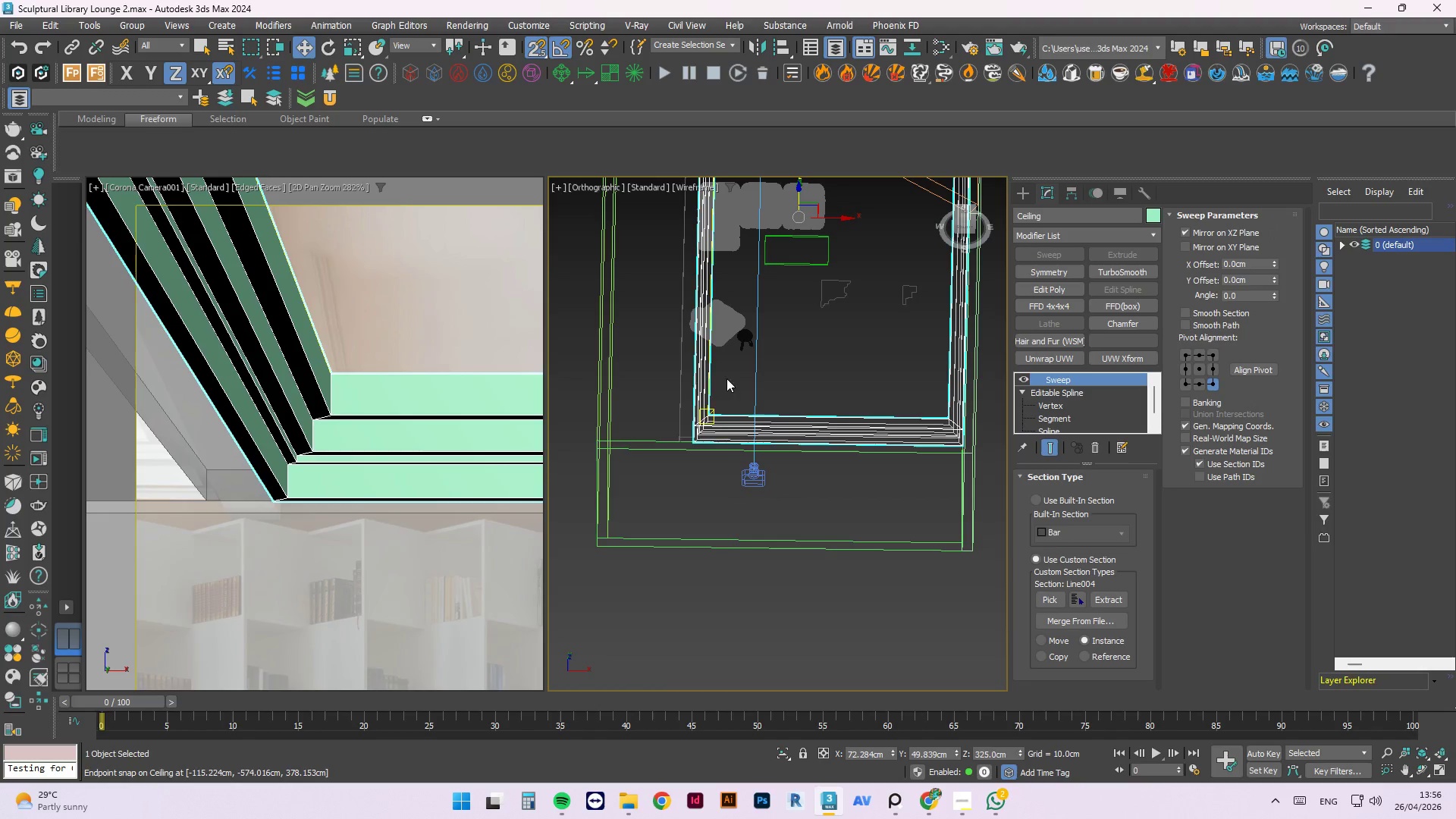 
left_click([419, 350])
 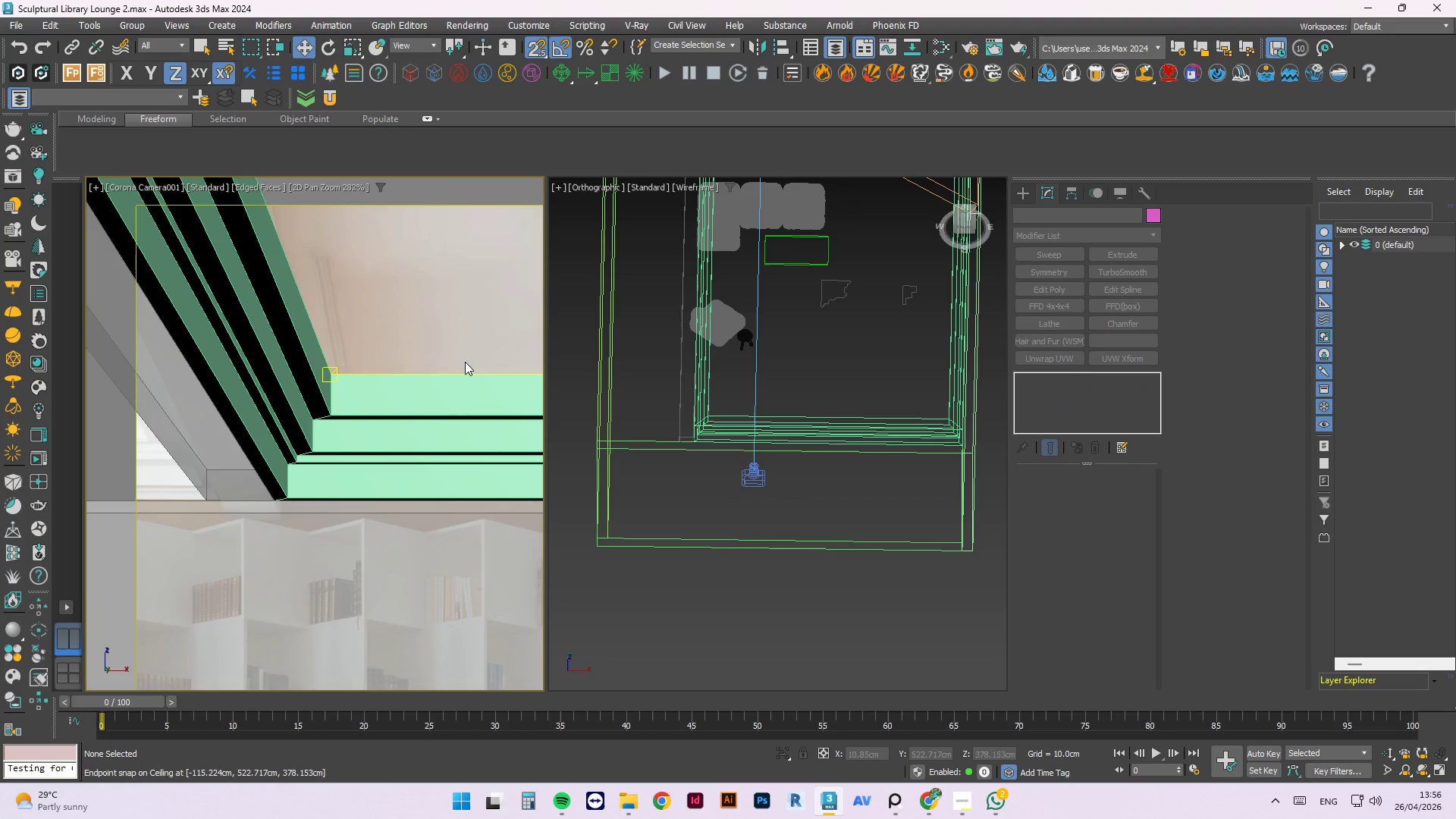 
left_click([441, 387])
 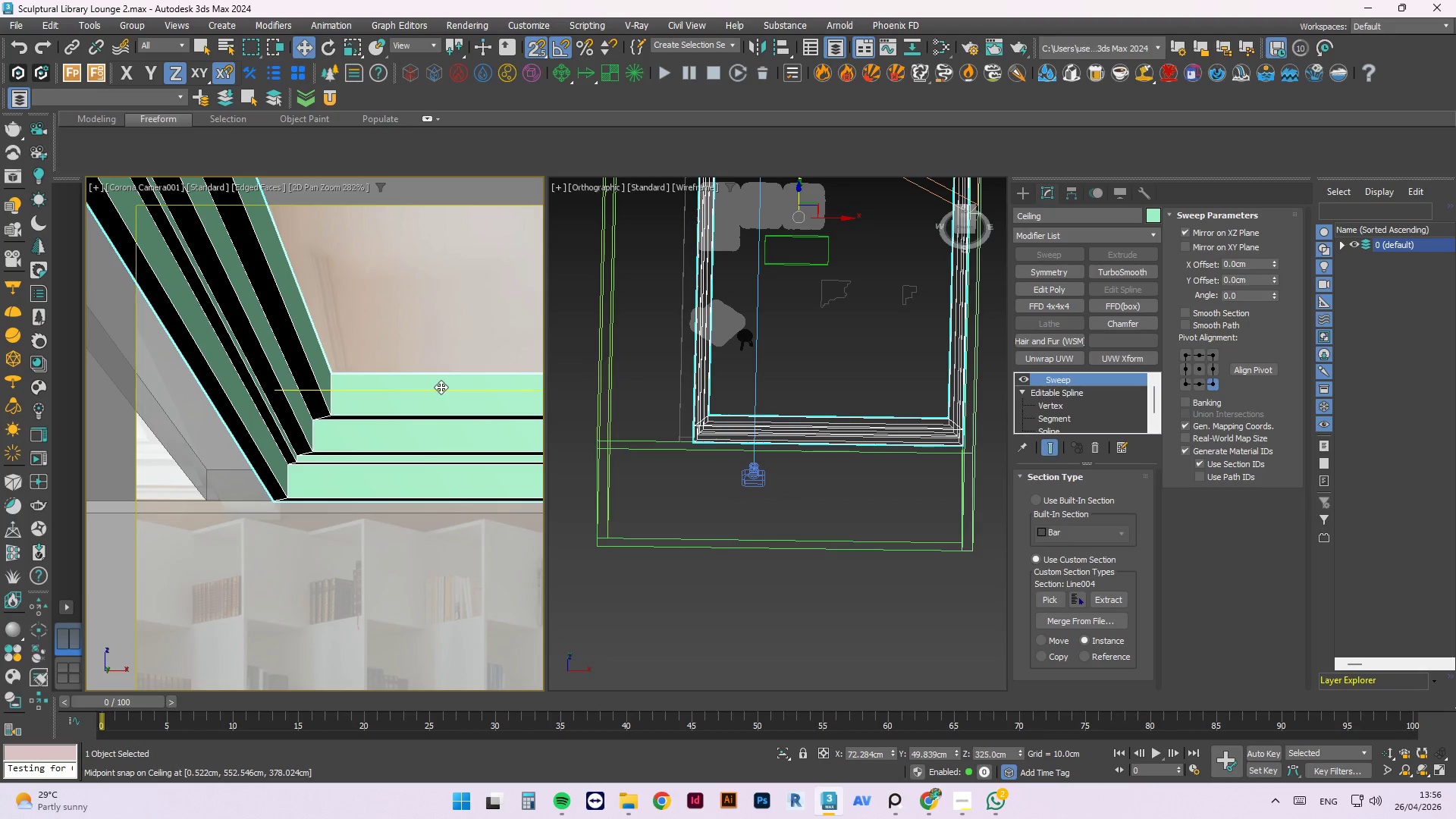 
key(Alt+X)
 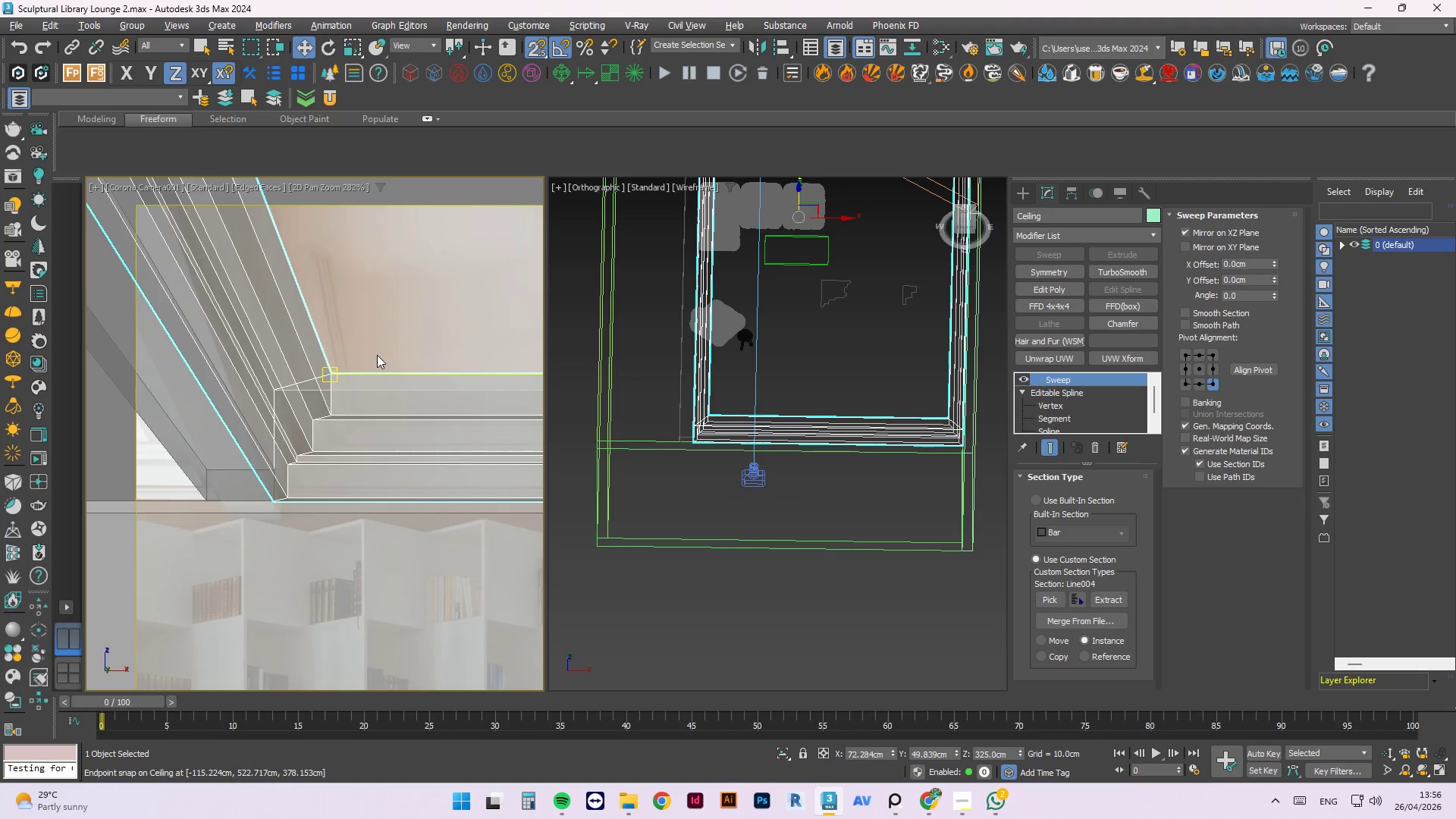 
scroll: coordinate [337, 334], scroll_direction: up, amount: 2.0
 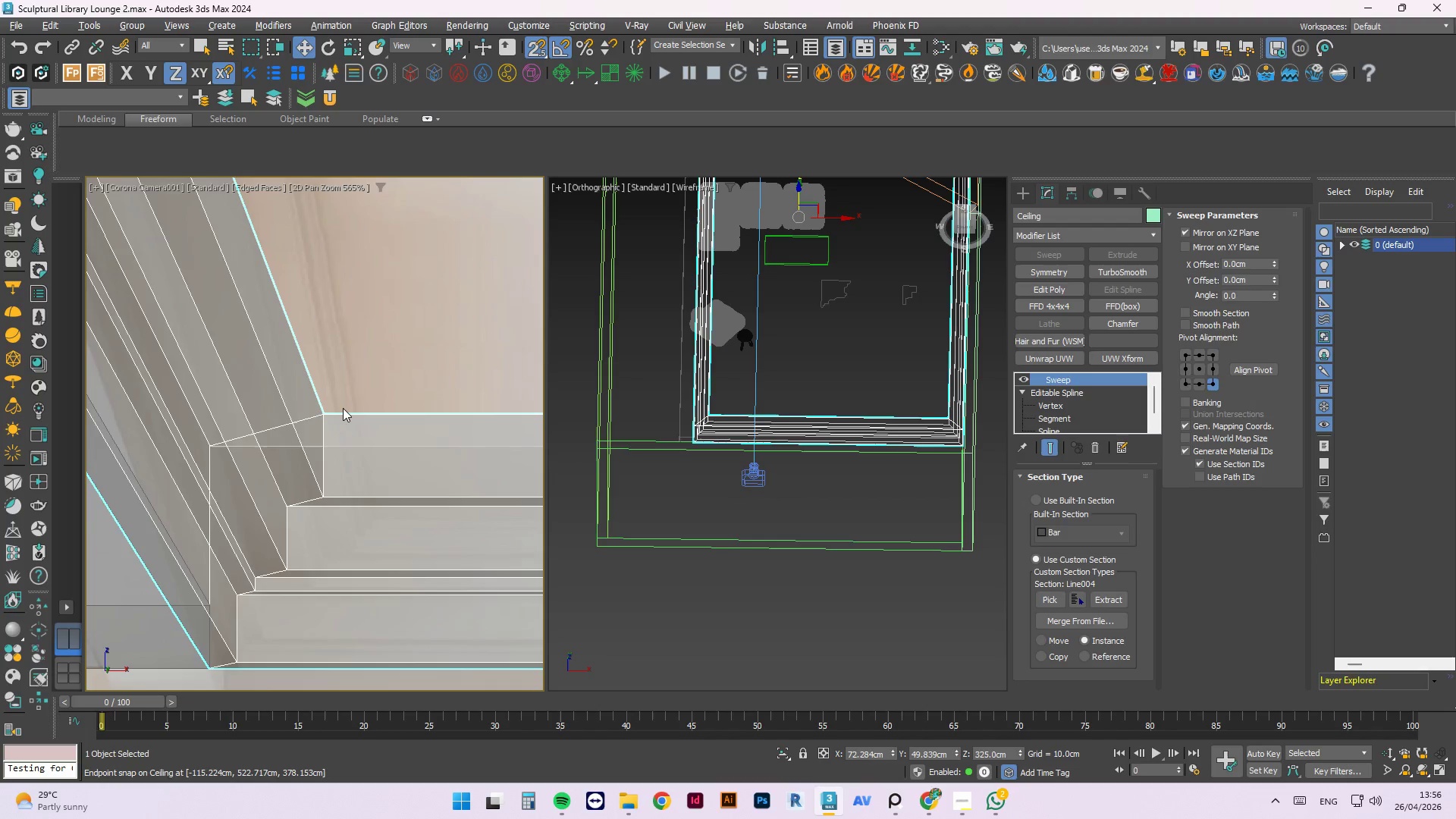 
scroll: coordinate [322, 400], scroll_direction: down, amount: 4.0
 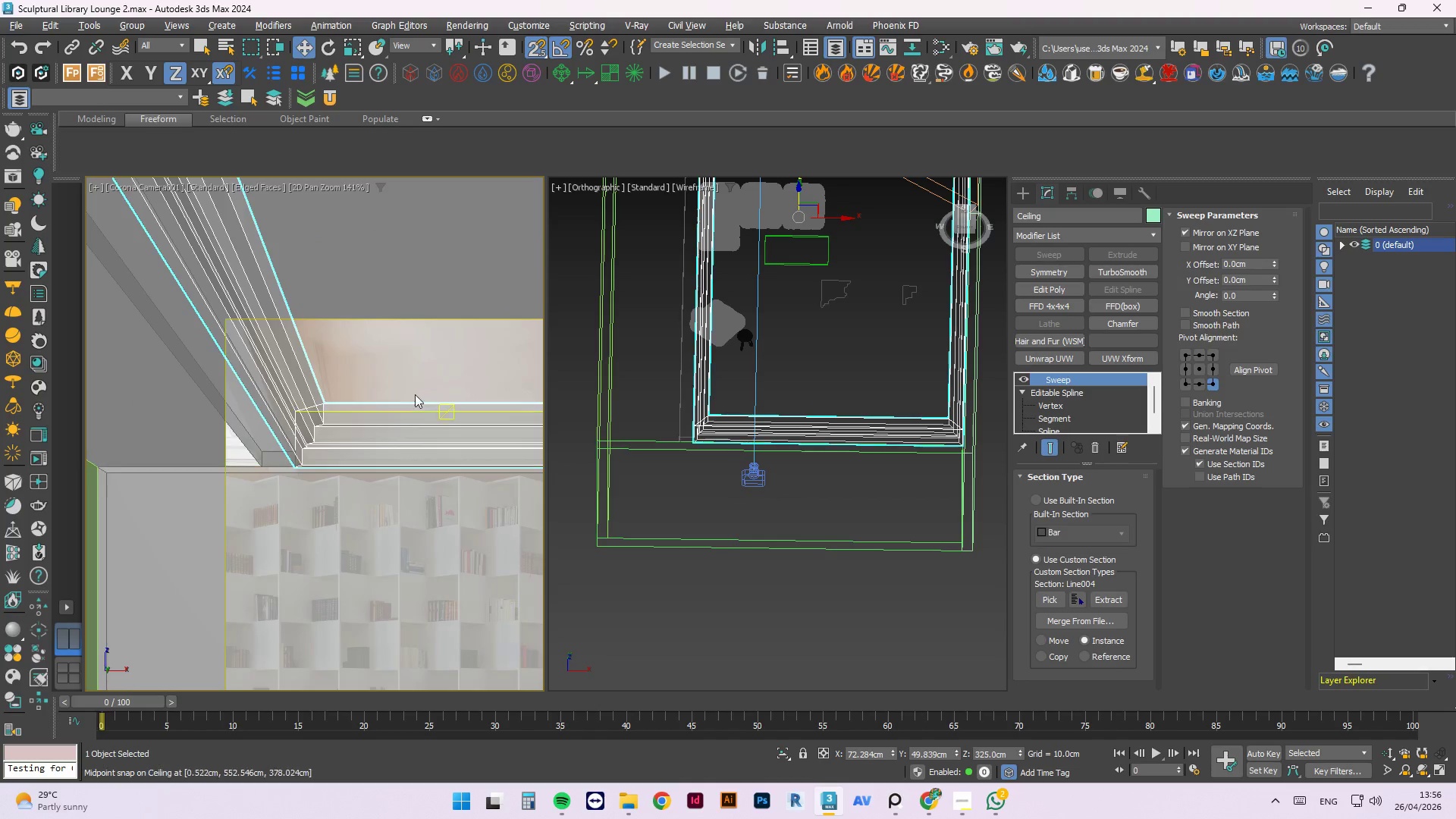 
scroll: coordinate [394, 353], scroll_direction: up, amount: 5.0
 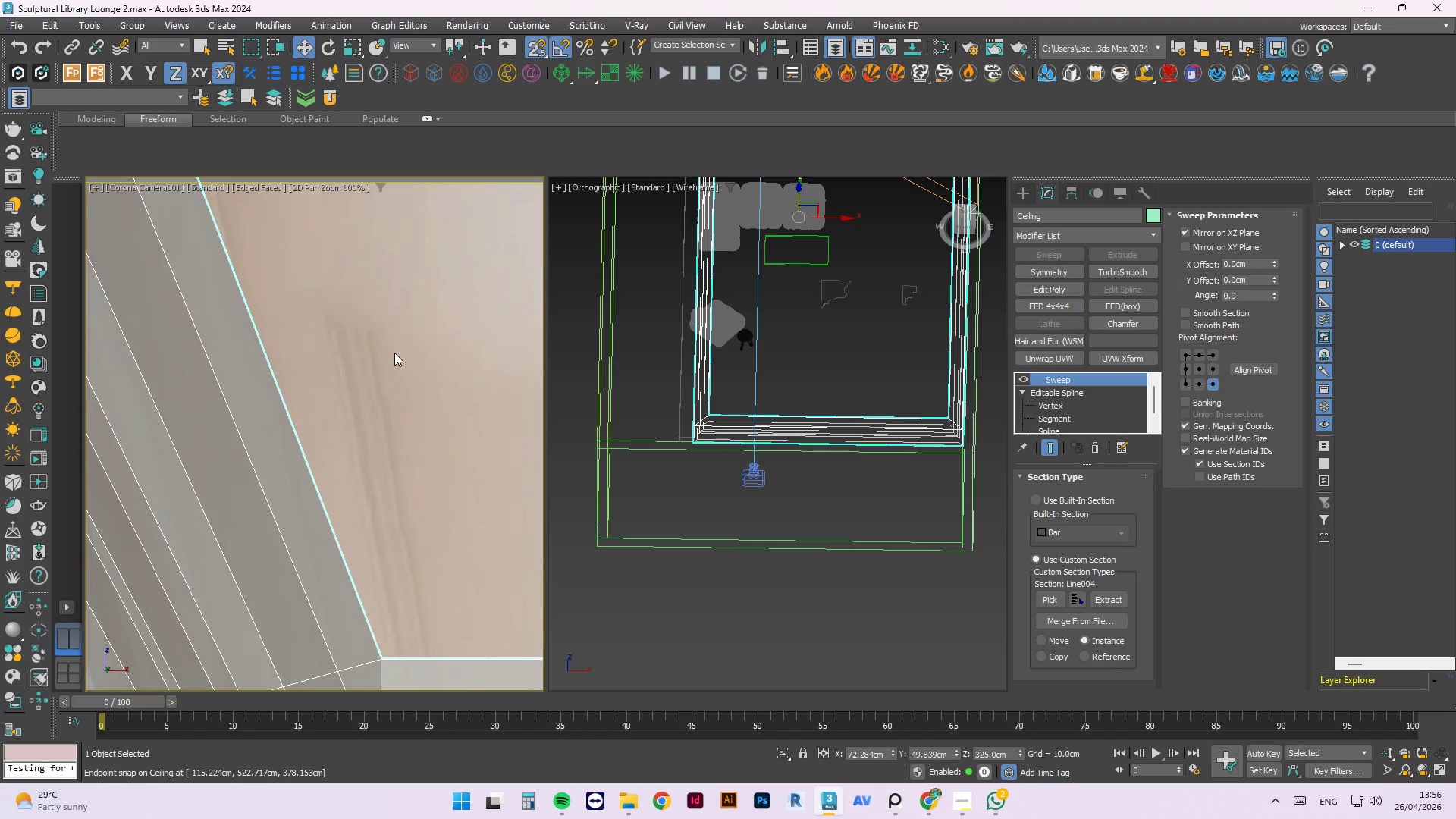 
scroll: coordinate [394, 353], scroll_direction: down, amount: 3.0
 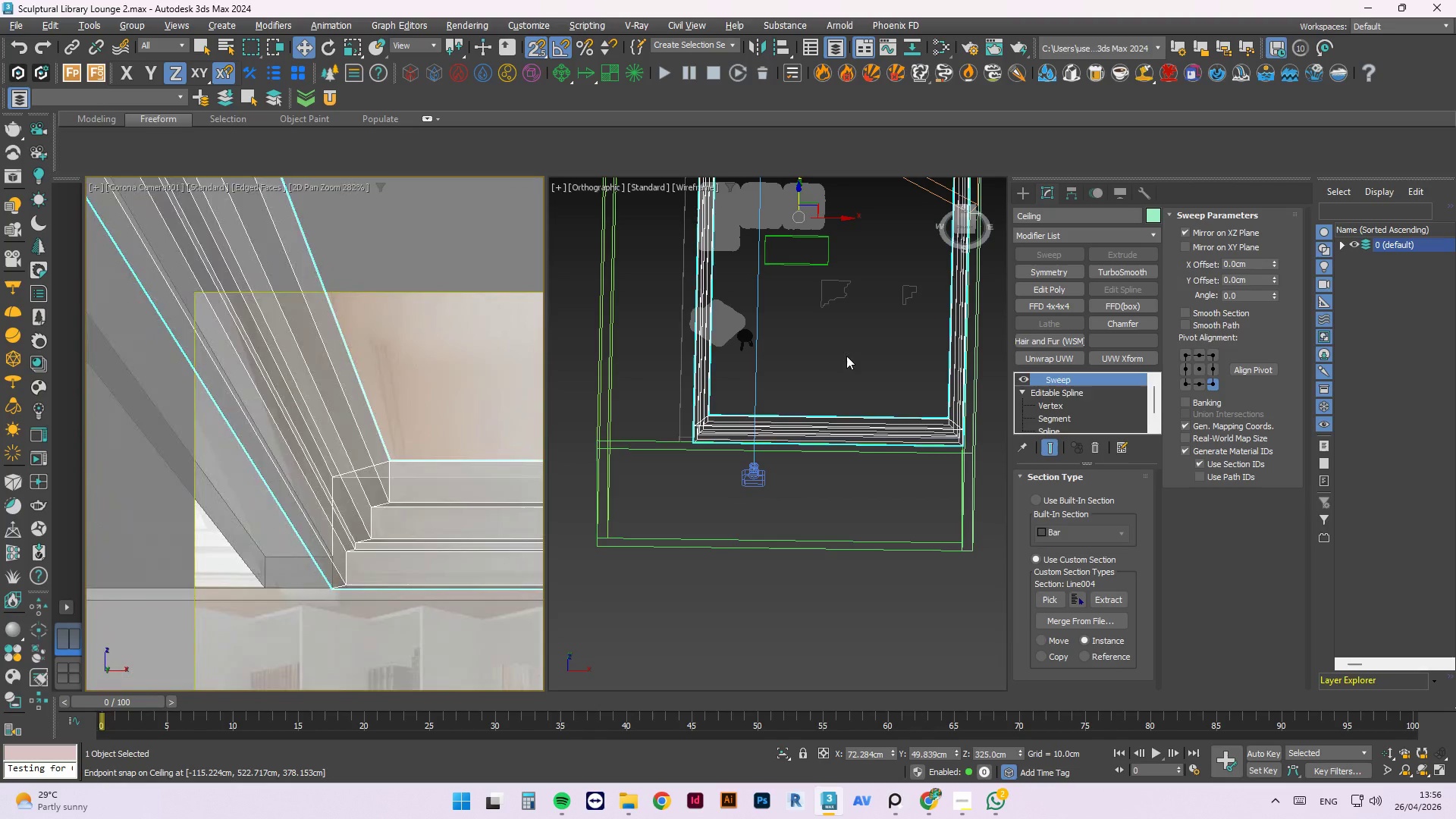 
left_click([846, 356])
 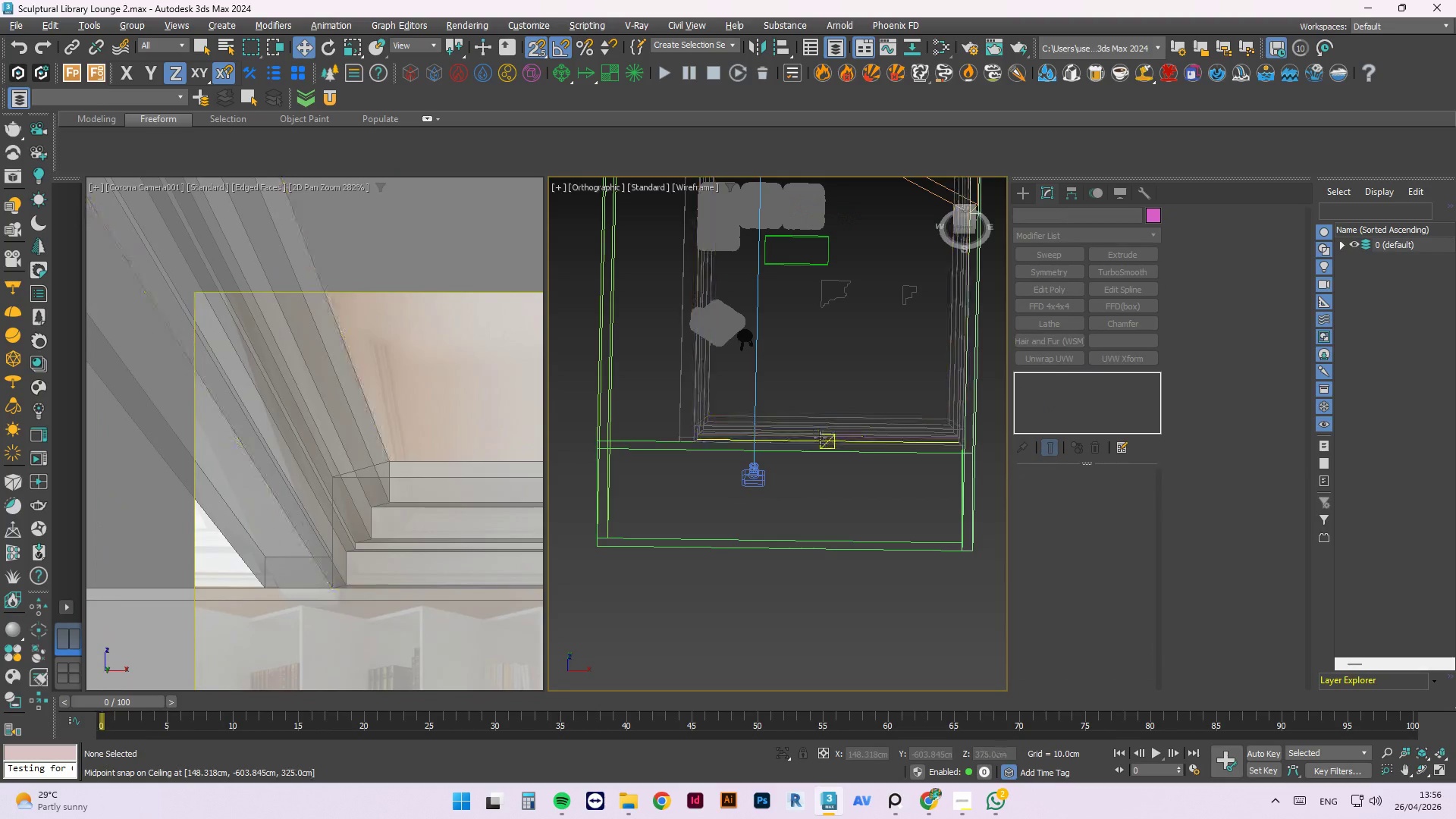 
hold_key(key=AltLeft, duration=6.25)
 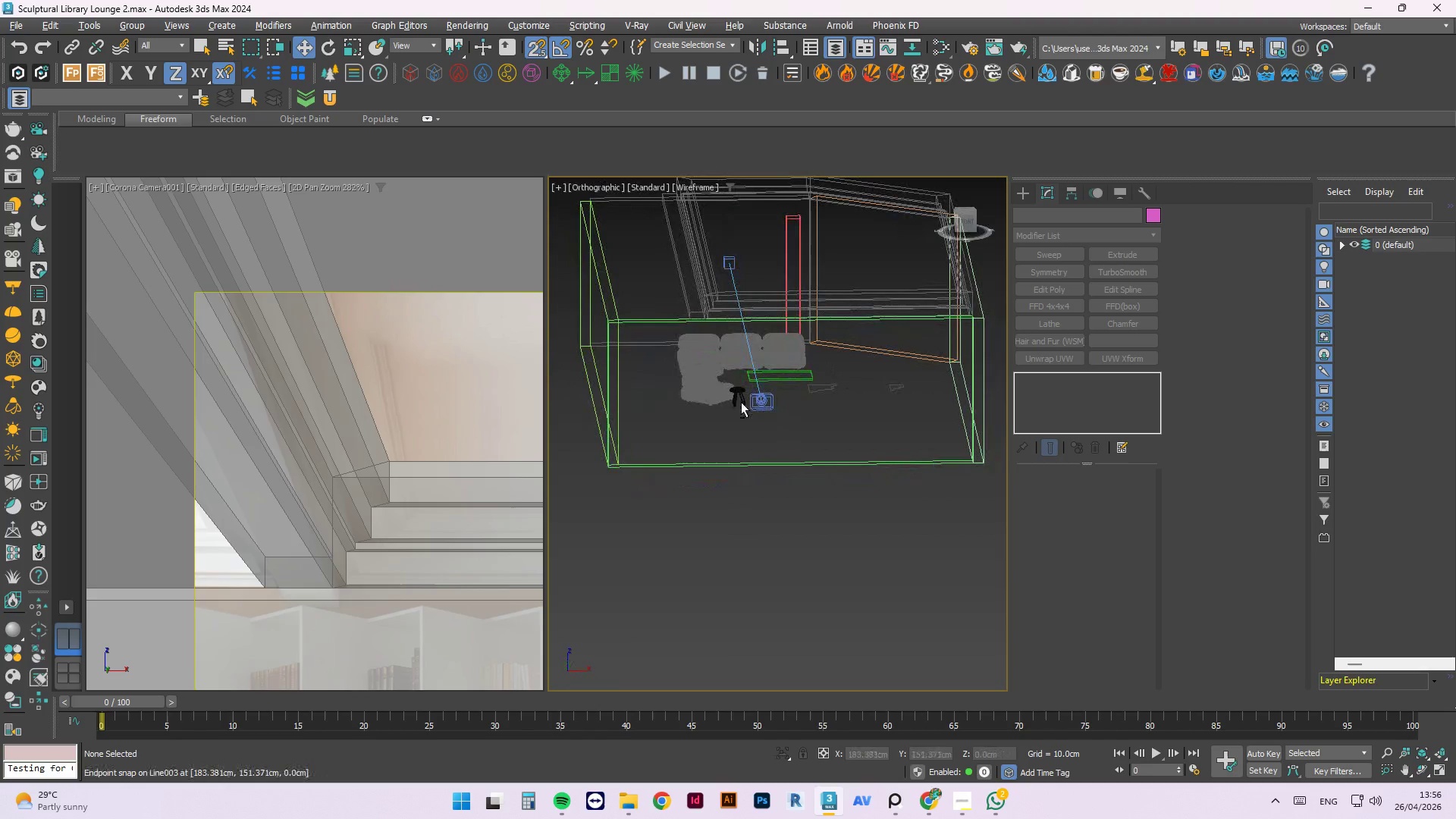 
scroll: coordinate [848, 266], scroll_direction: none, amount: 0.0
 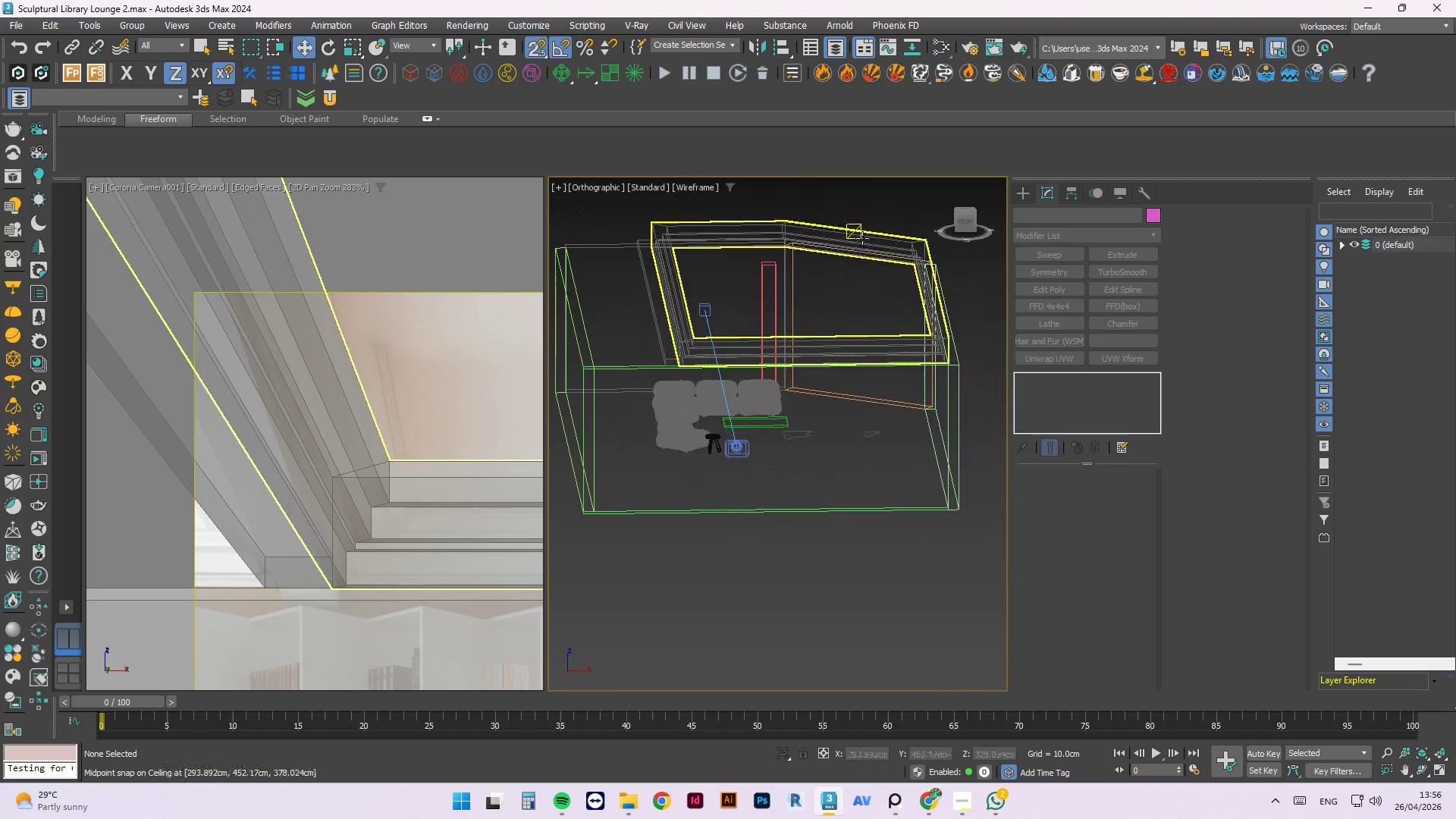 
left_click([862, 238])
 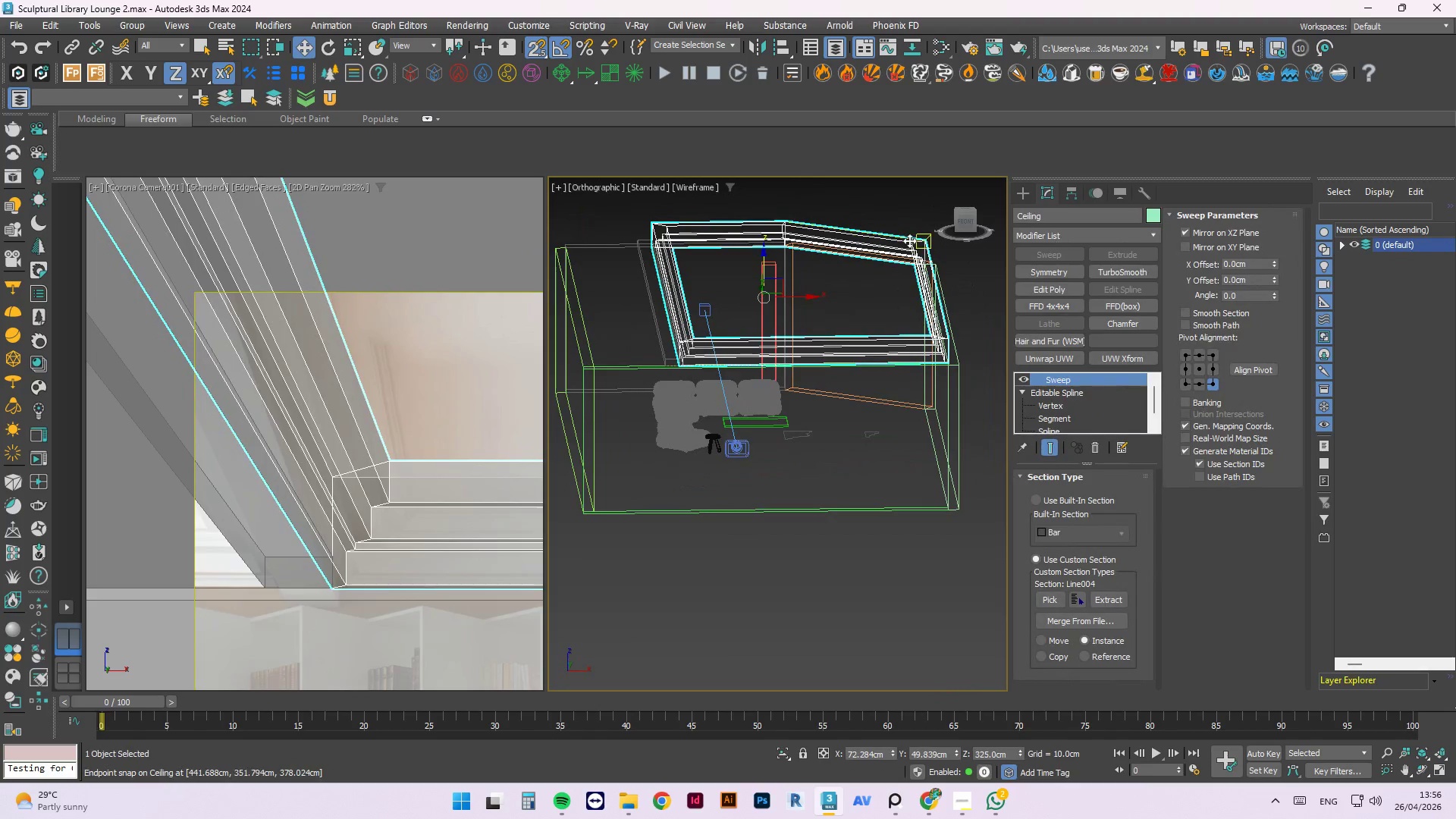 
left_click([1200, 438])
 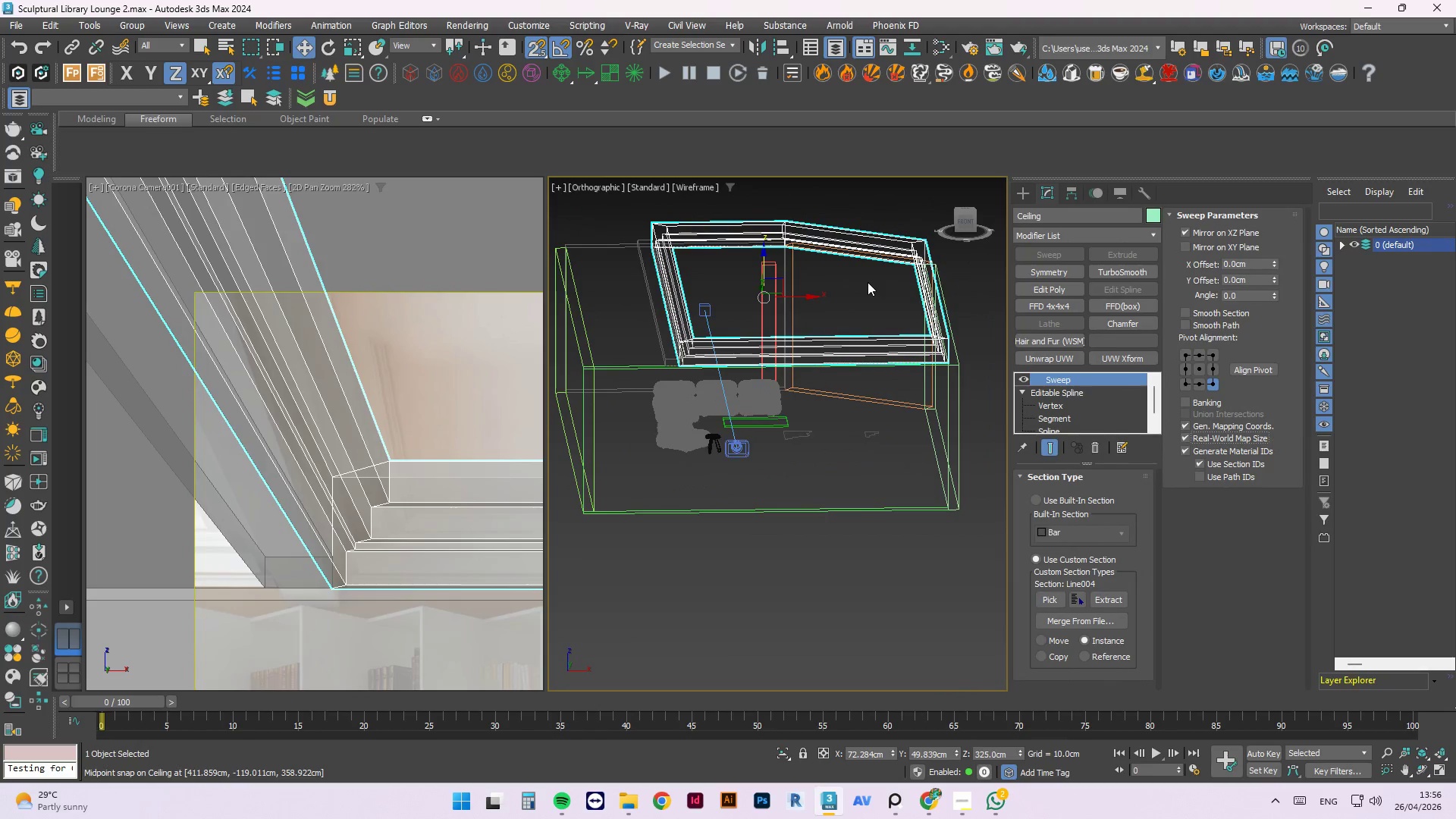 
left_click([865, 281])
 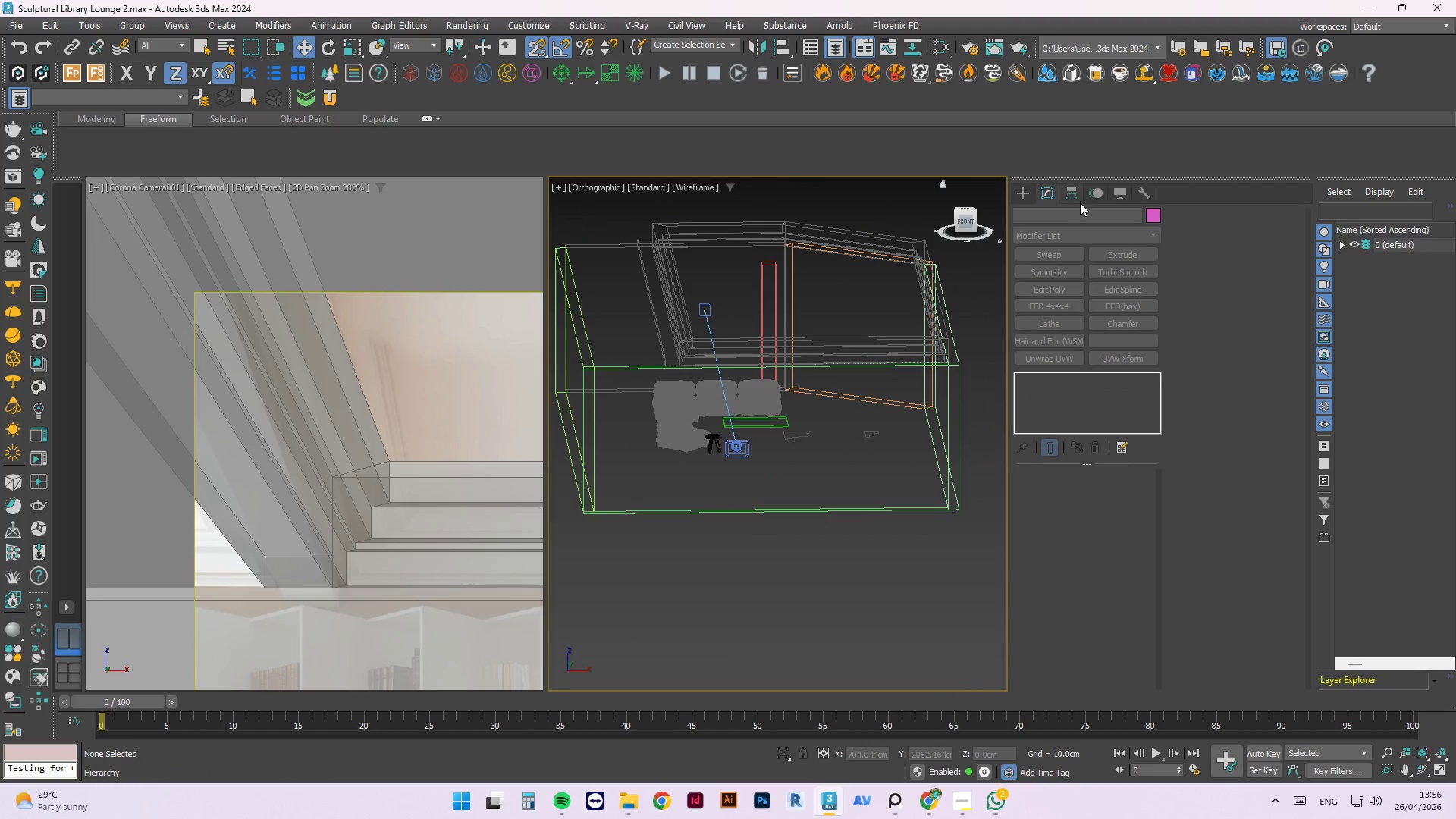 
key(Control+S)
 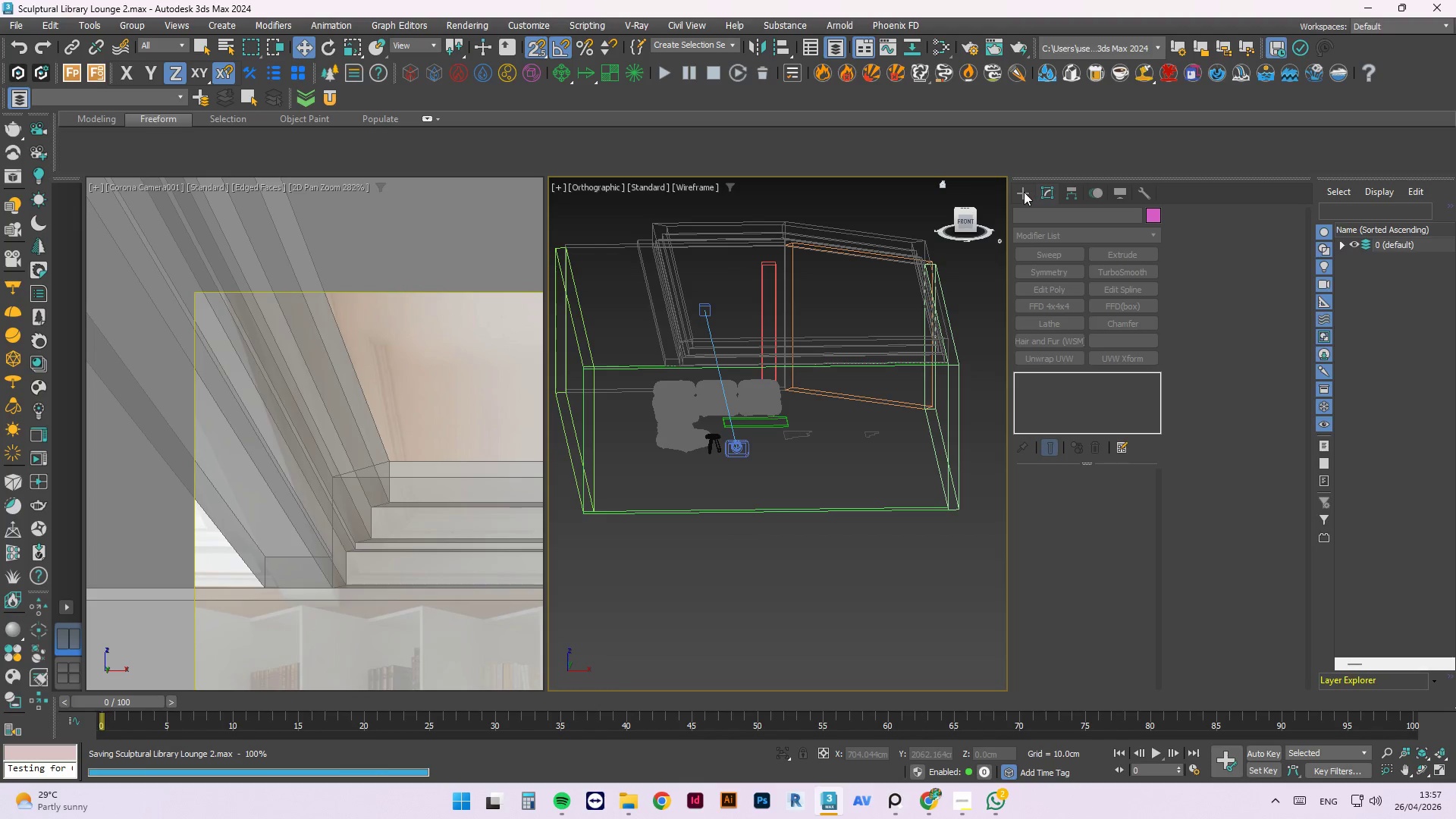 
left_click([1024, 192])
 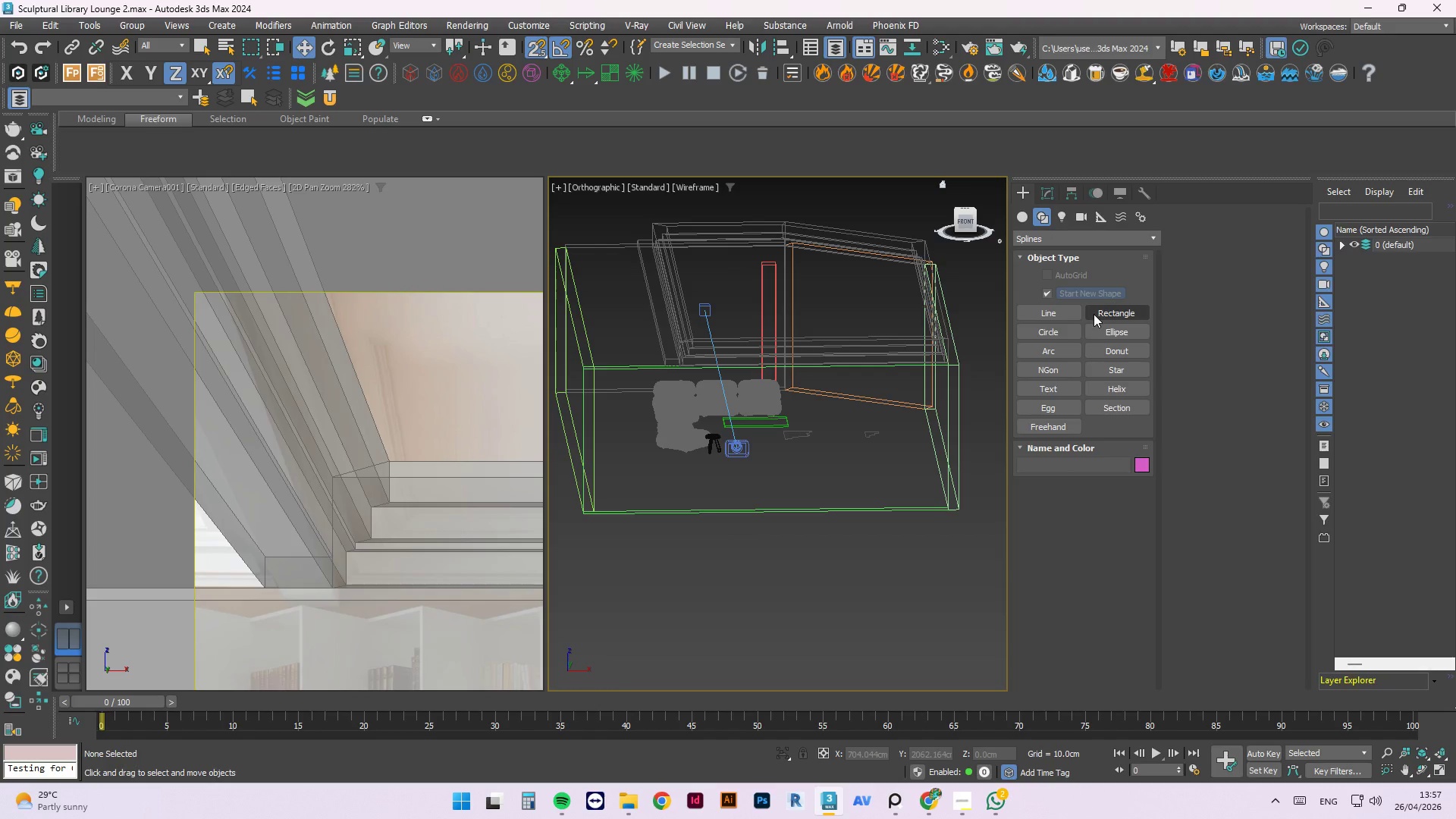 
left_click([1098, 308])
 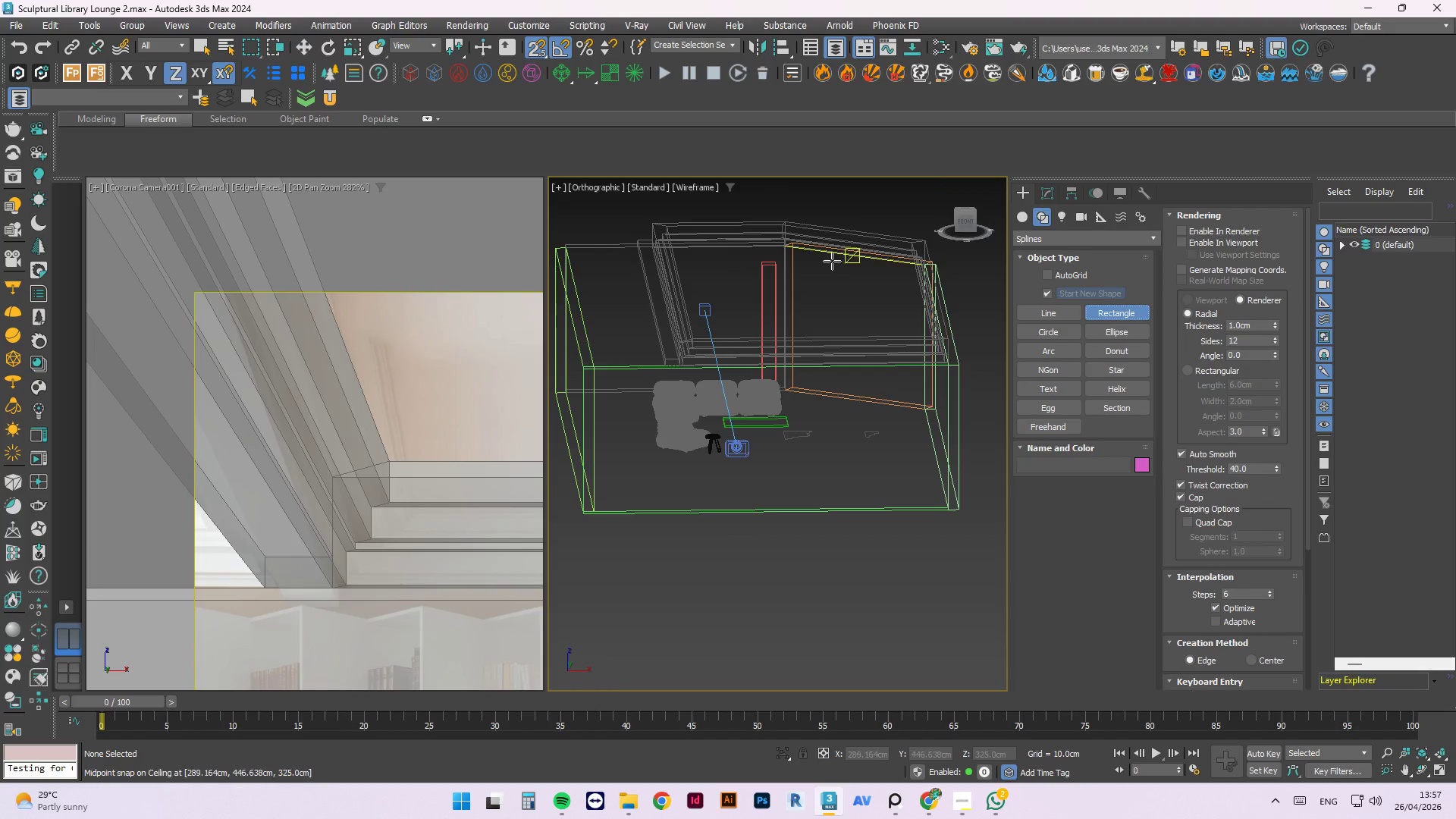 
key(Alt+AltLeft)
 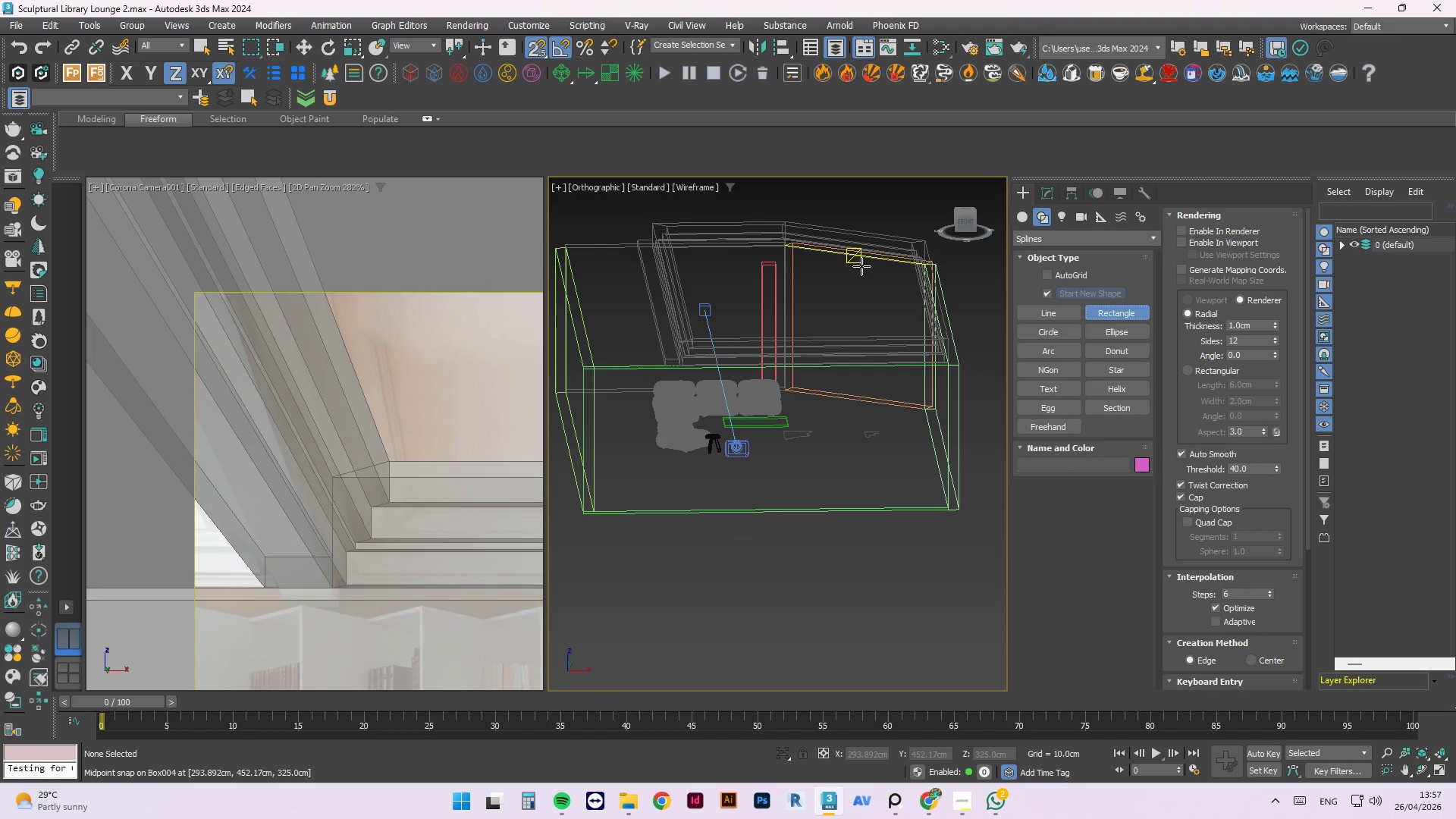 
key(Escape)
key(Escape)
type(tz)
 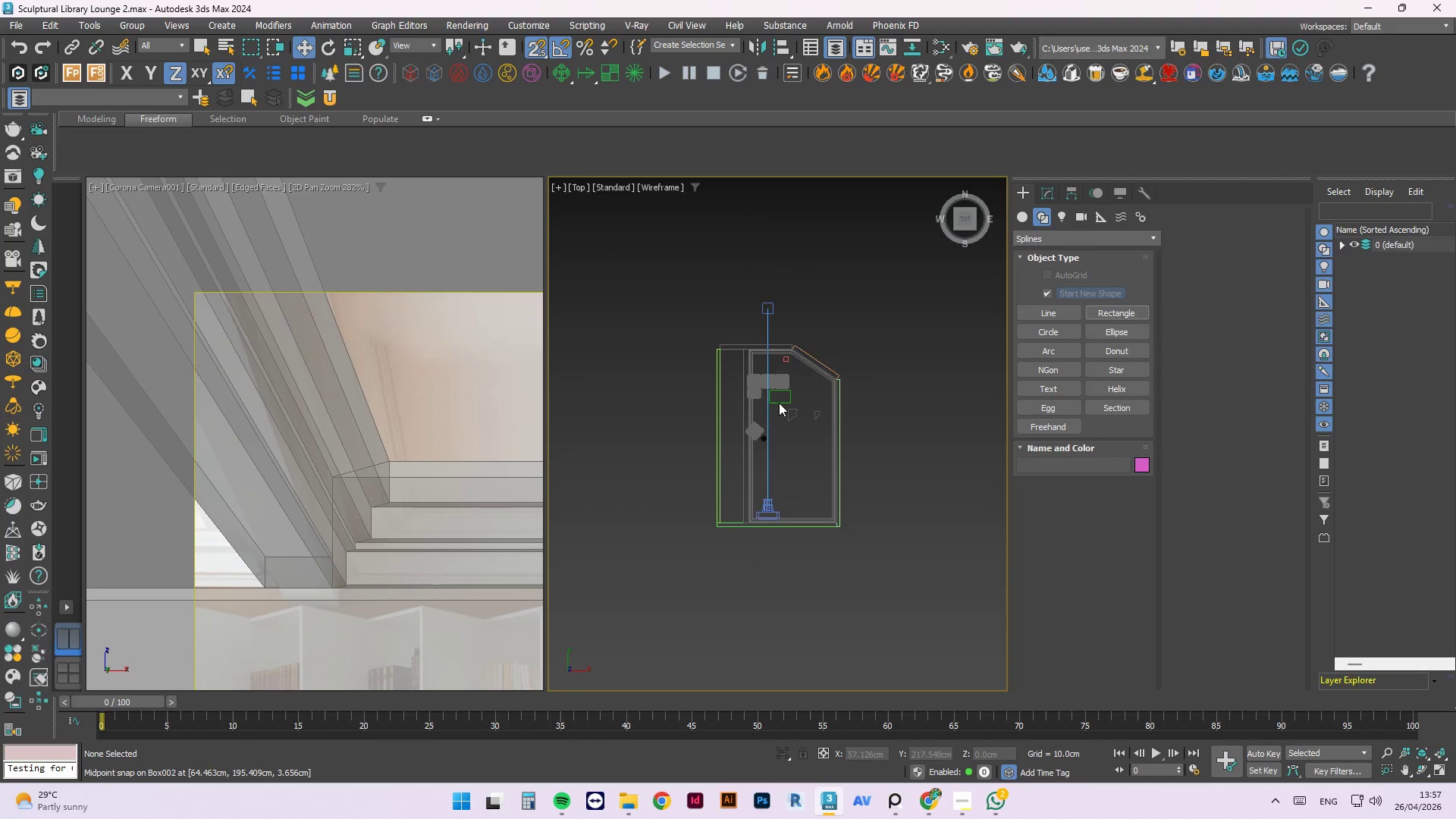 
scroll: coordinate [888, 384], scroll_direction: down, amount: 4.0
 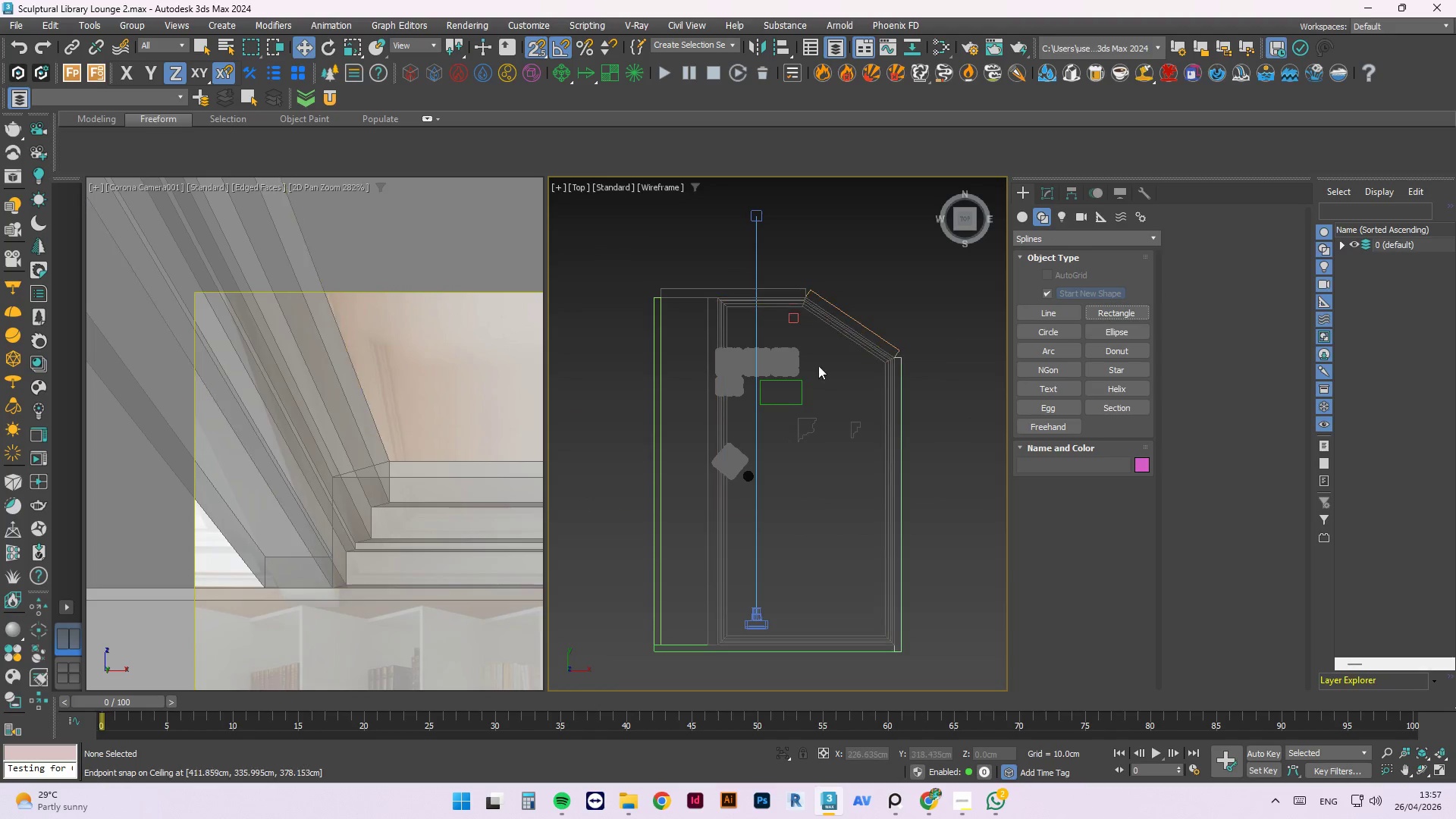 
scroll: coordinate [777, 339], scroll_direction: up, amount: 2.0
 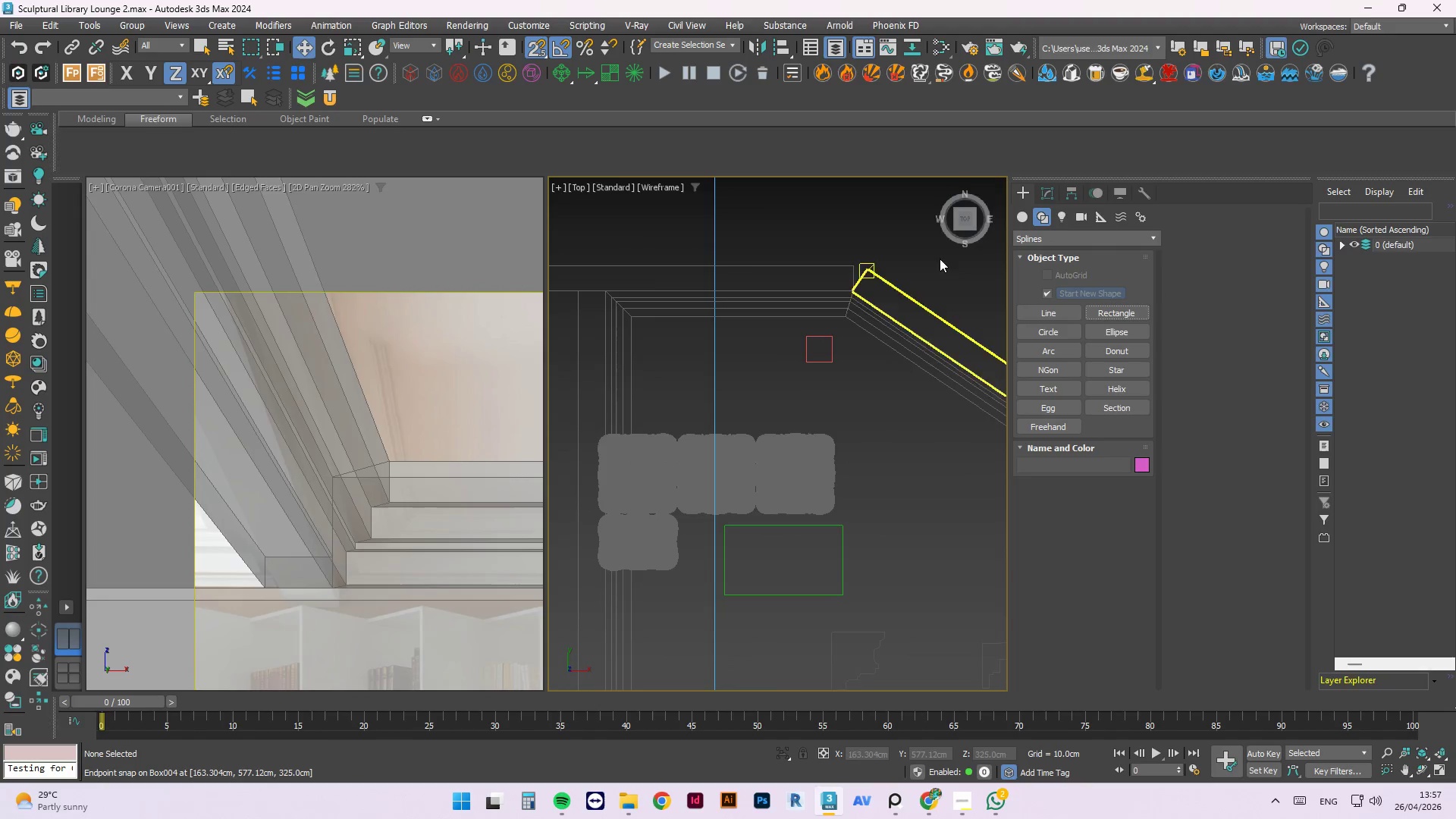 
left_click([1027, 190])
 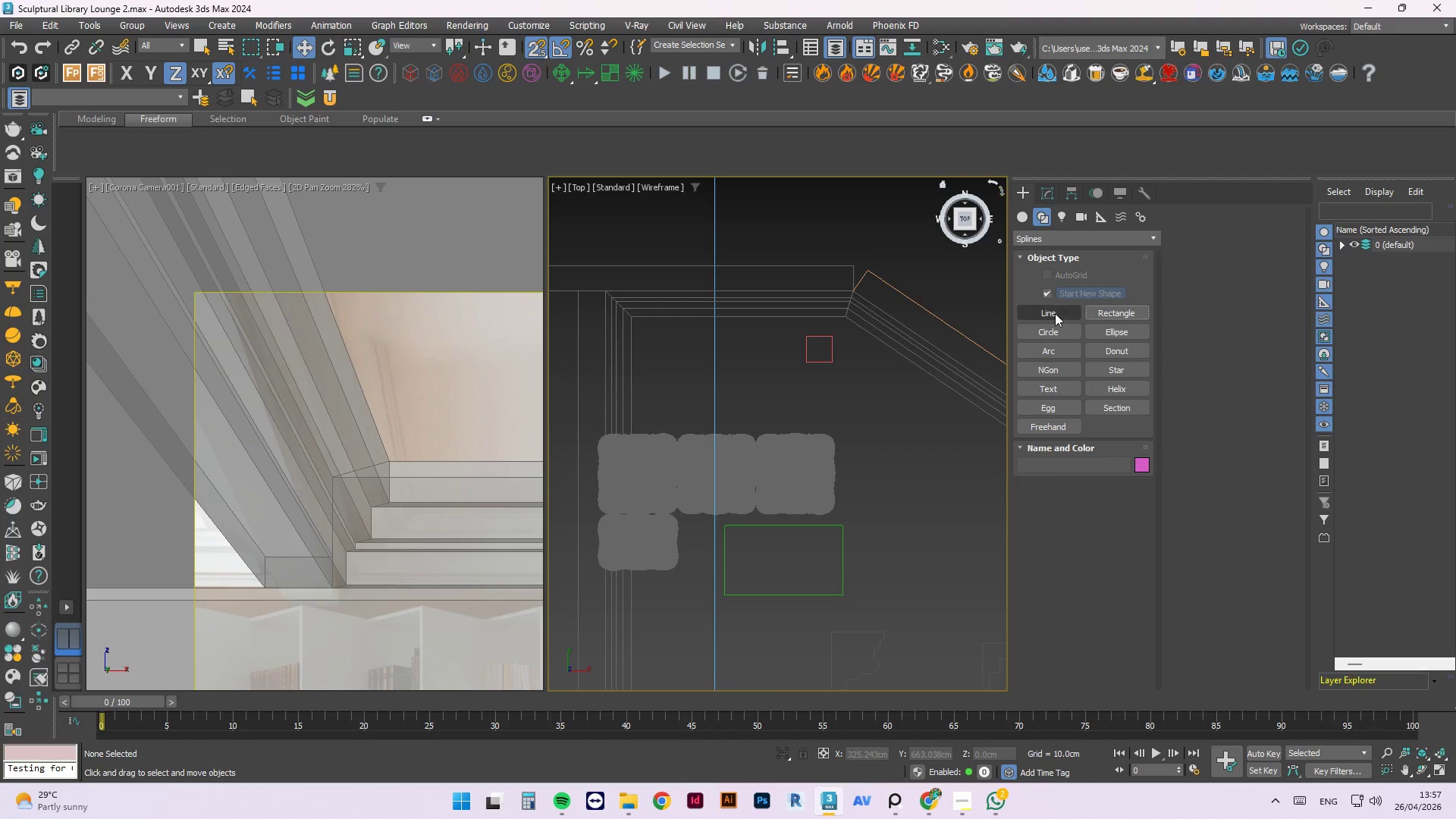 
left_click([1055, 313])
 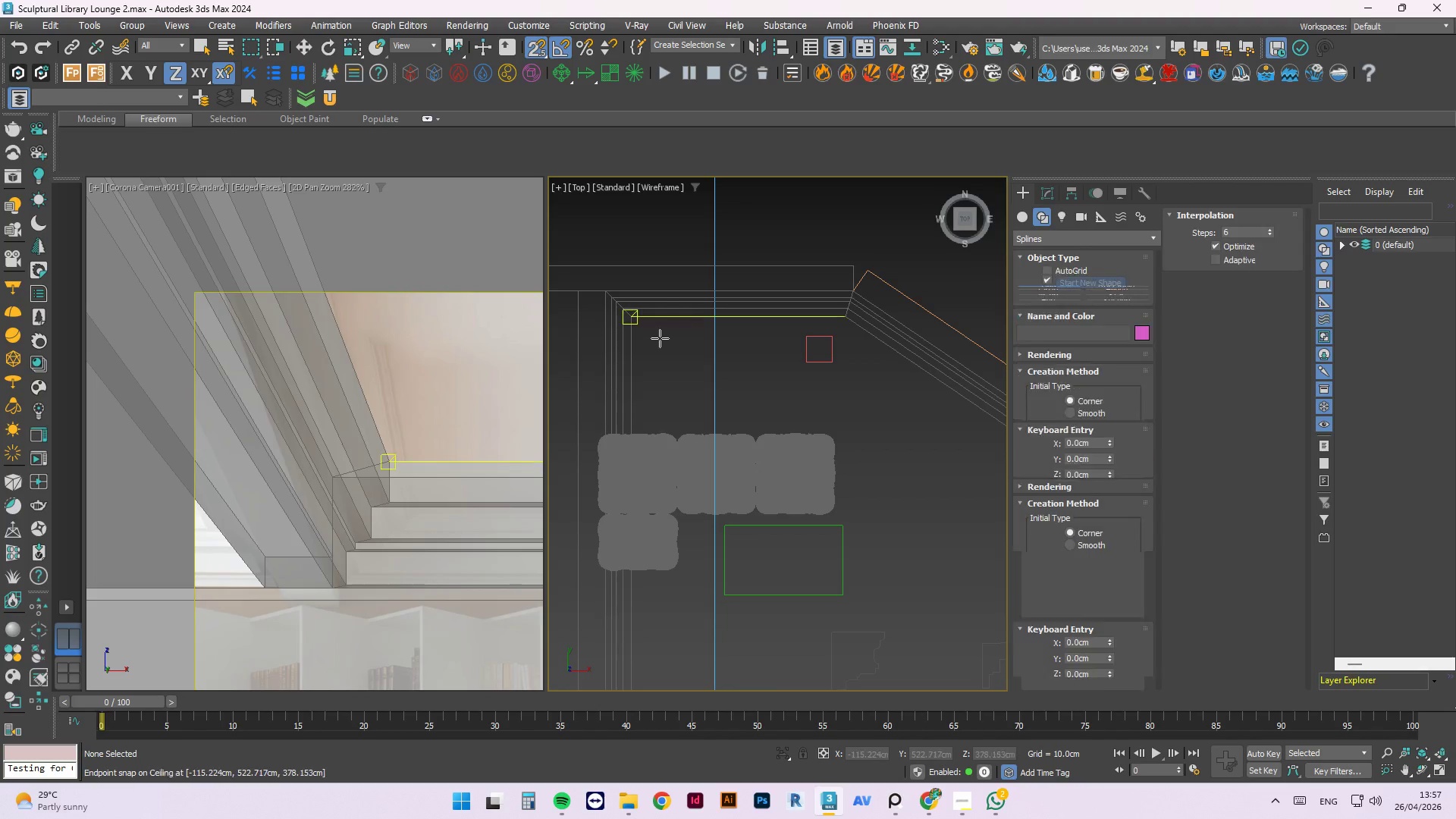 
scroll: coordinate [648, 334], scroll_direction: up, amount: 2.0
 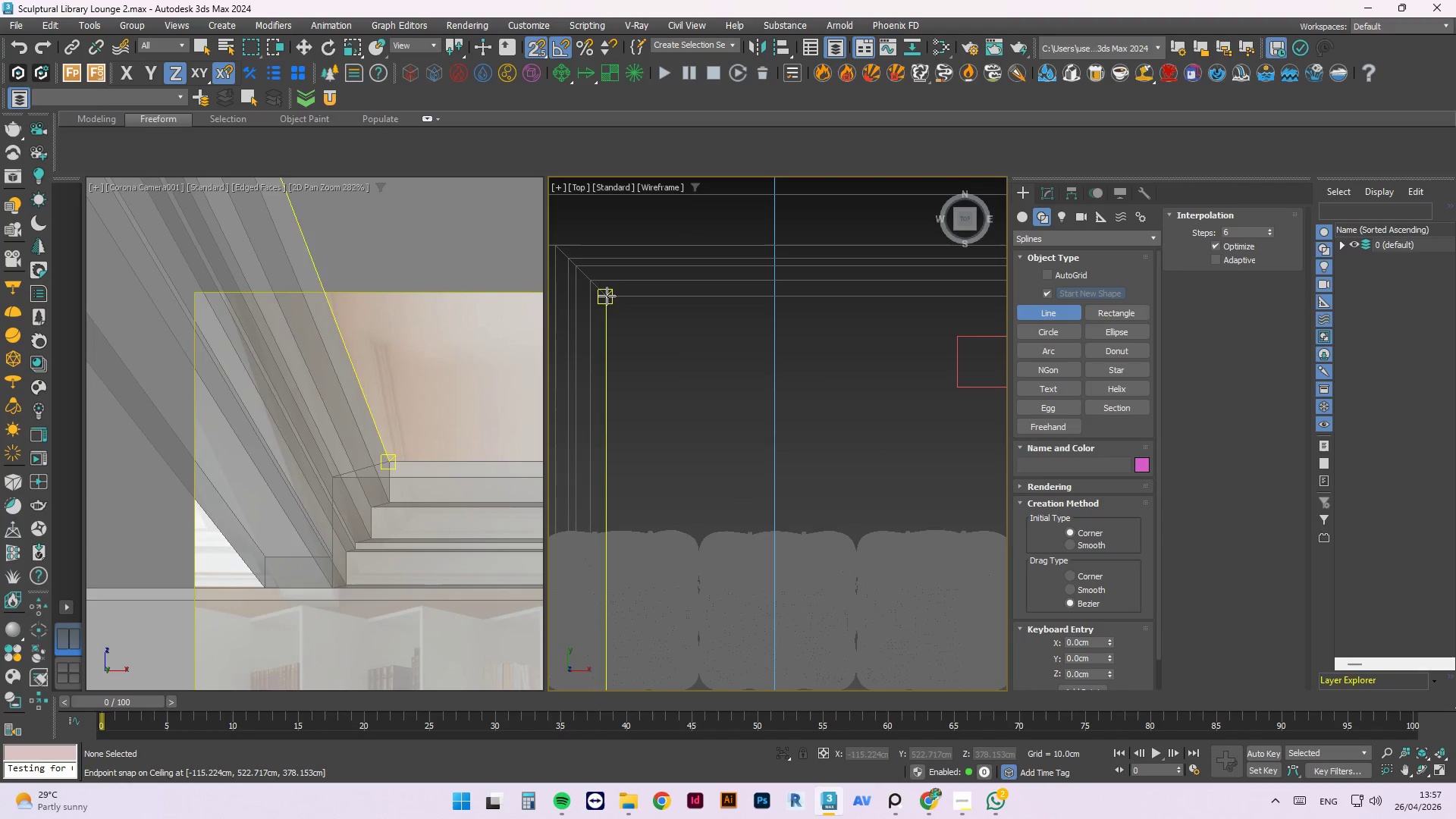 
left_click([607, 296])
 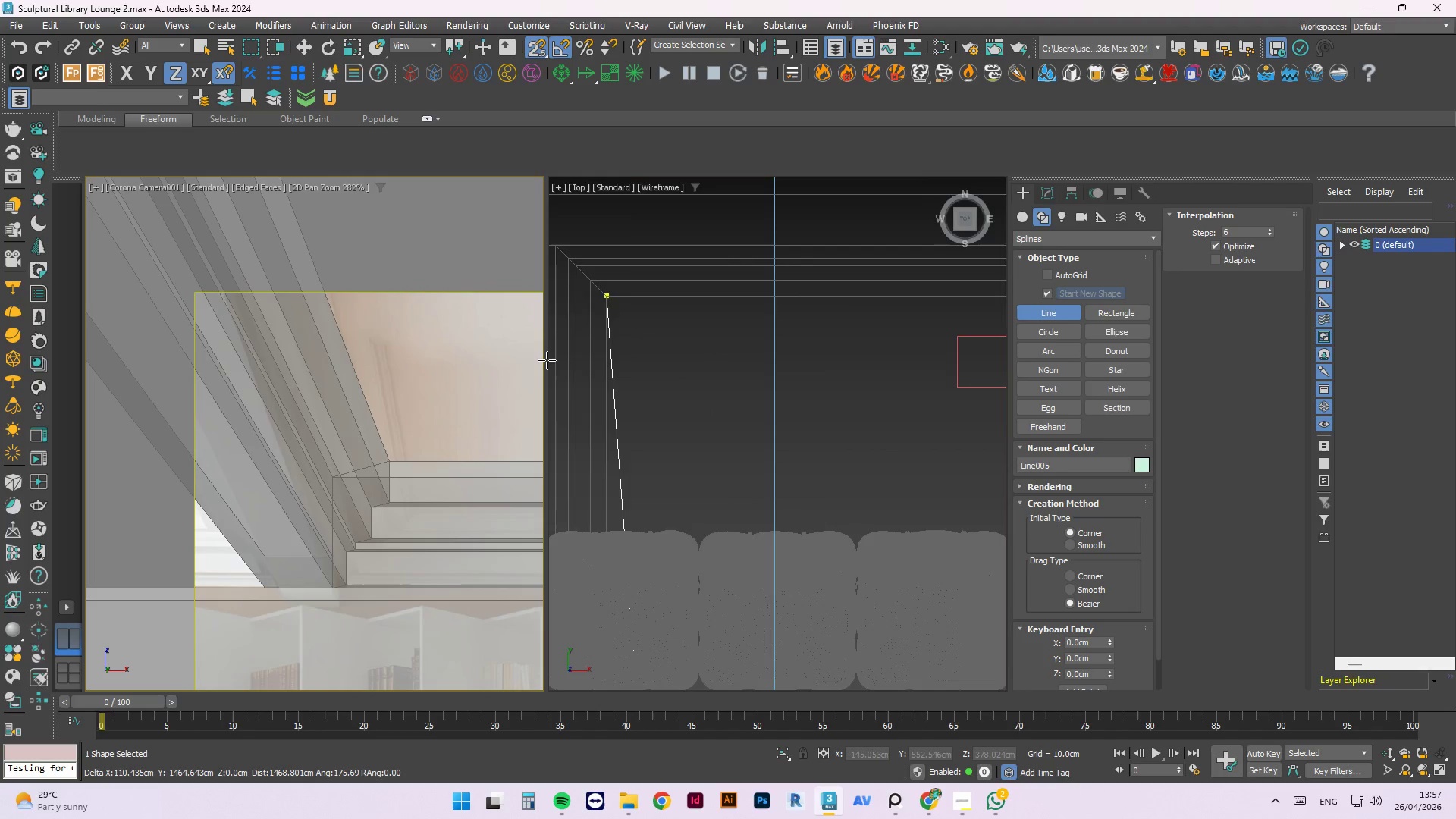 
scroll: coordinate [551, 354], scroll_direction: down, amount: 3.0
 